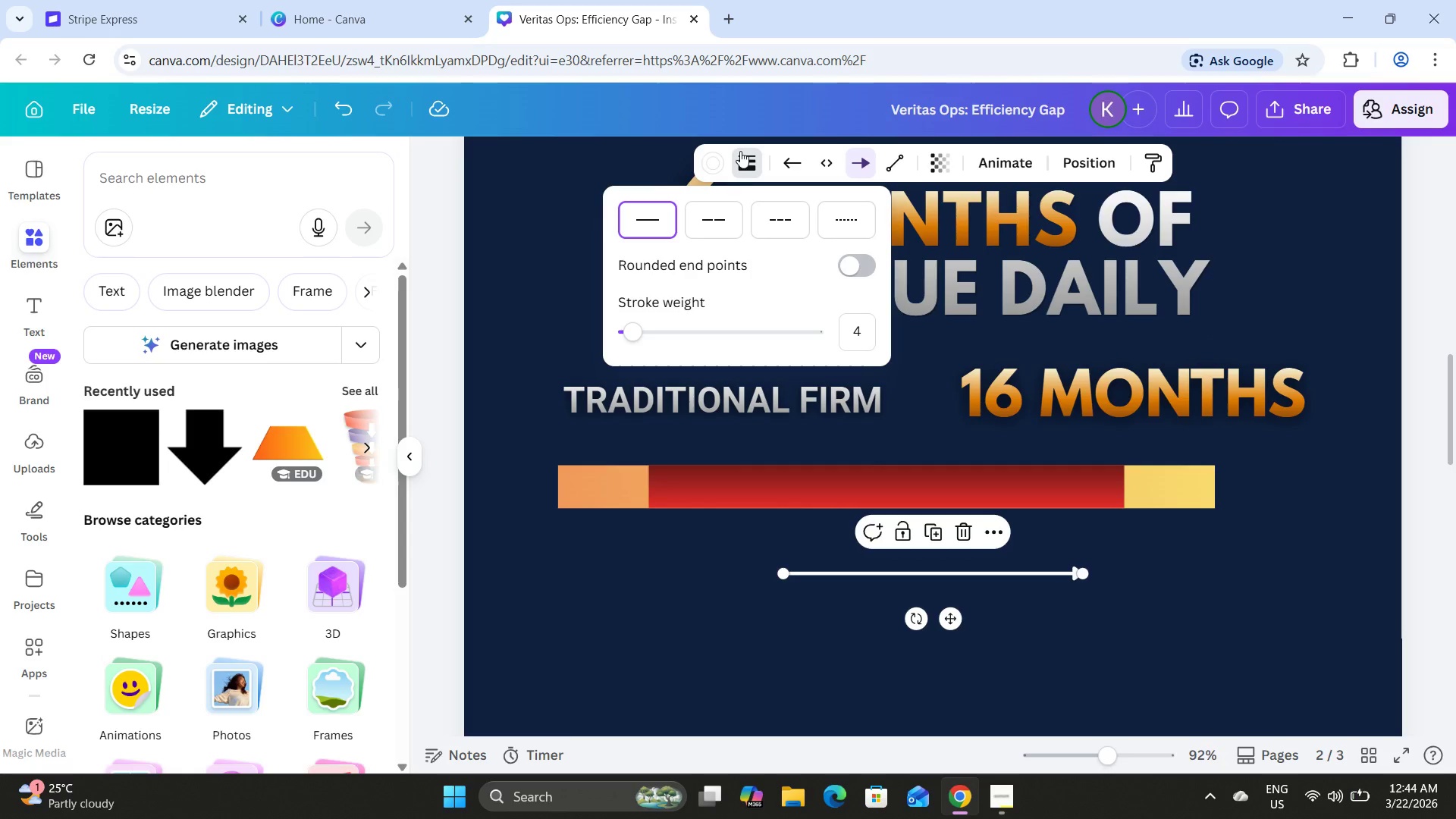 
wait(5.47)
 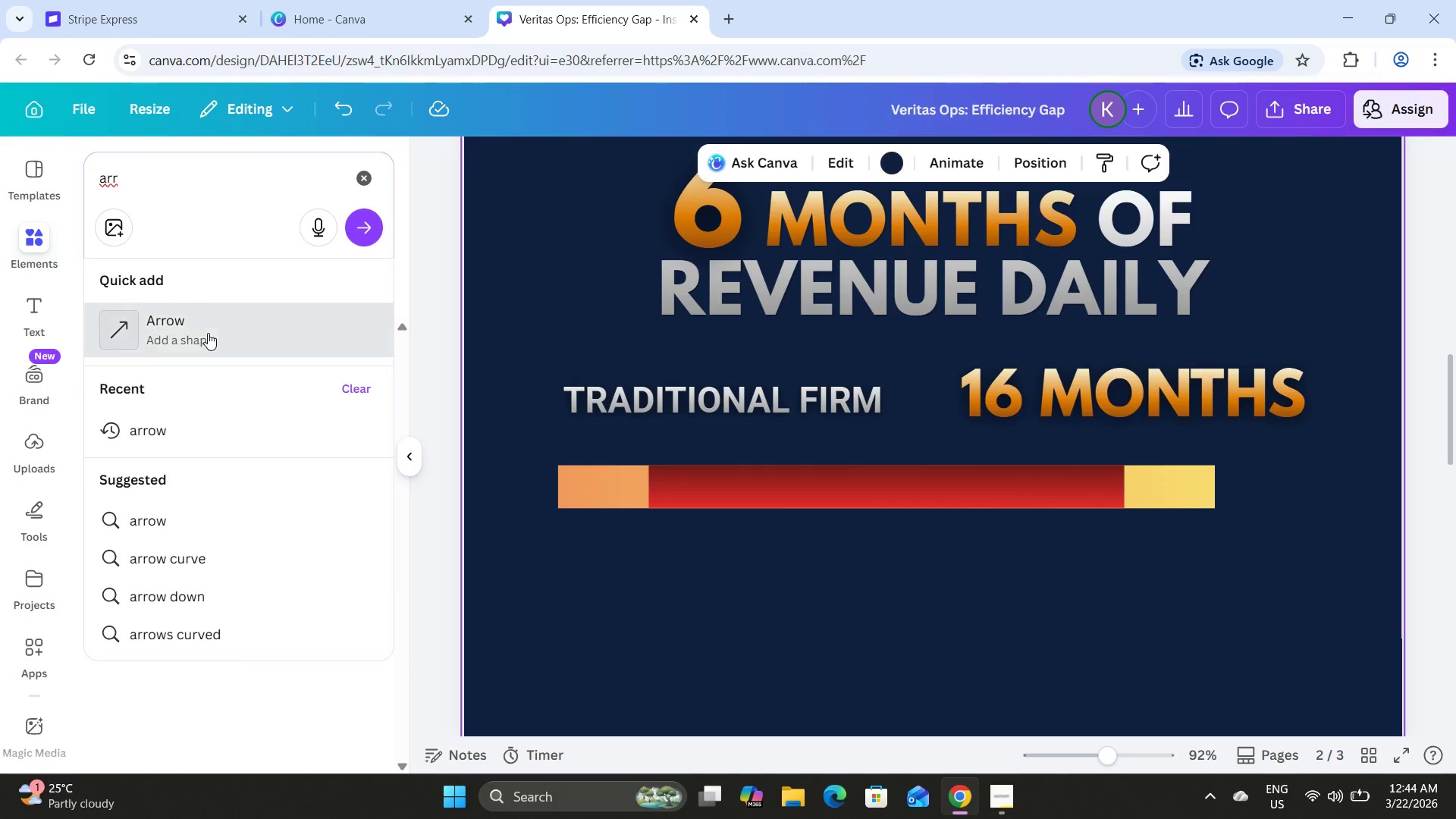 
key(Numpad5)
 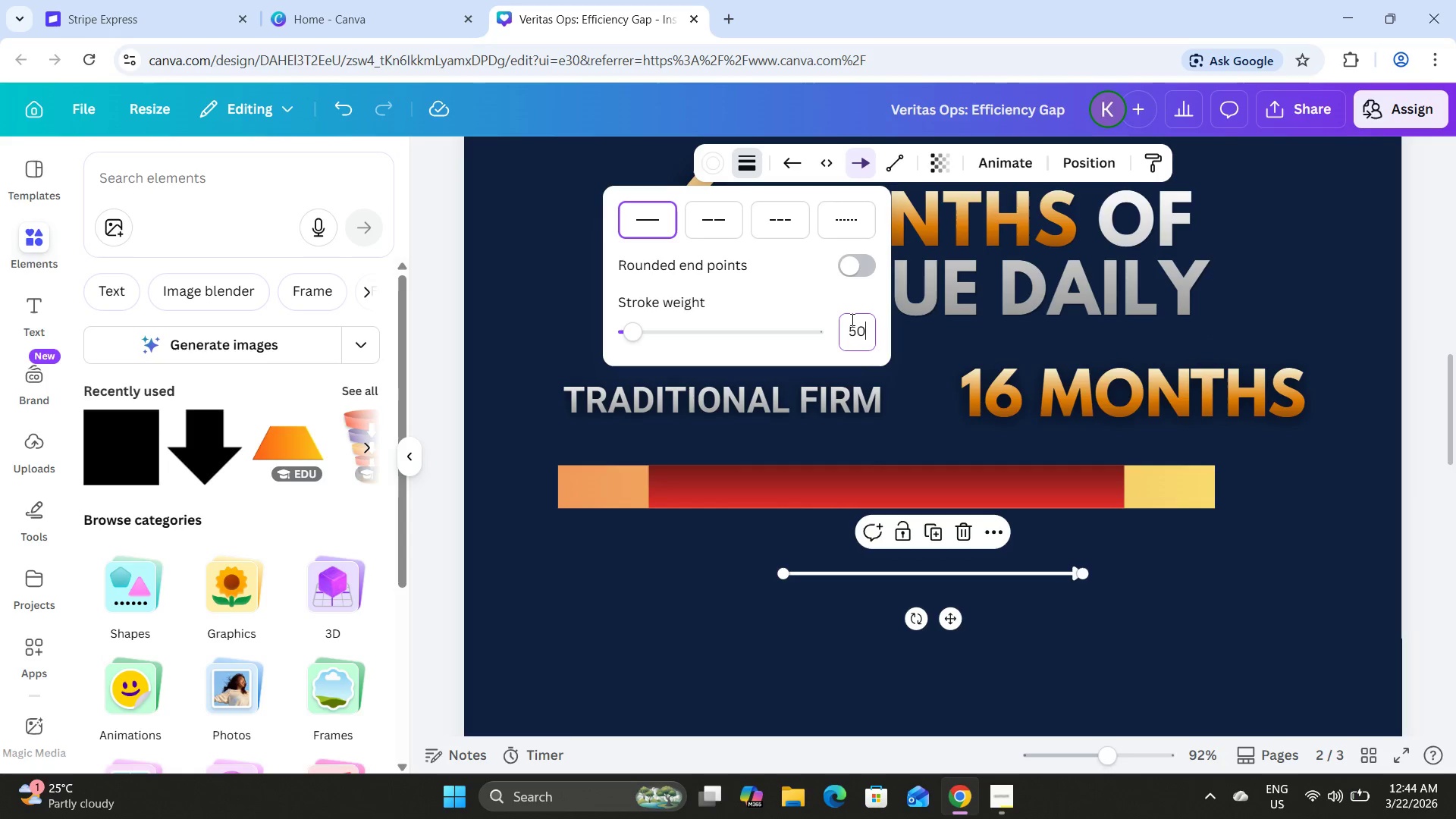 
key(Numpad0)
 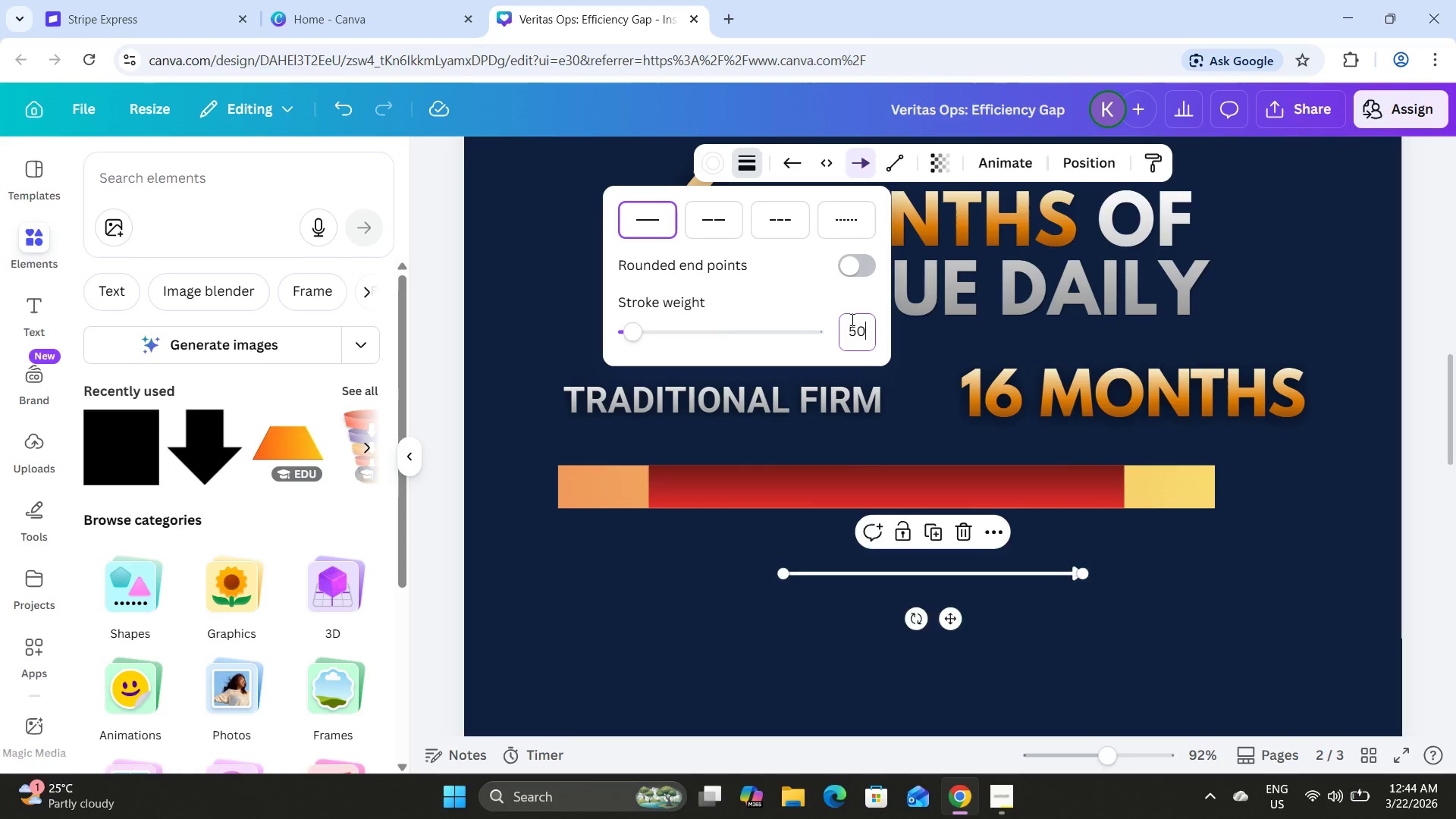 
key(NumpadEnter)
 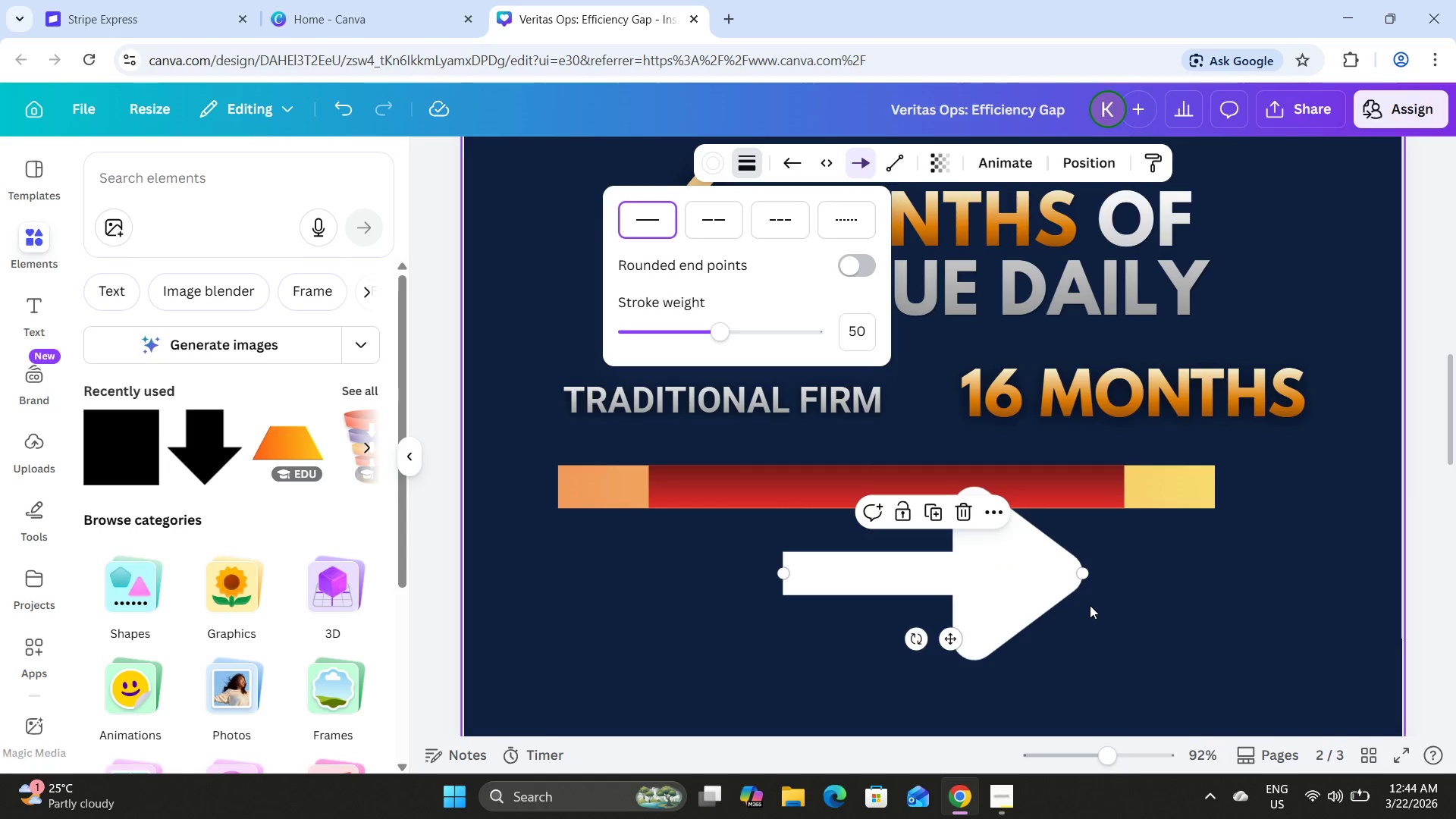 
wait(5.14)
 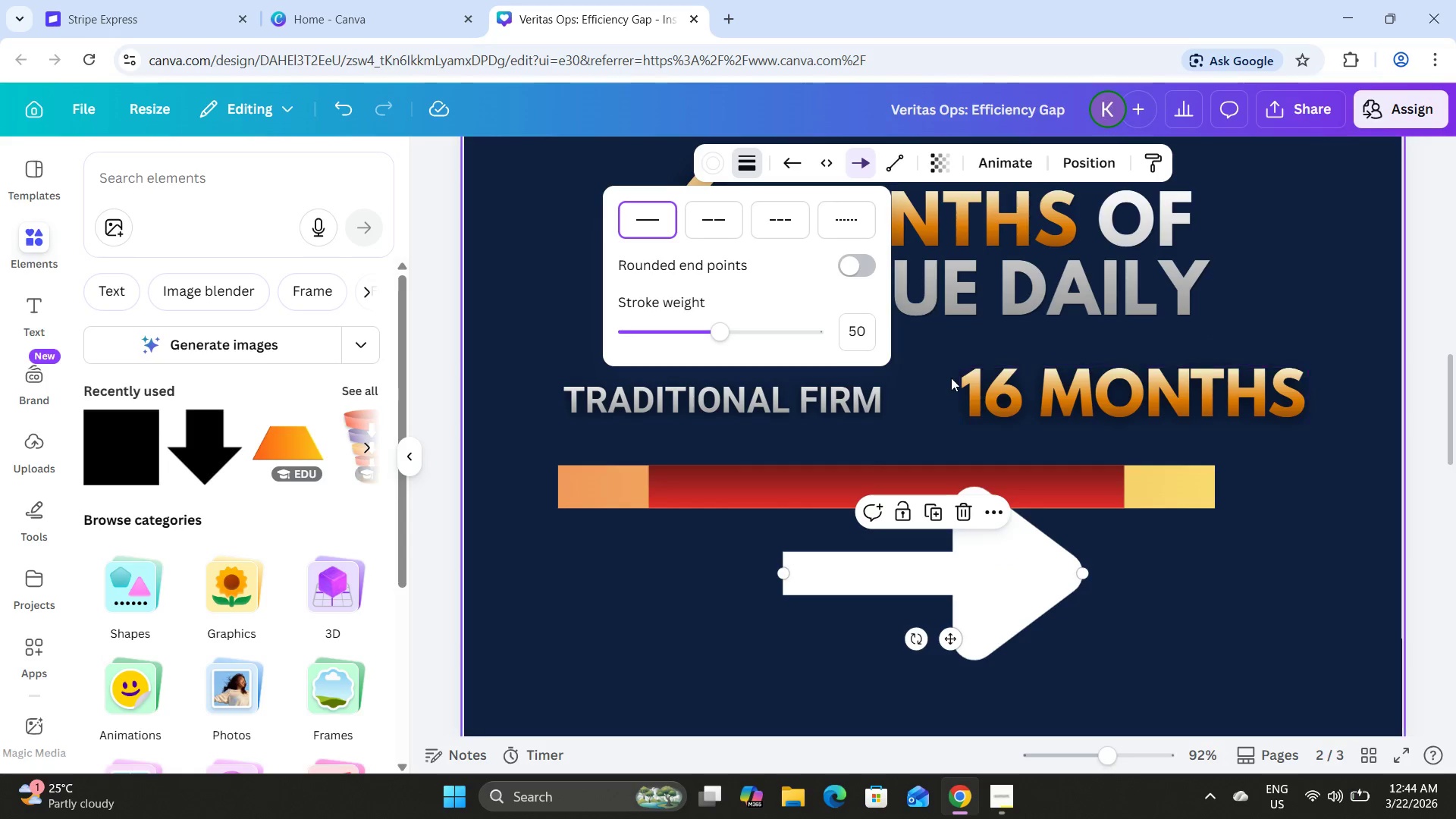 
left_click([1090, 605])
 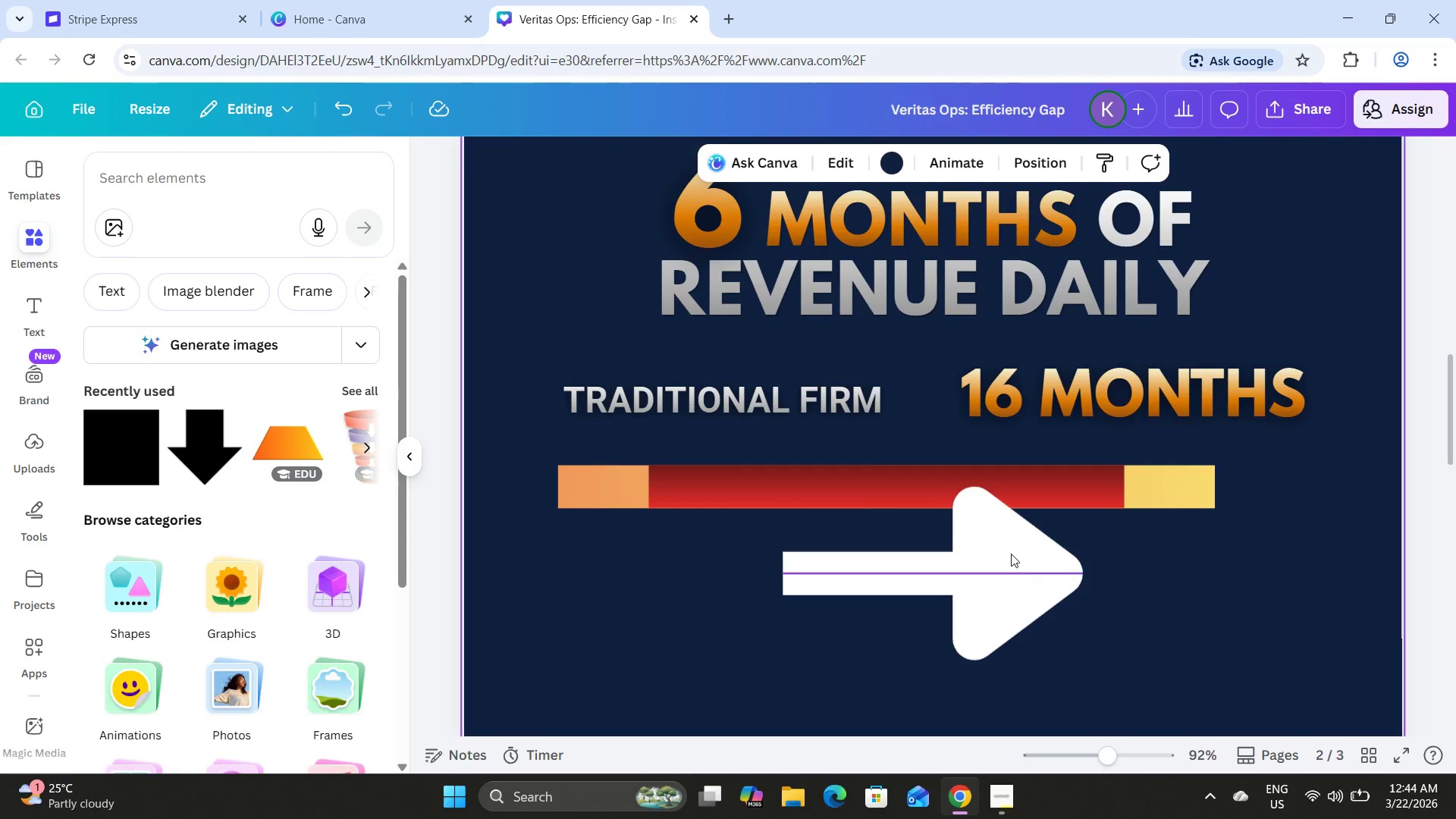 
left_click([1008, 544])
 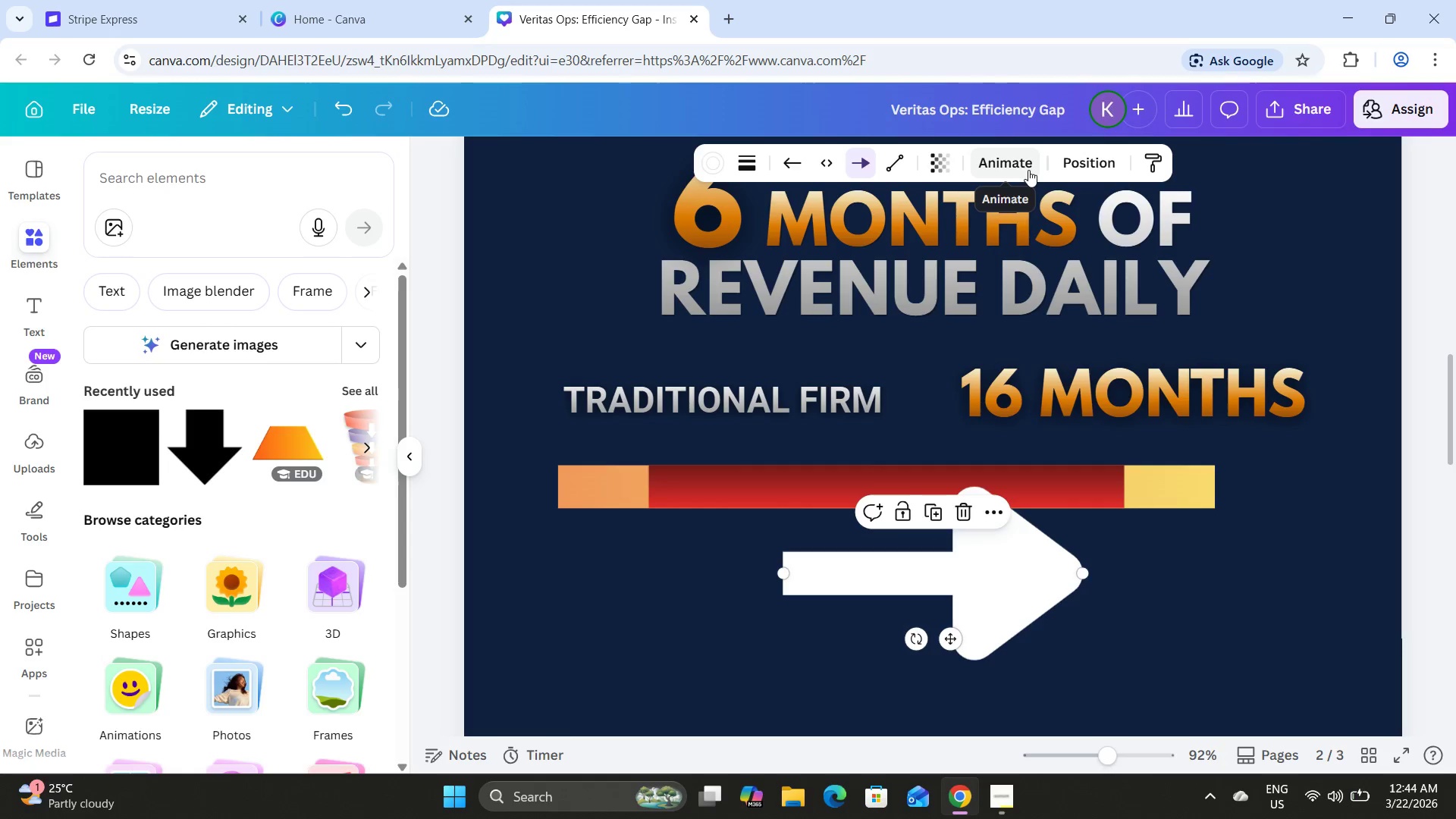 
left_click([1178, 476])
 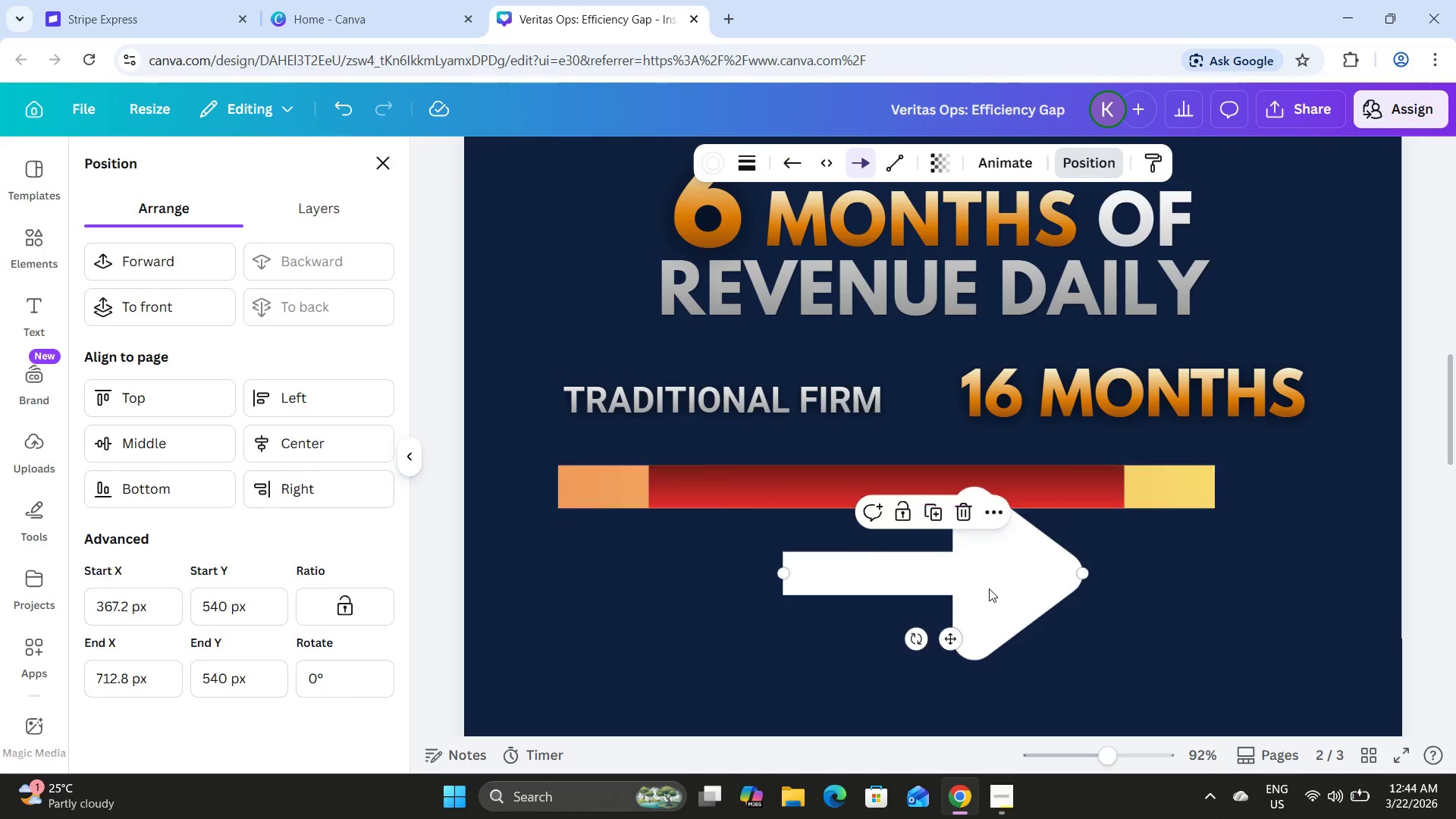 
left_click_drag(start_coordinate=[1004, 562], to_coordinate=[1075, 623])
 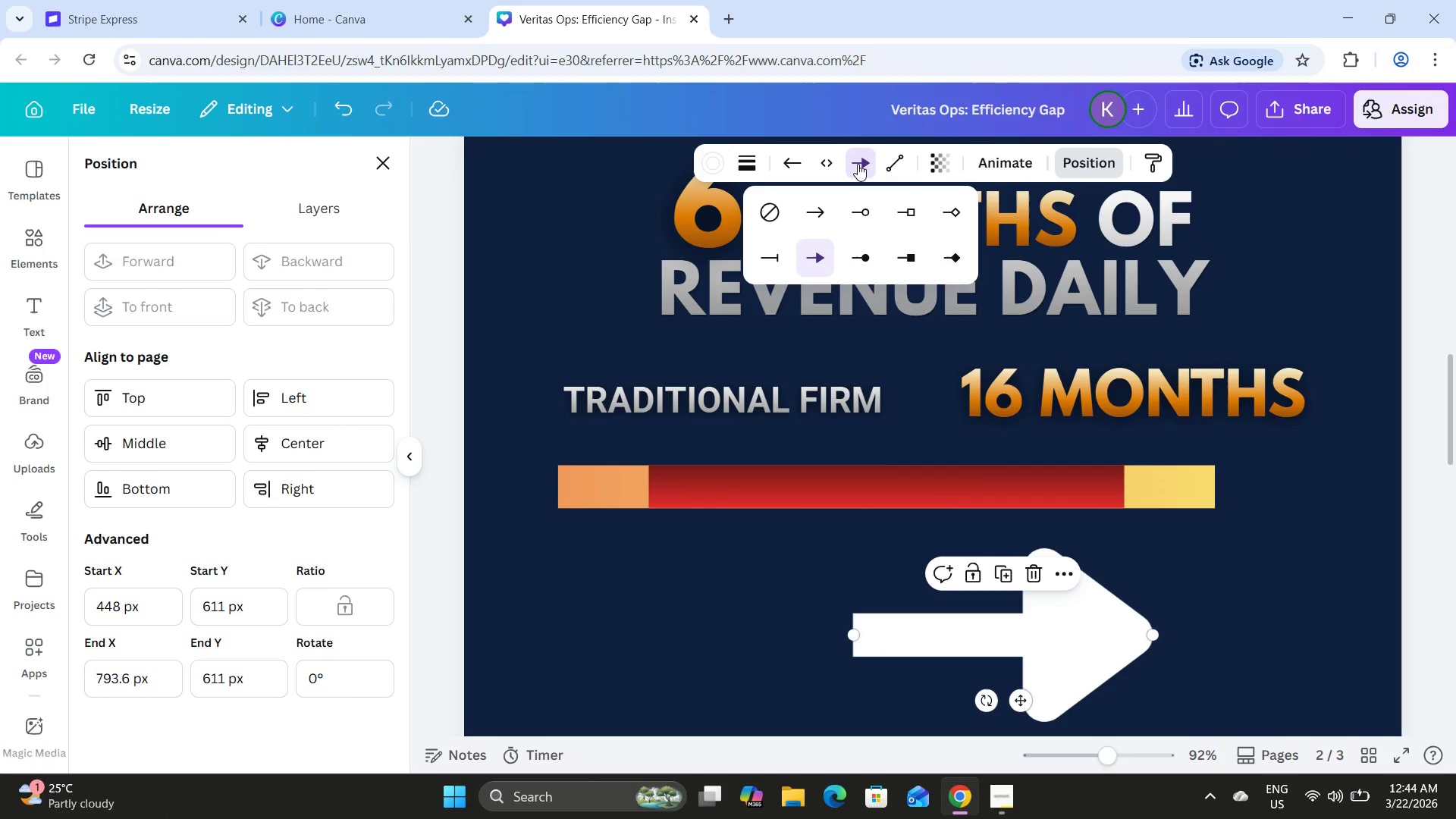 
left_click([858, 164])
 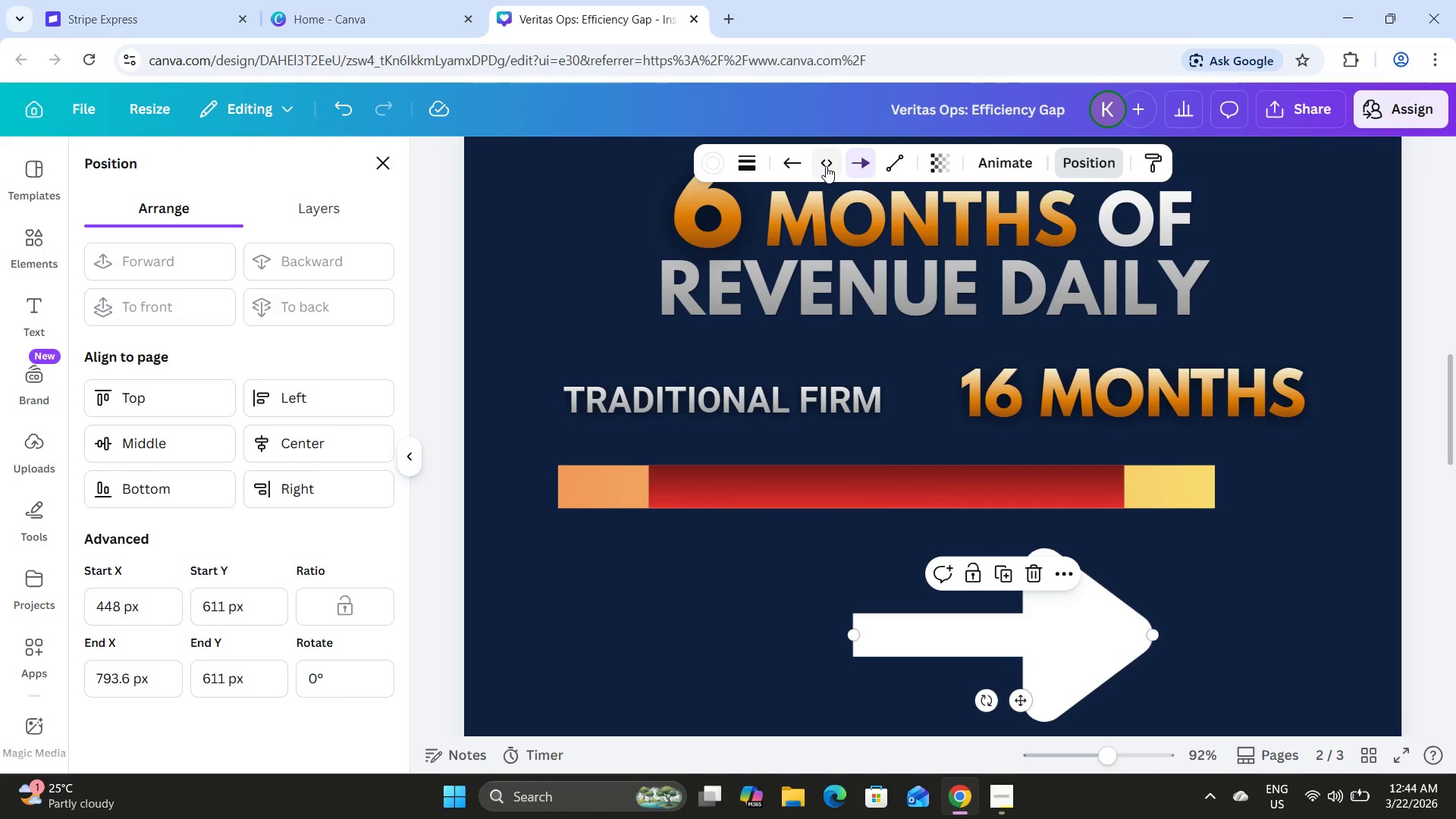 
left_click([825, 166])
 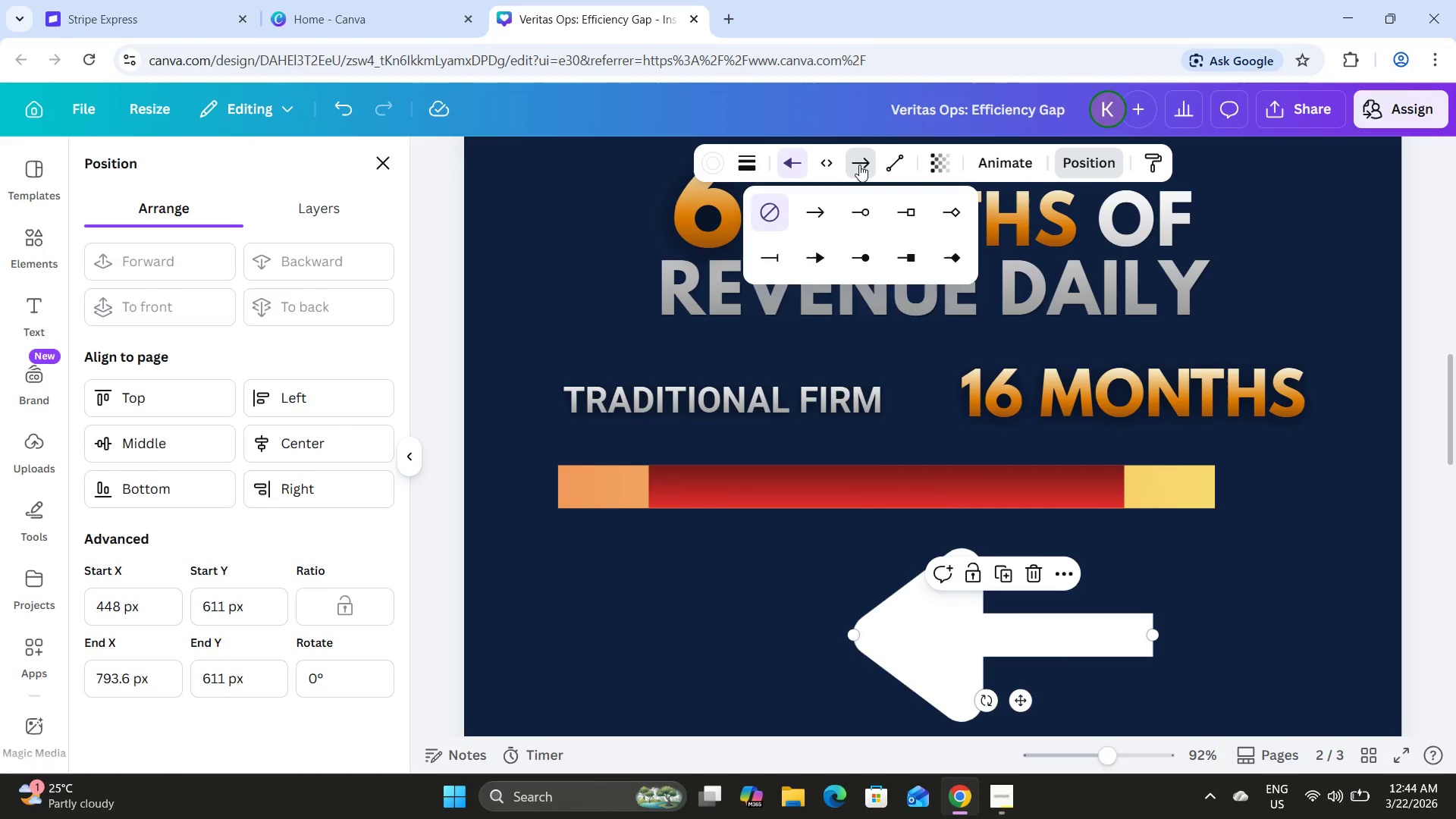 
double_click([866, 165])
 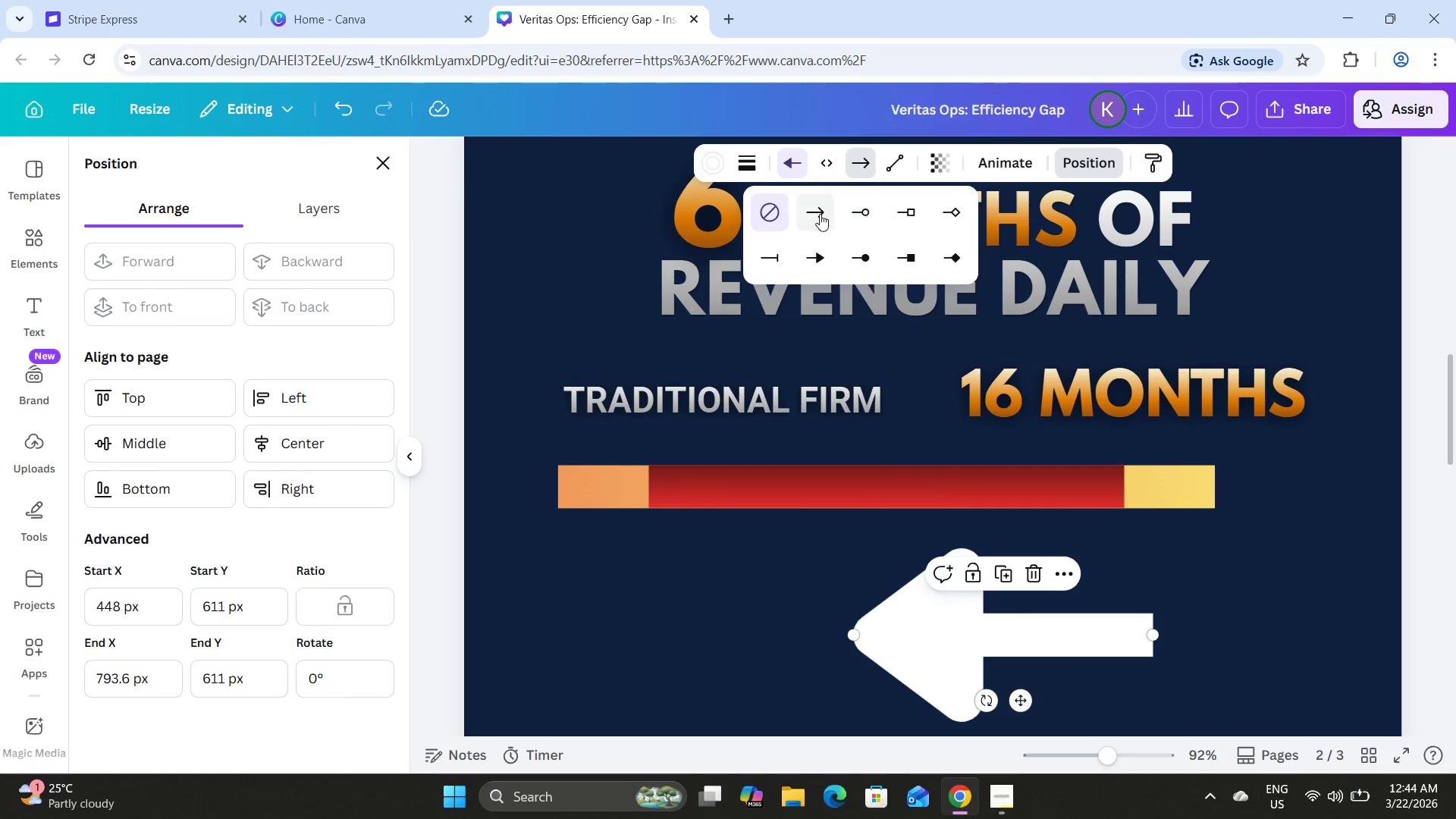 
left_click([820, 214])
 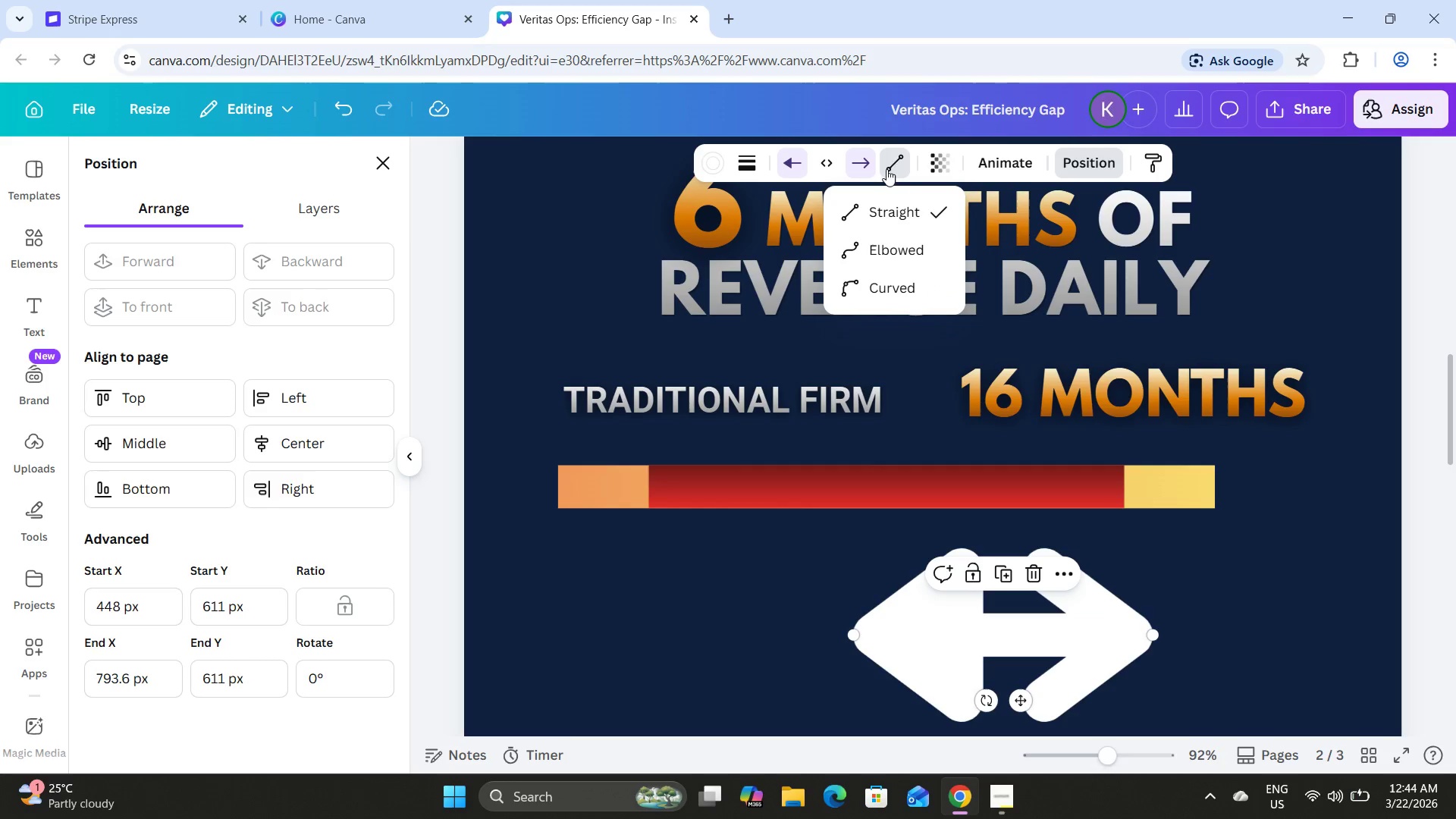 
left_click([889, 163])
 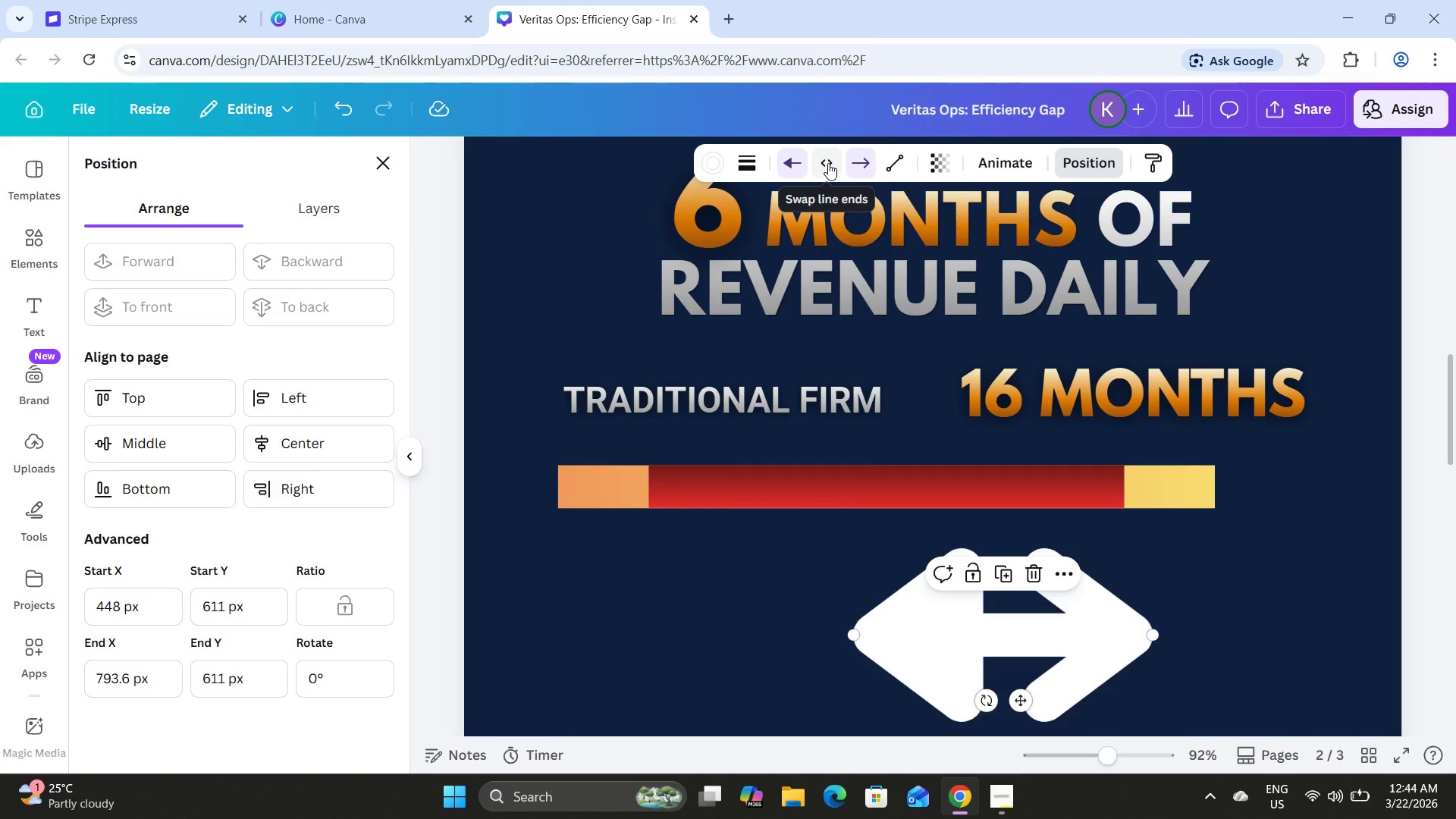 
left_click([823, 164])
 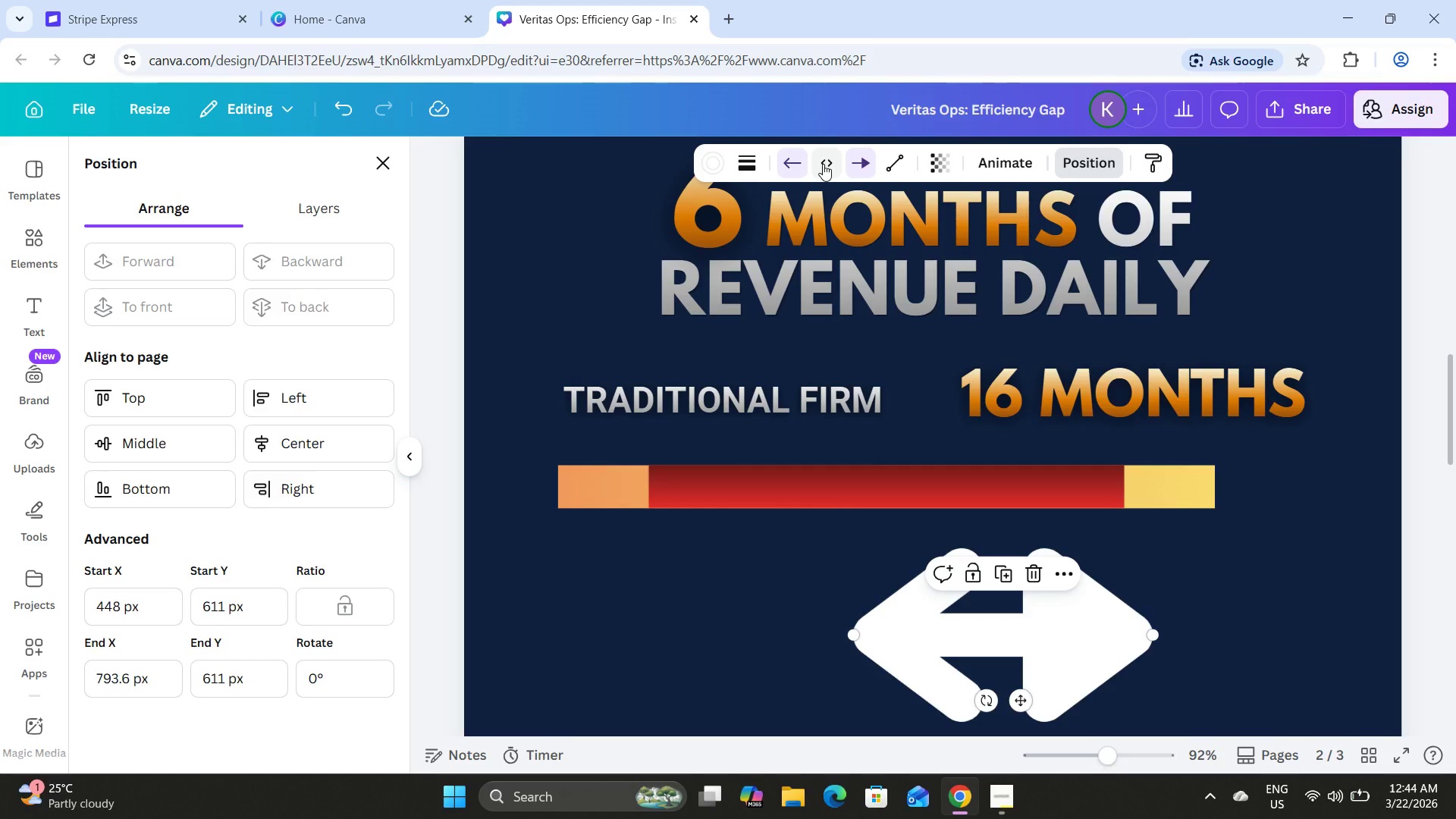 
left_click([823, 164])
 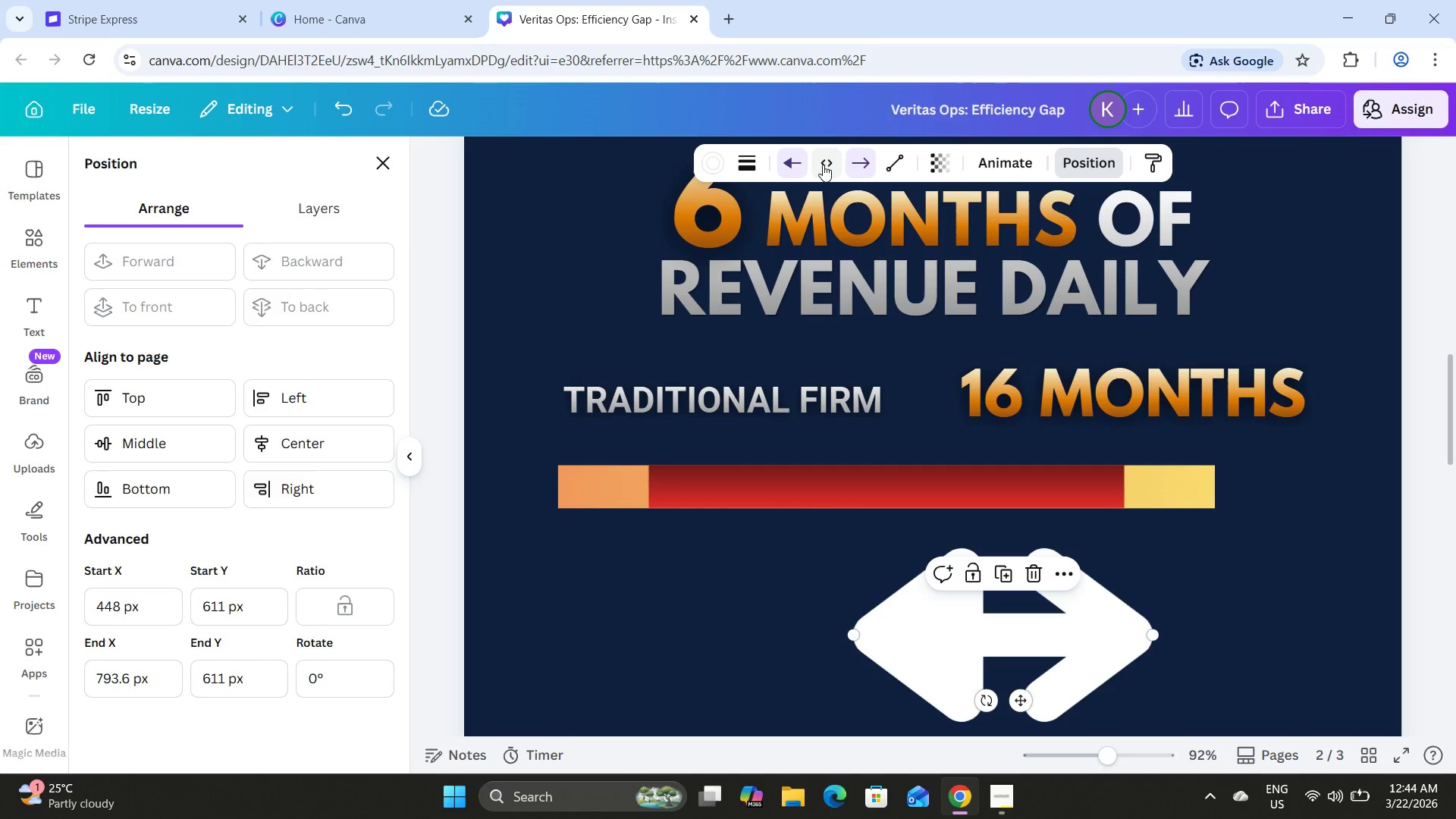 
left_click([823, 165])
 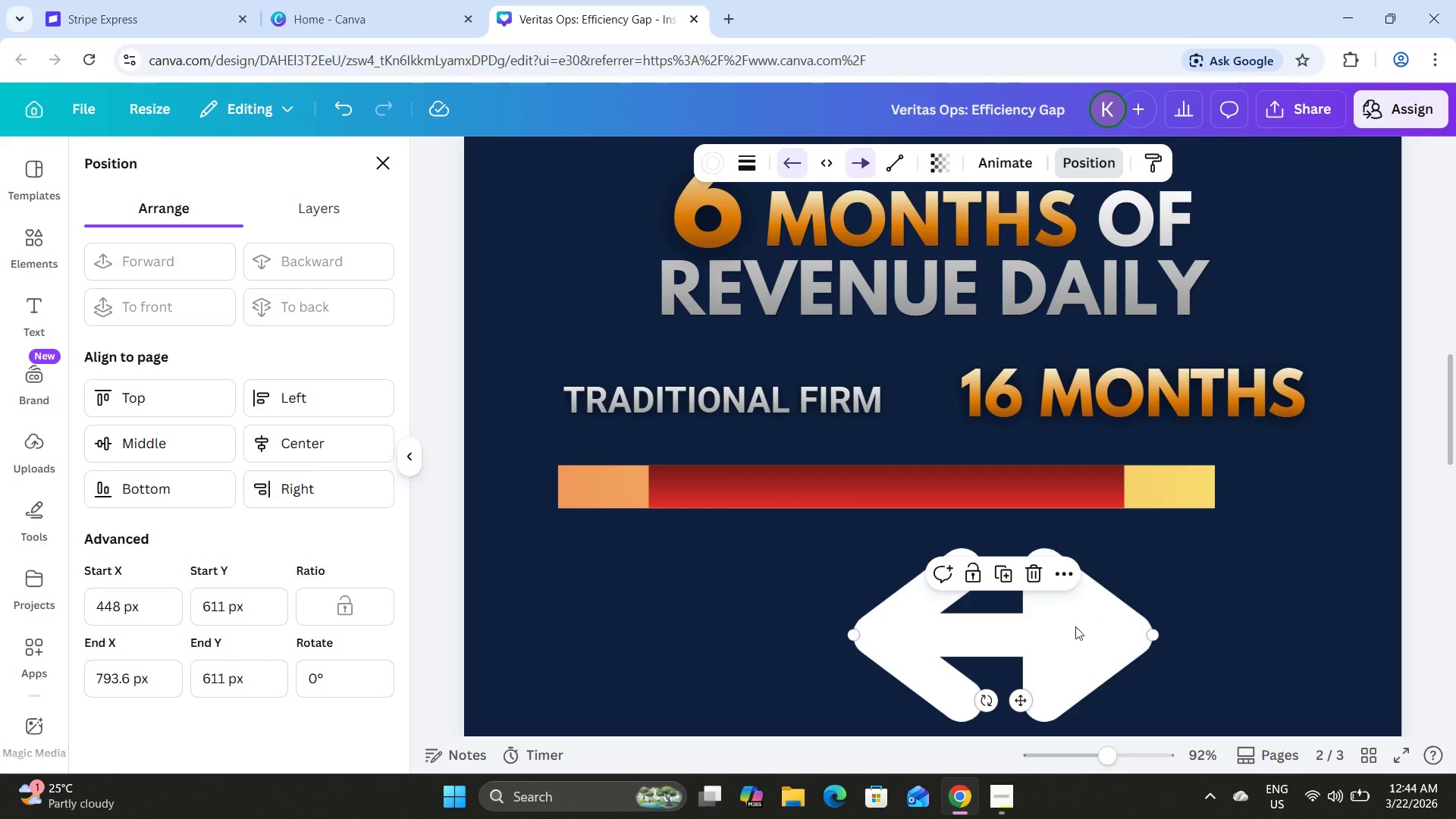 
left_click([1025, 579])
 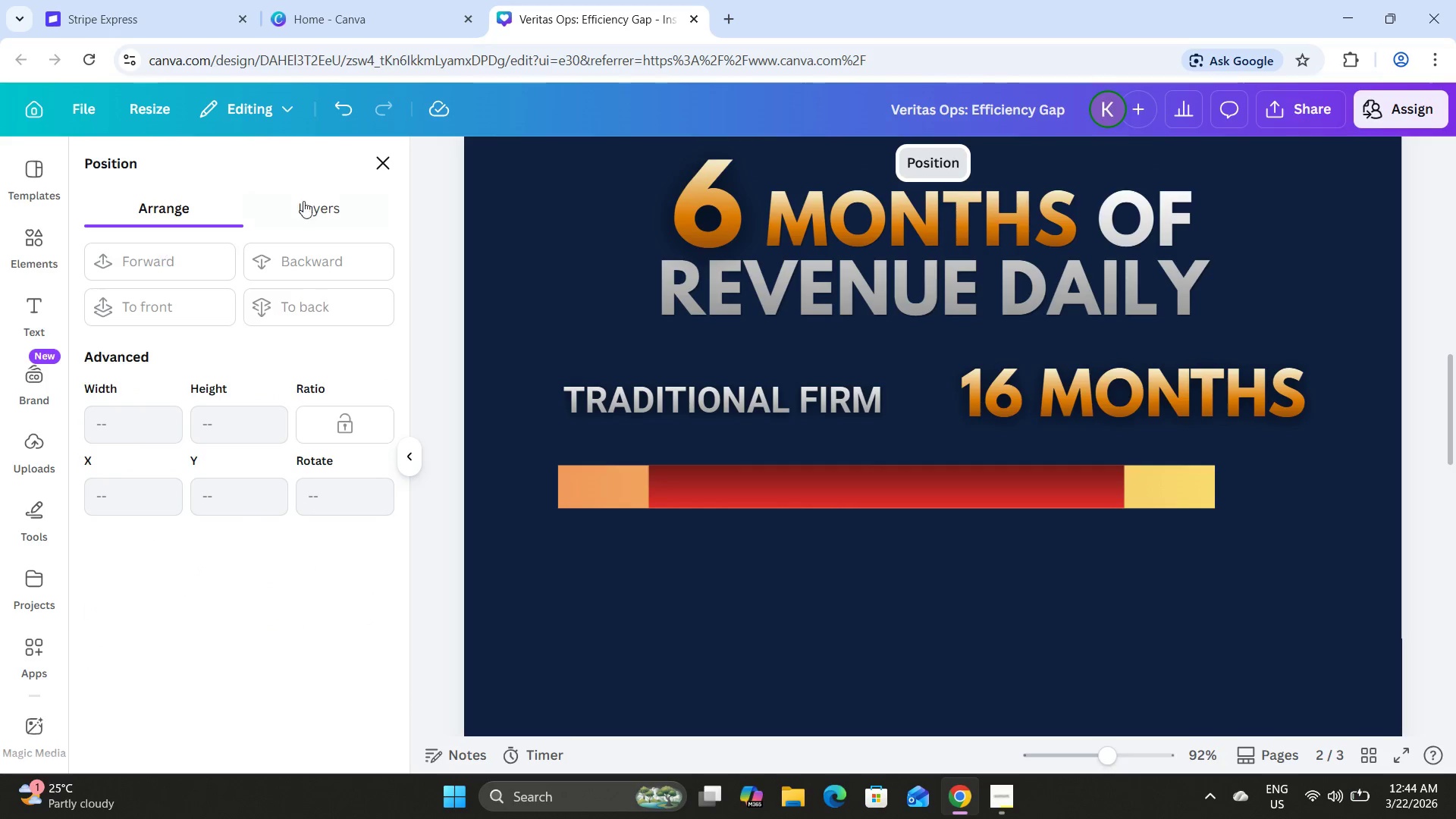 
left_click([391, 167])
 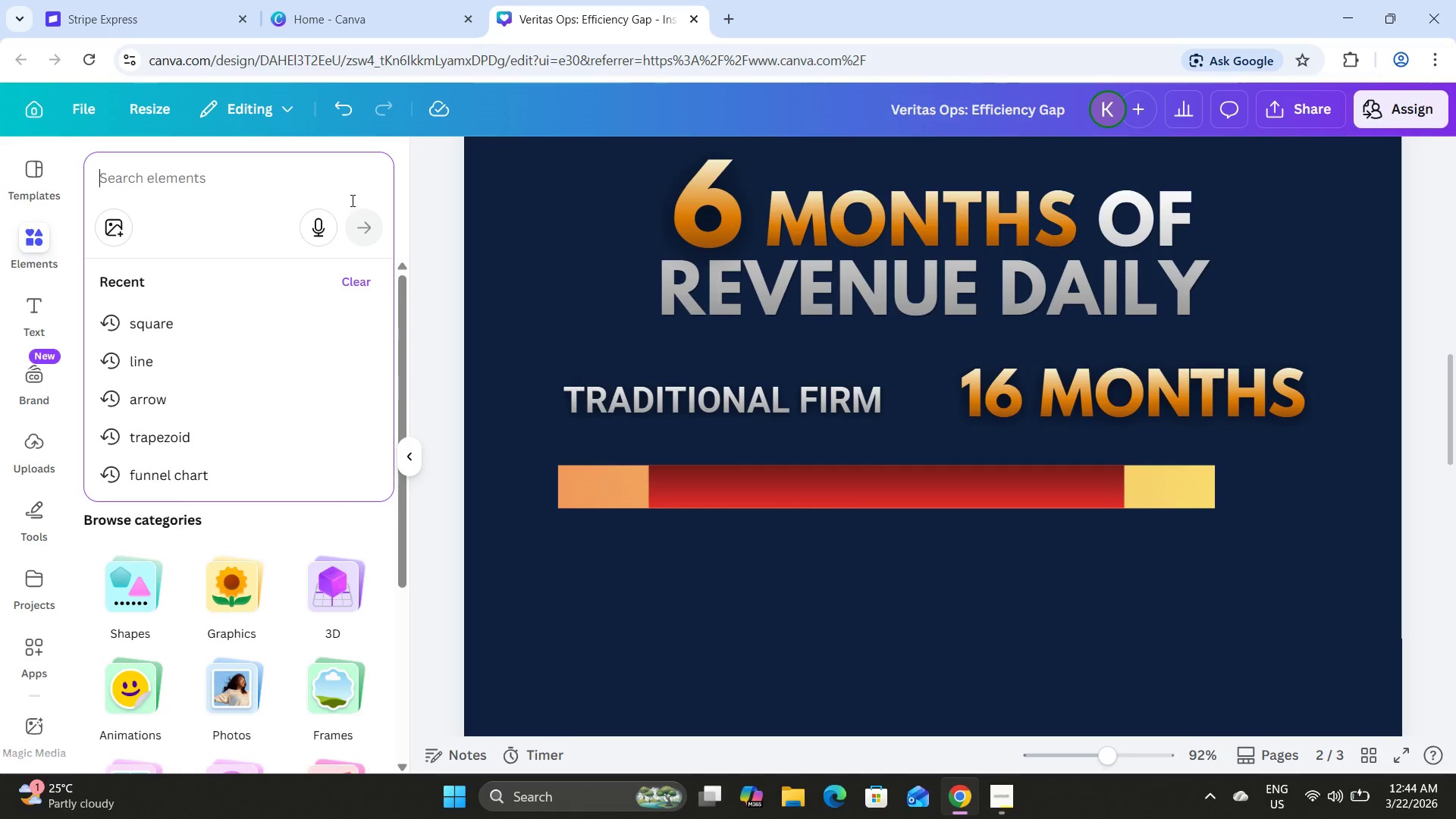 
type(arrow)
 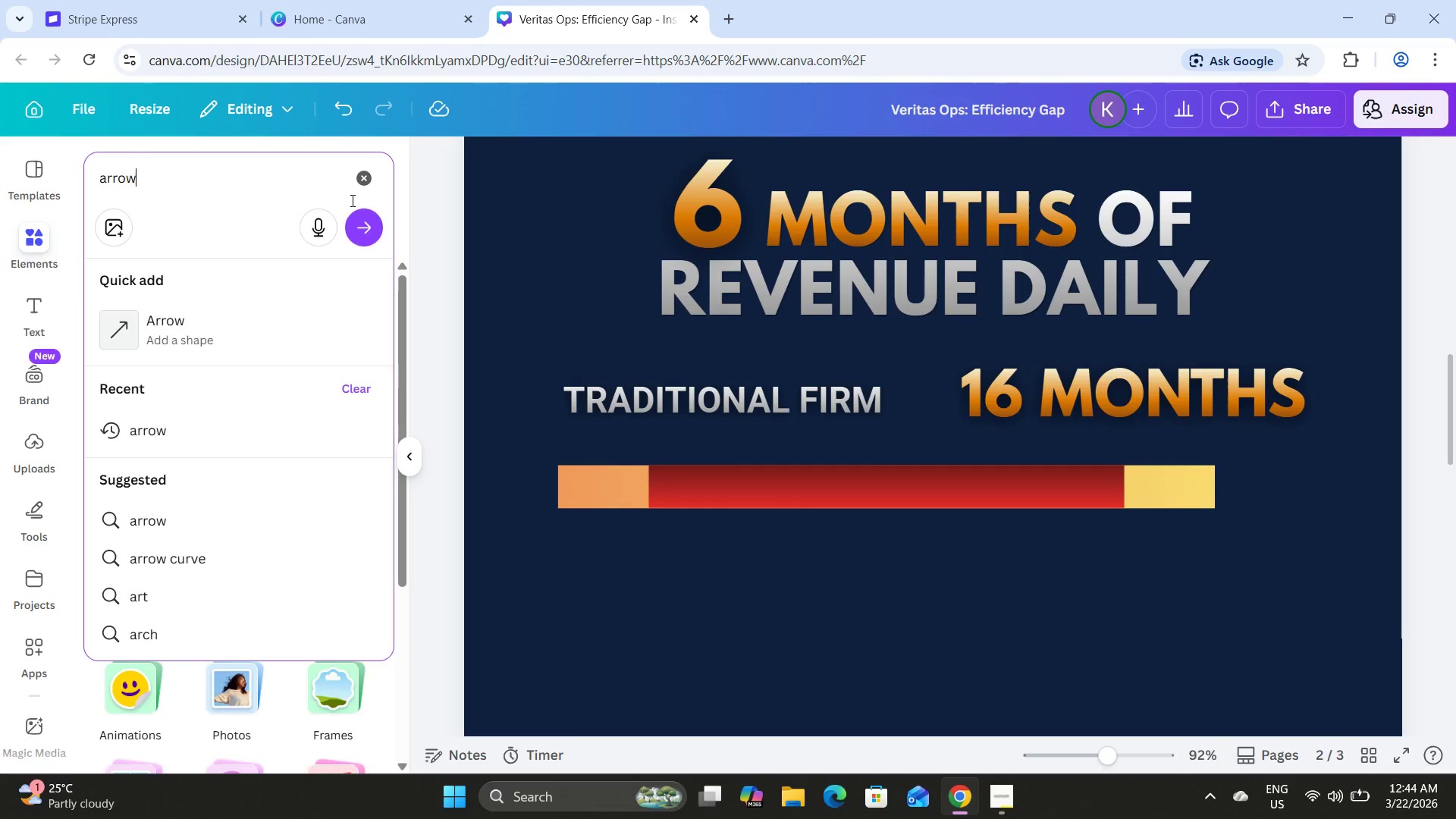 
key(Enter)
 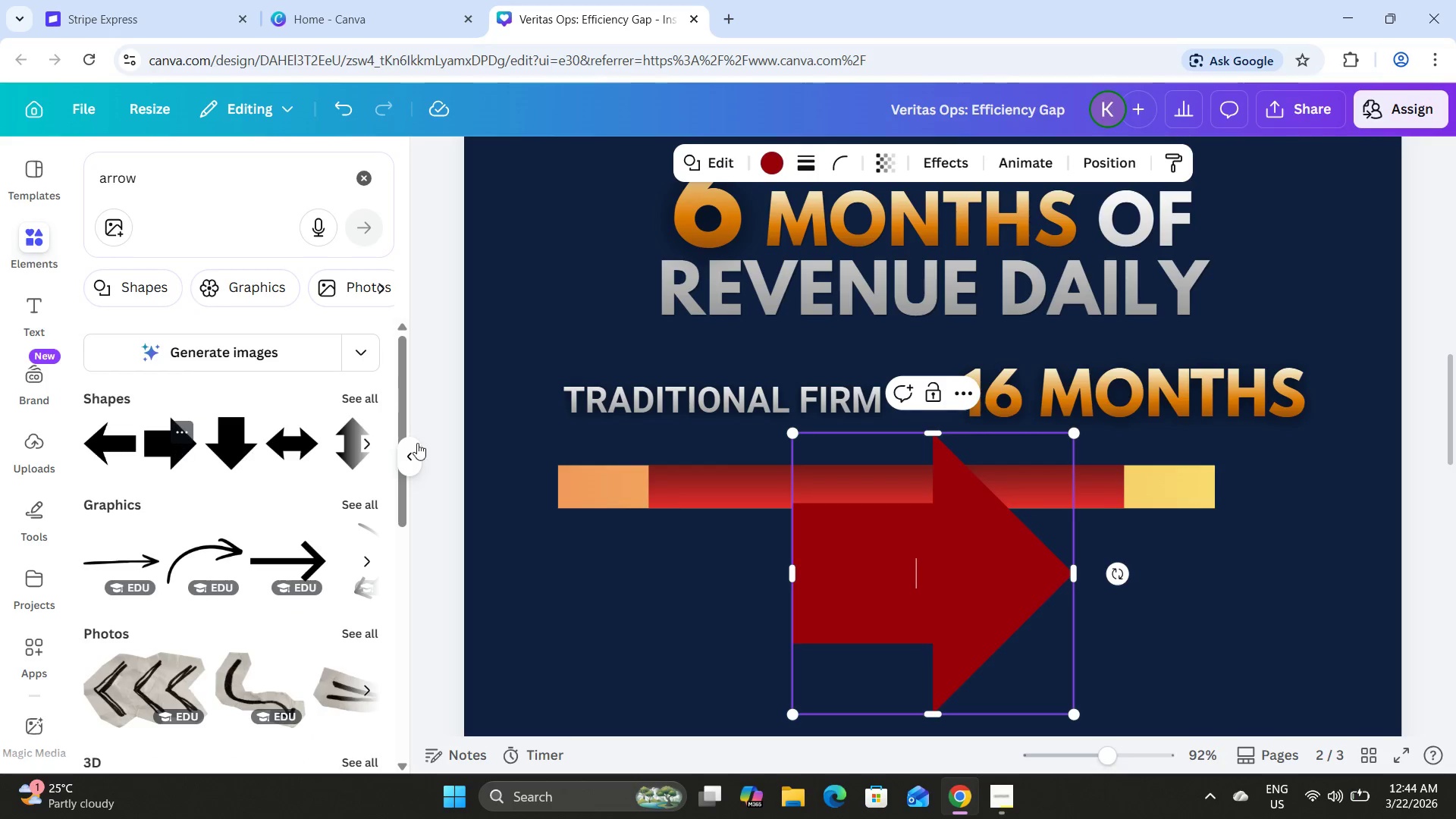 
left_click_drag(start_coordinate=[966, 551], to_coordinate=[1166, 540])
 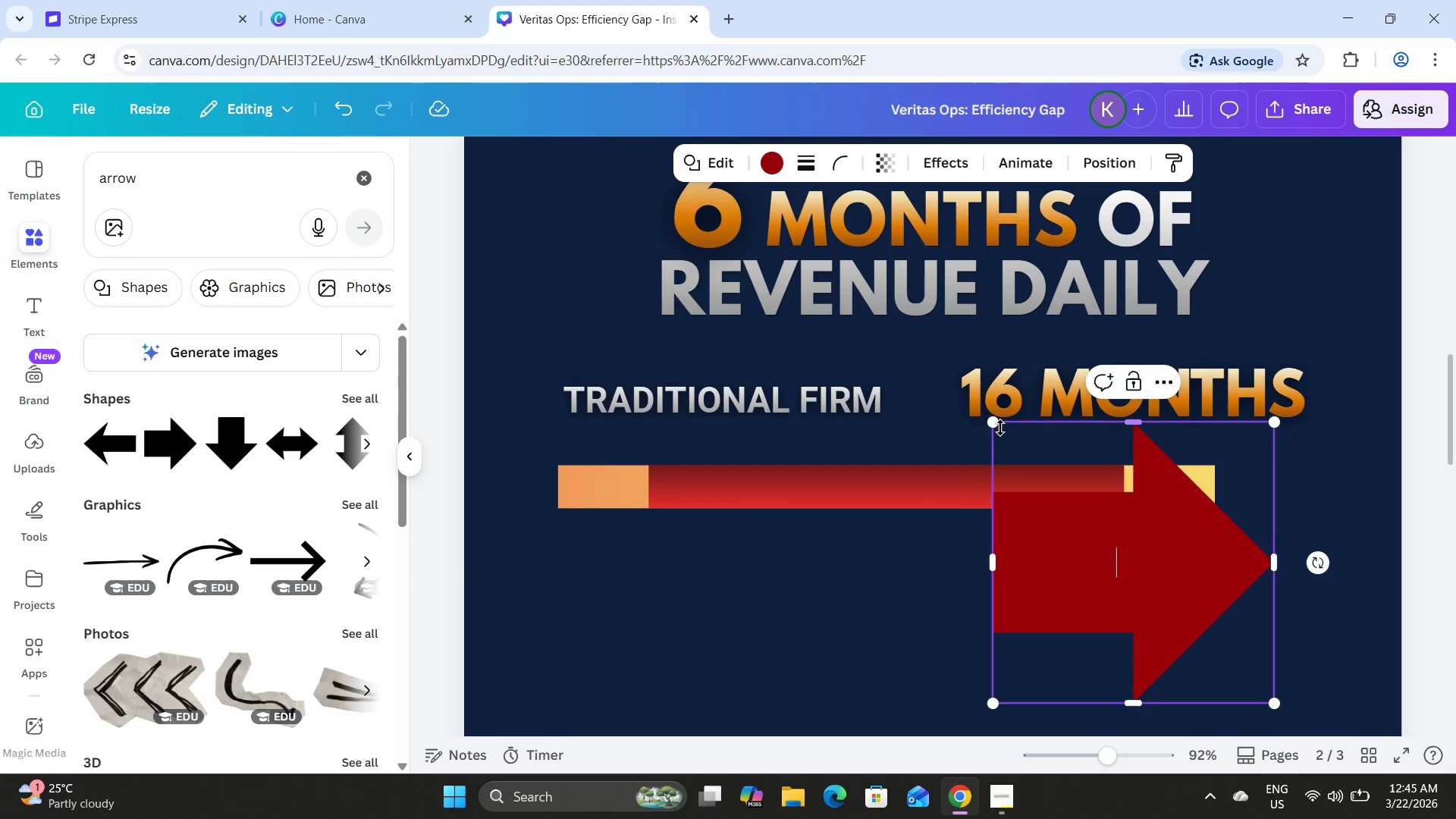 
left_click_drag(start_coordinate=[997, 425], to_coordinate=[1127, 608])
 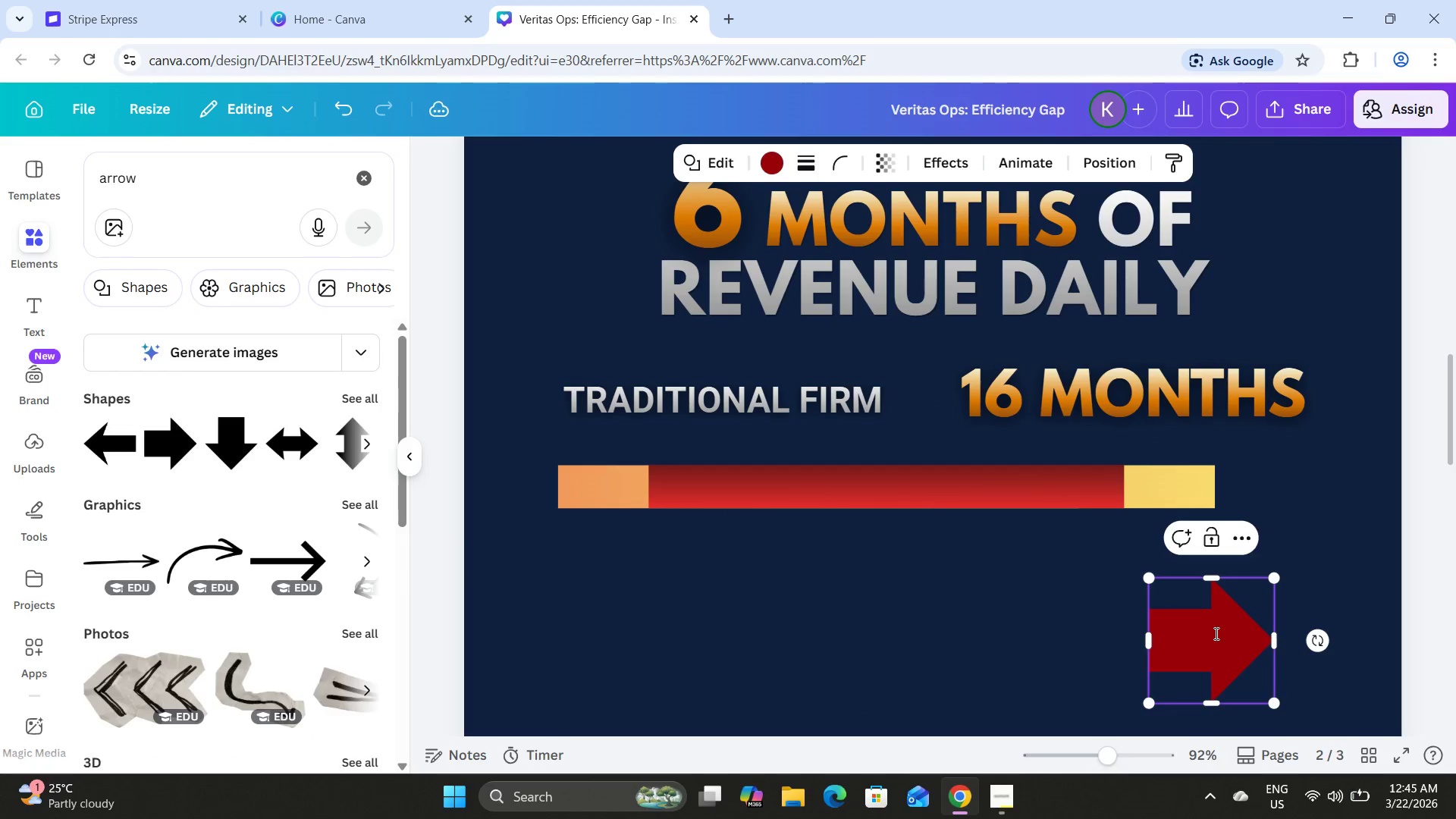 
left_click_drag(start_coordinate=[1215, 633], to_coordinate=[1268, 506])
 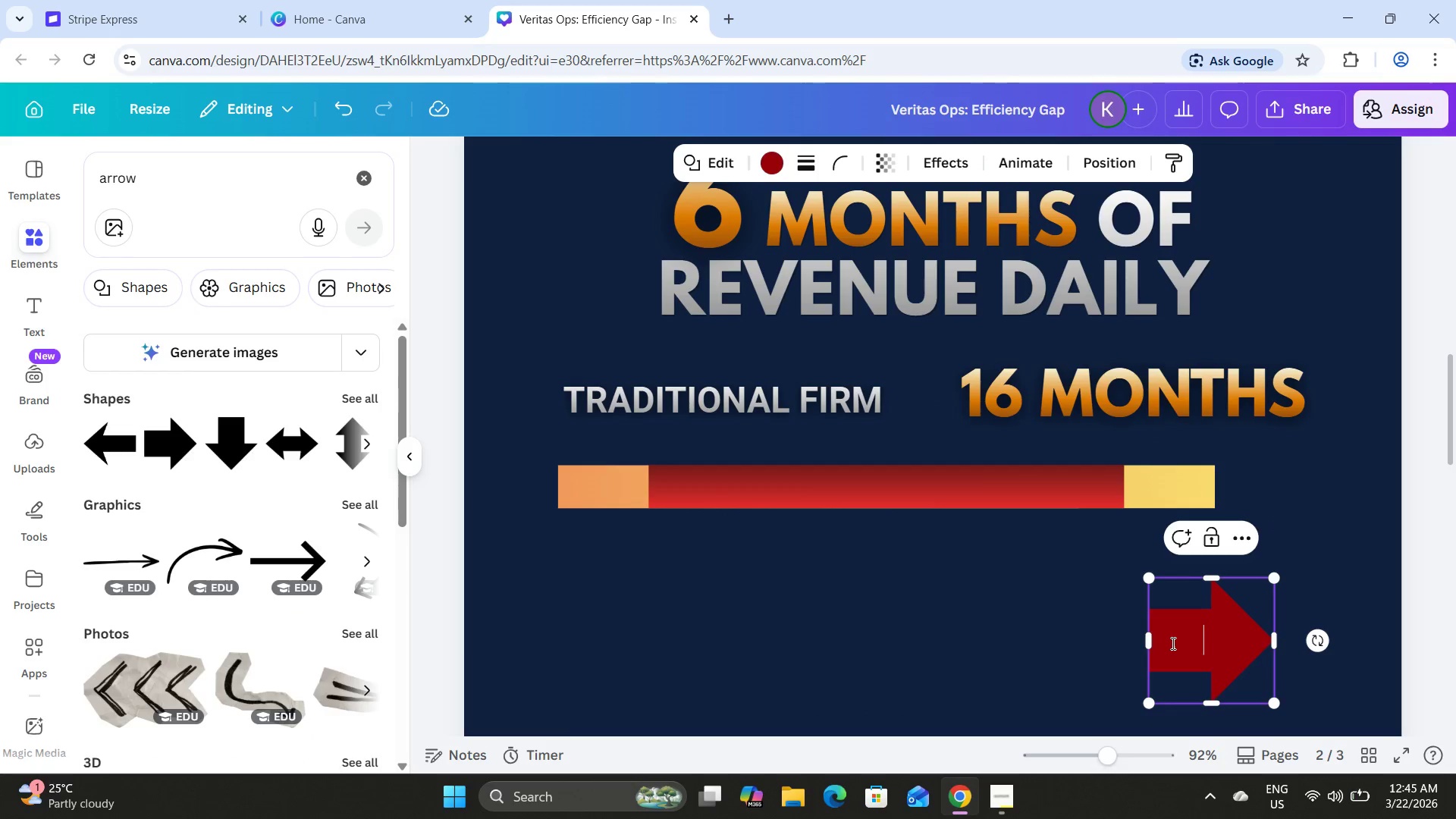 
left_click_drag(start_coordinate=[1172, 643], to_coordinate=[1212, 566])
 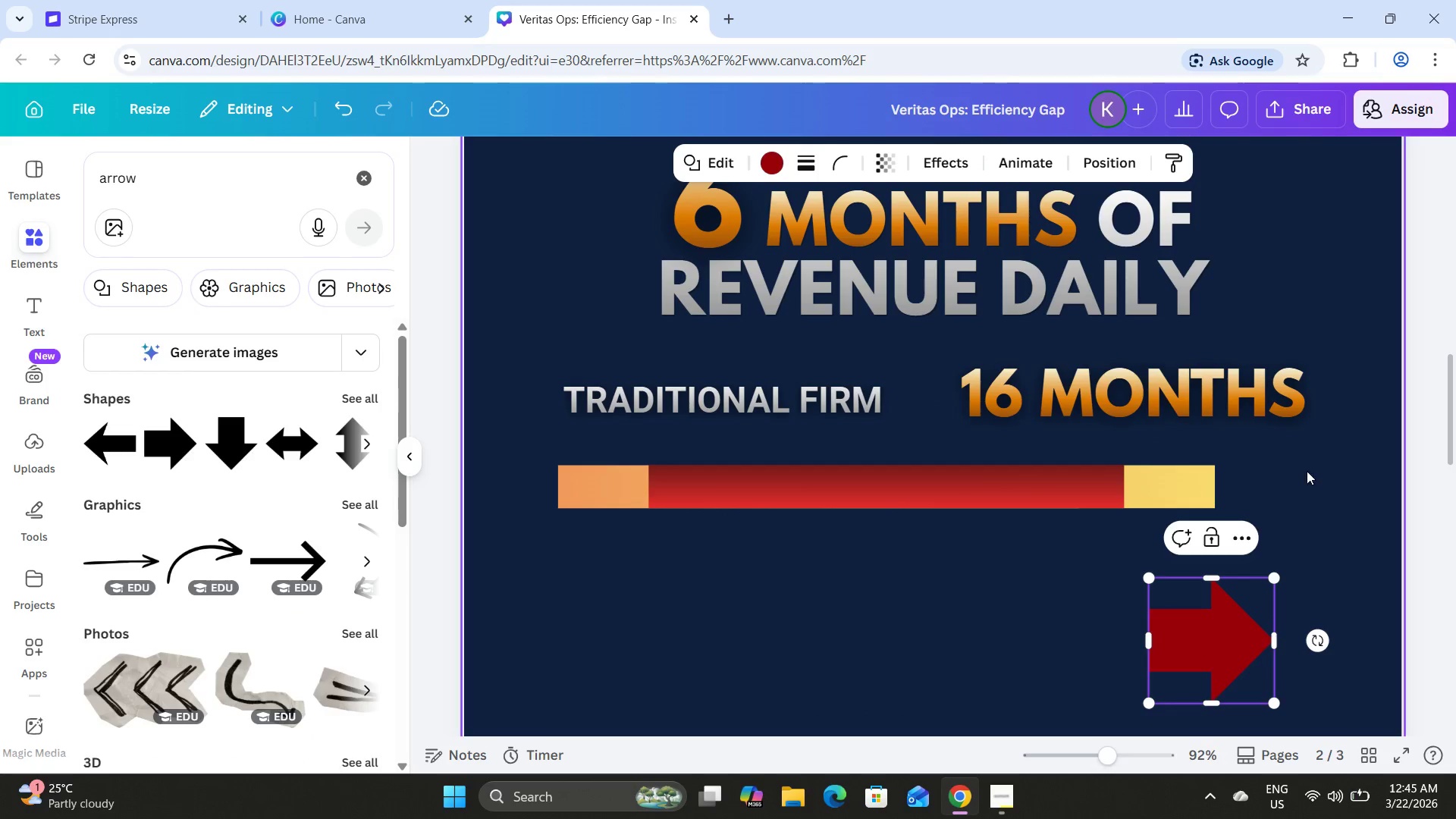 
left_click([1307, 469])
 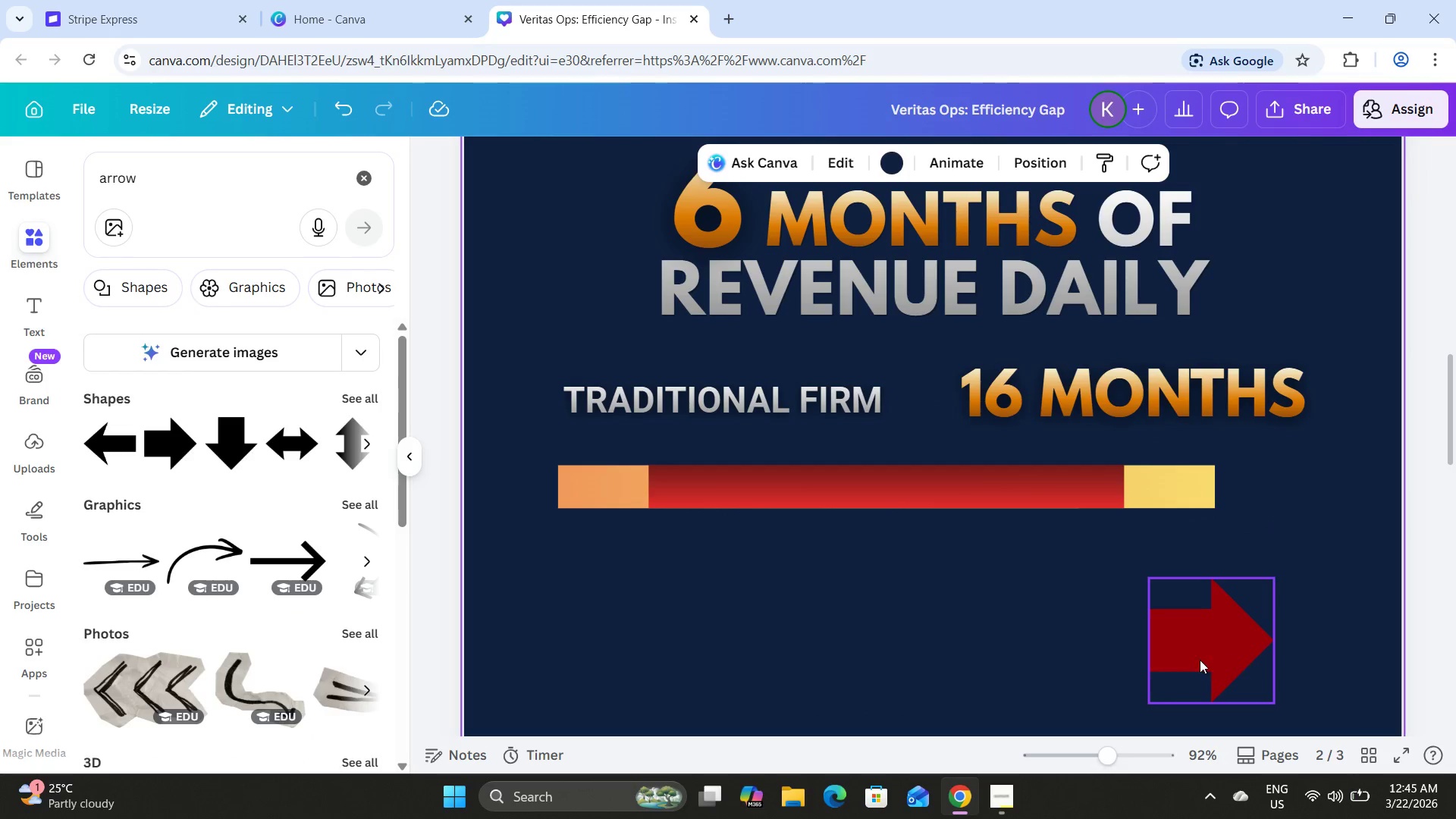 
left_click_drag(start_coordinate=[1197, 658], to_coordinate=[1256, 510])
 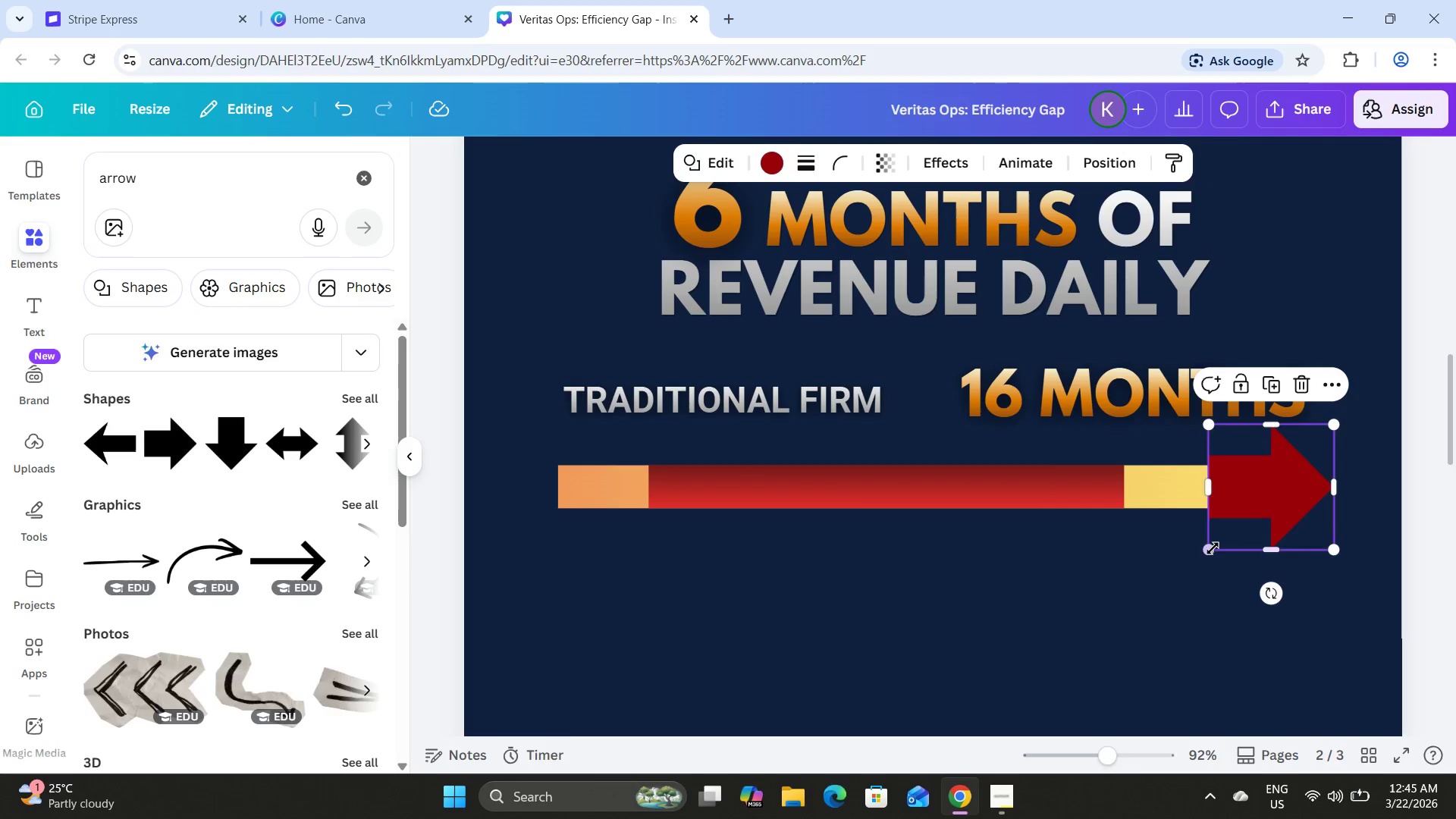 
left_click_drag(start_coordinate=[1212, 549], to_coordinate=[1226, 507])
 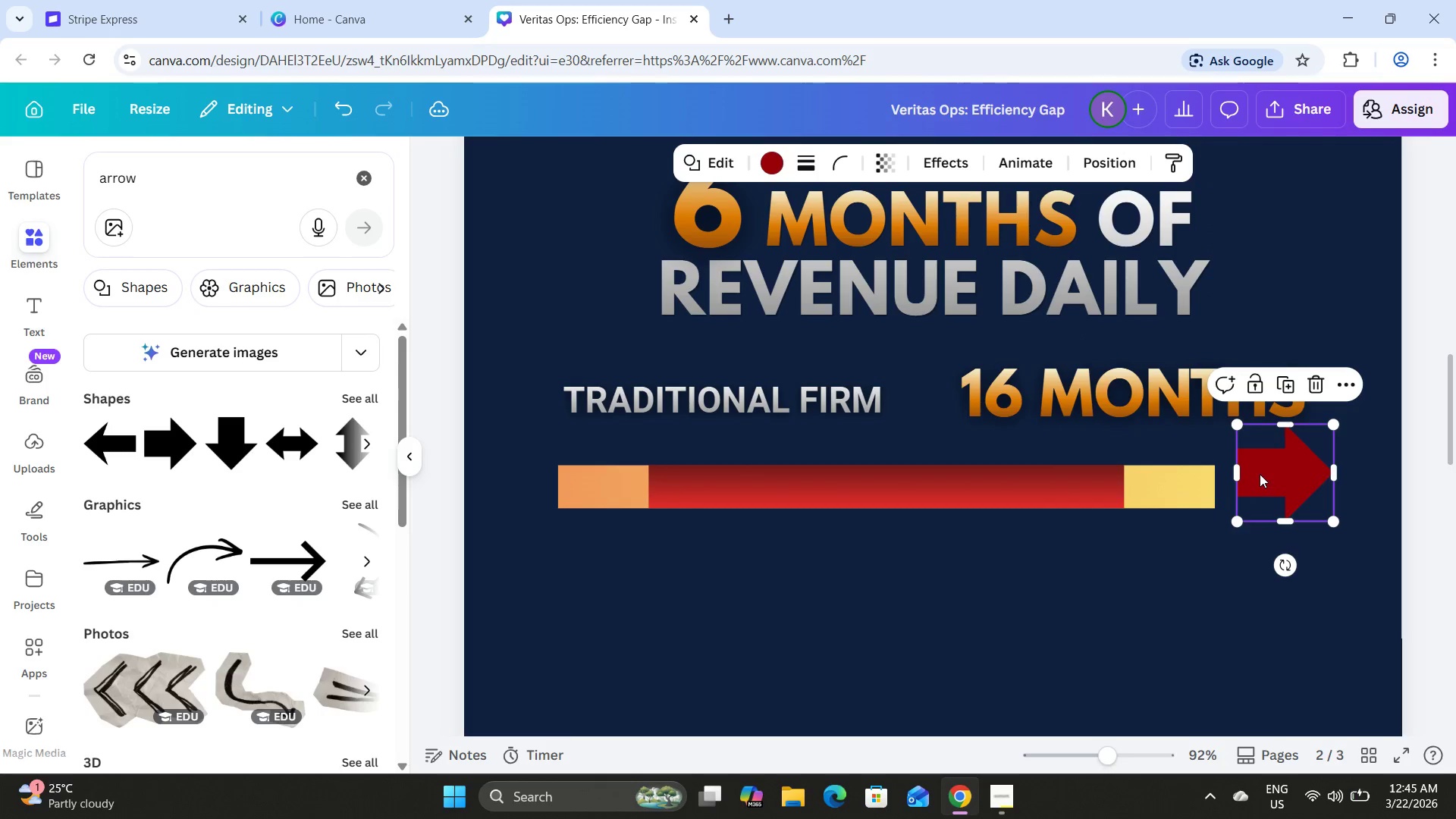 
left_click_drag(start_coordinate=[1260, 474], to_coordinate=[1241, 500])
 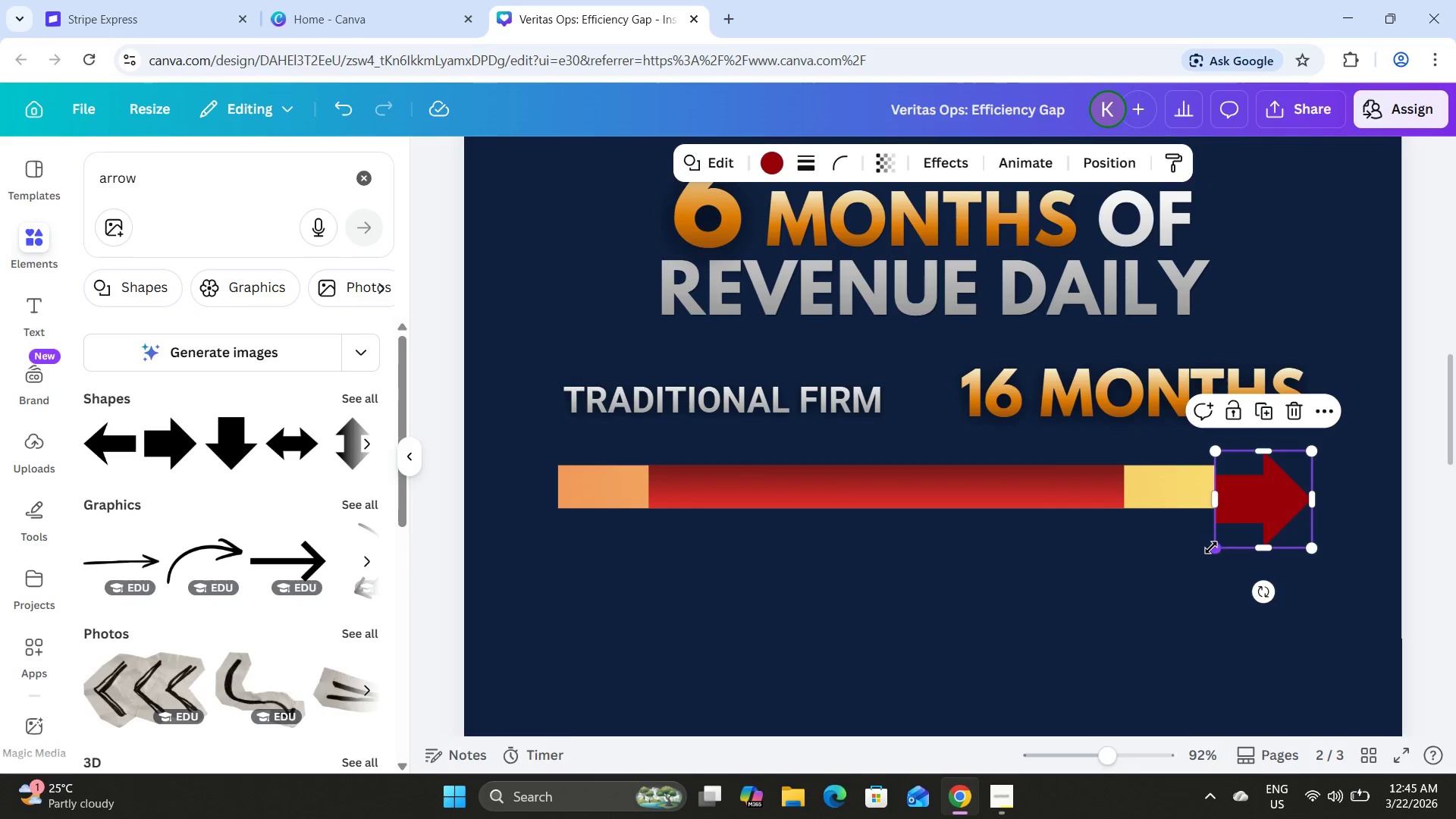 
left_click_drag(start_coordinate=[1212, 548], to_coordinate=[1219, 513])
 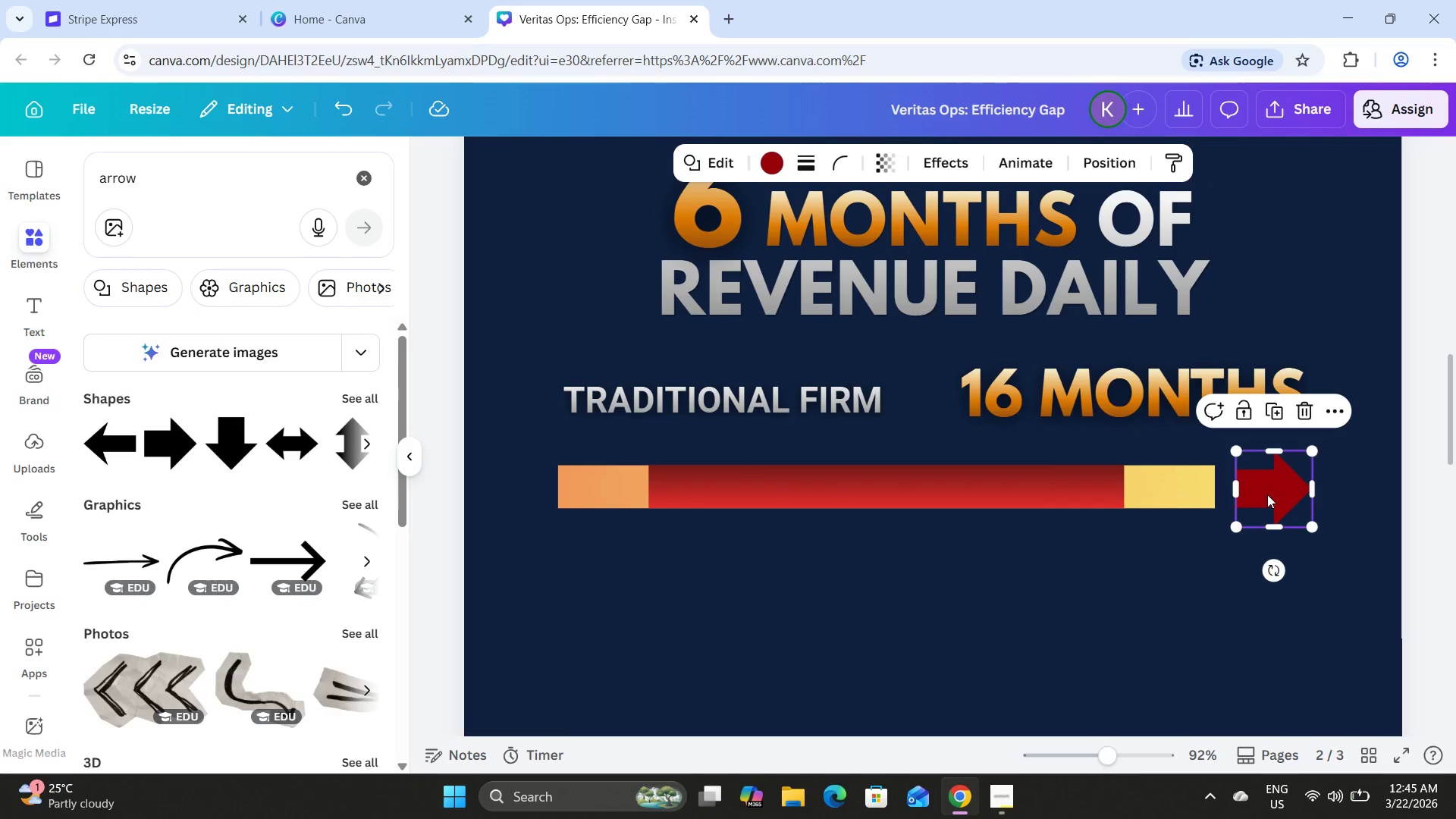 
left_click_drag(start_coordinate=[1267, 494], to_coordinate=[1247, 493])
 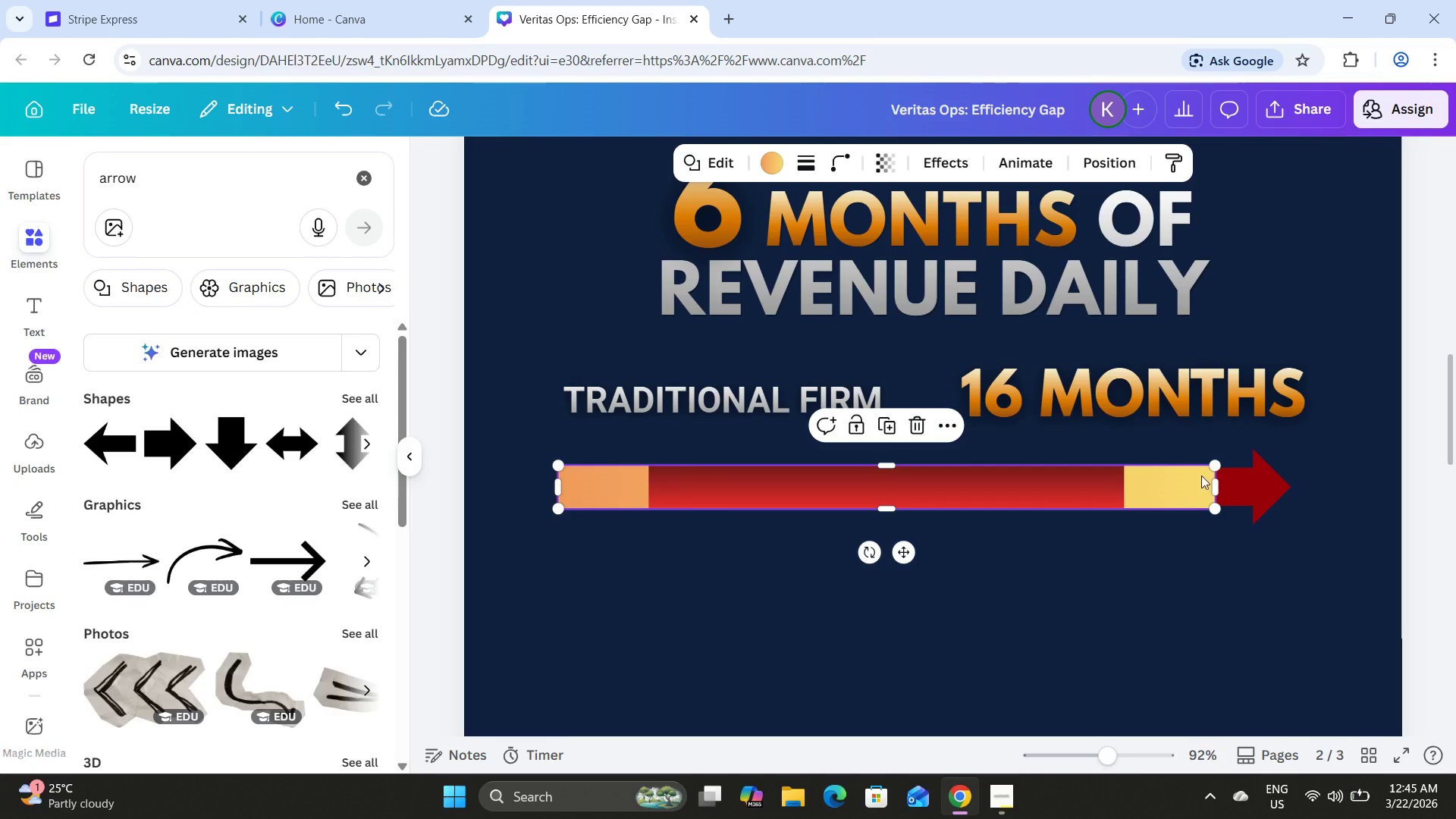 
left_click_drag(start_coordinate=[1213, 464], to_coordinate=[1213, 468])
 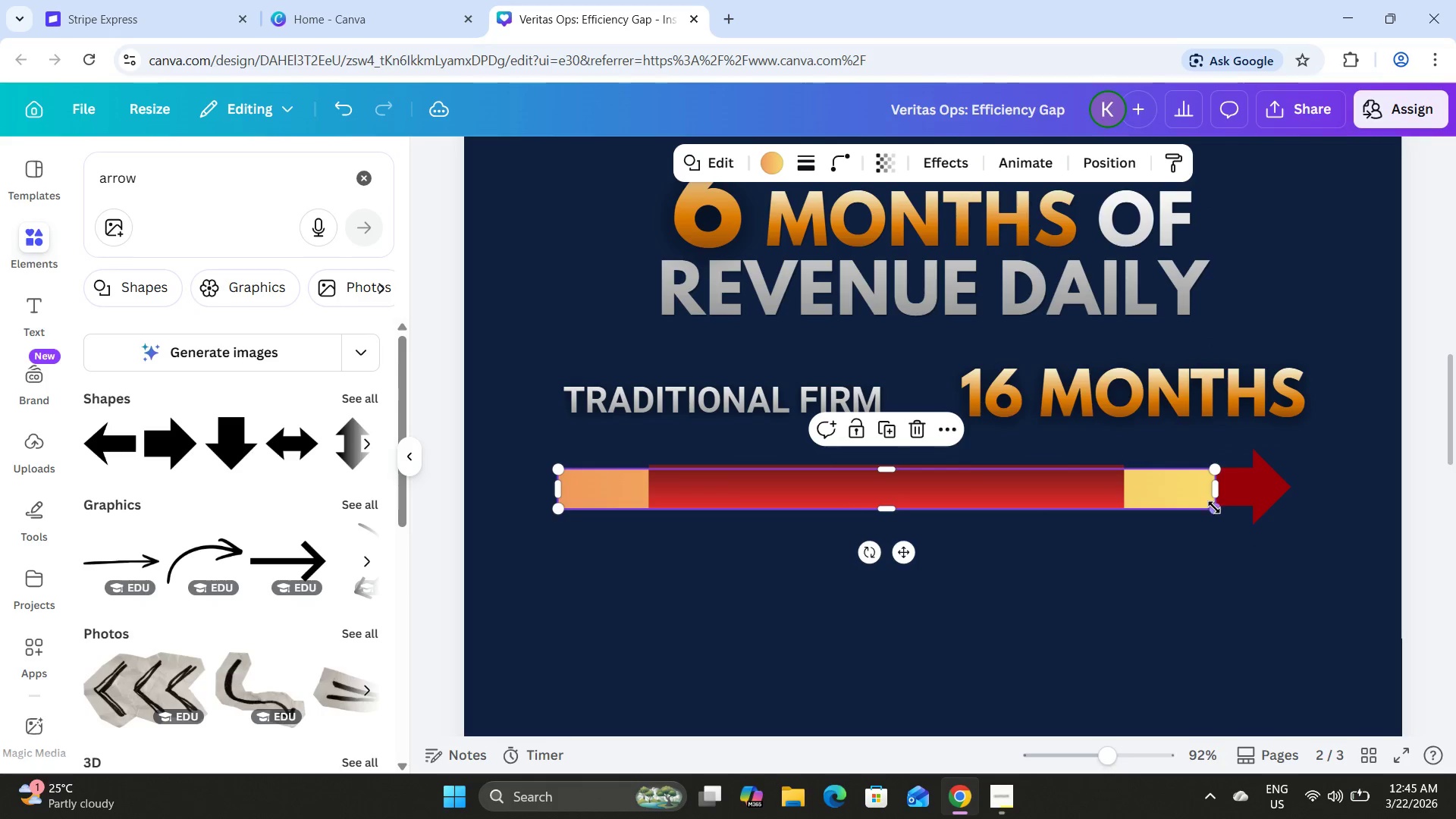 
left_click_drag(start_coordinate=[1214, 507], to_coordinate=[1217, 522])
 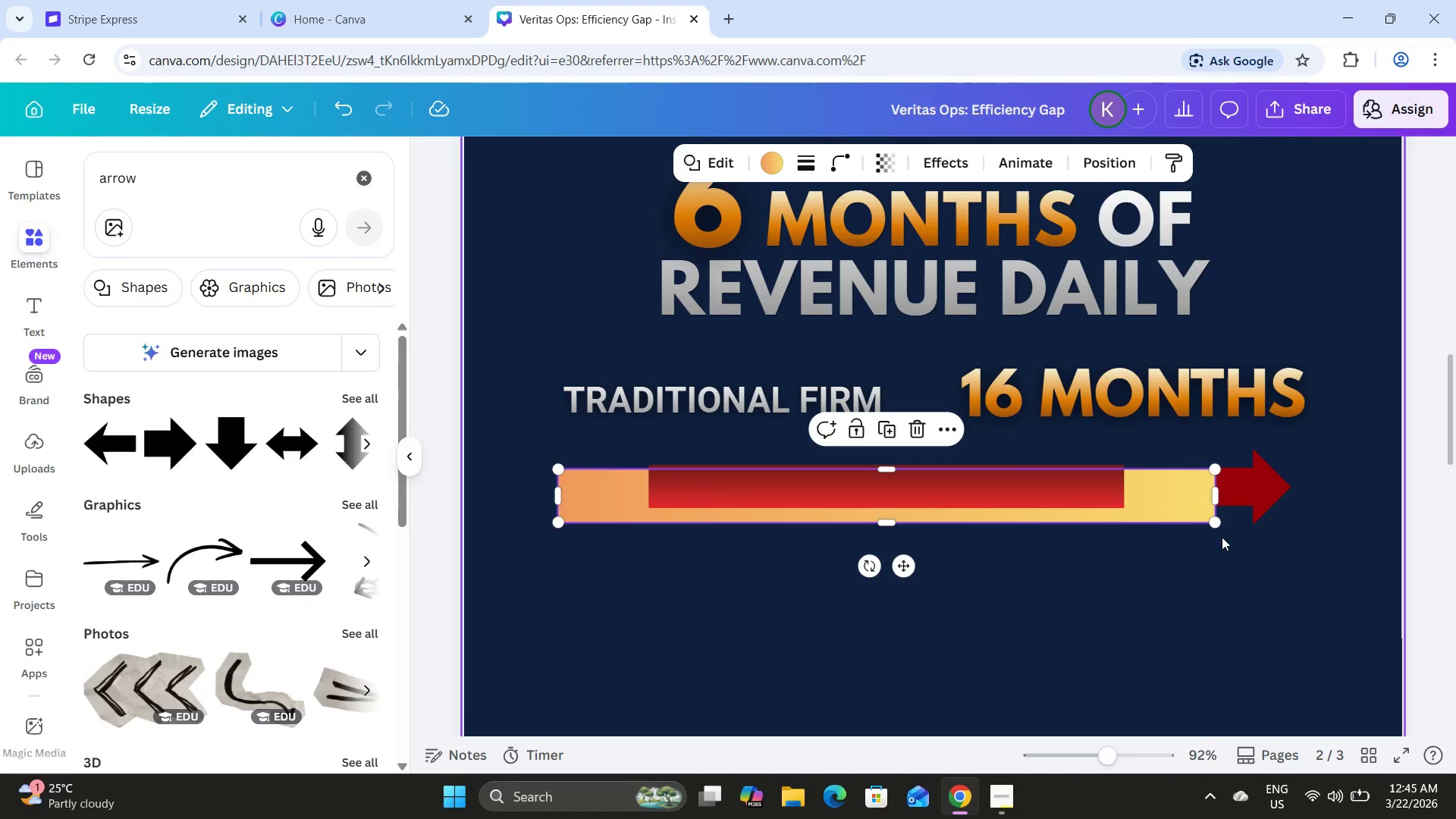 
left_click([1222, 537])
 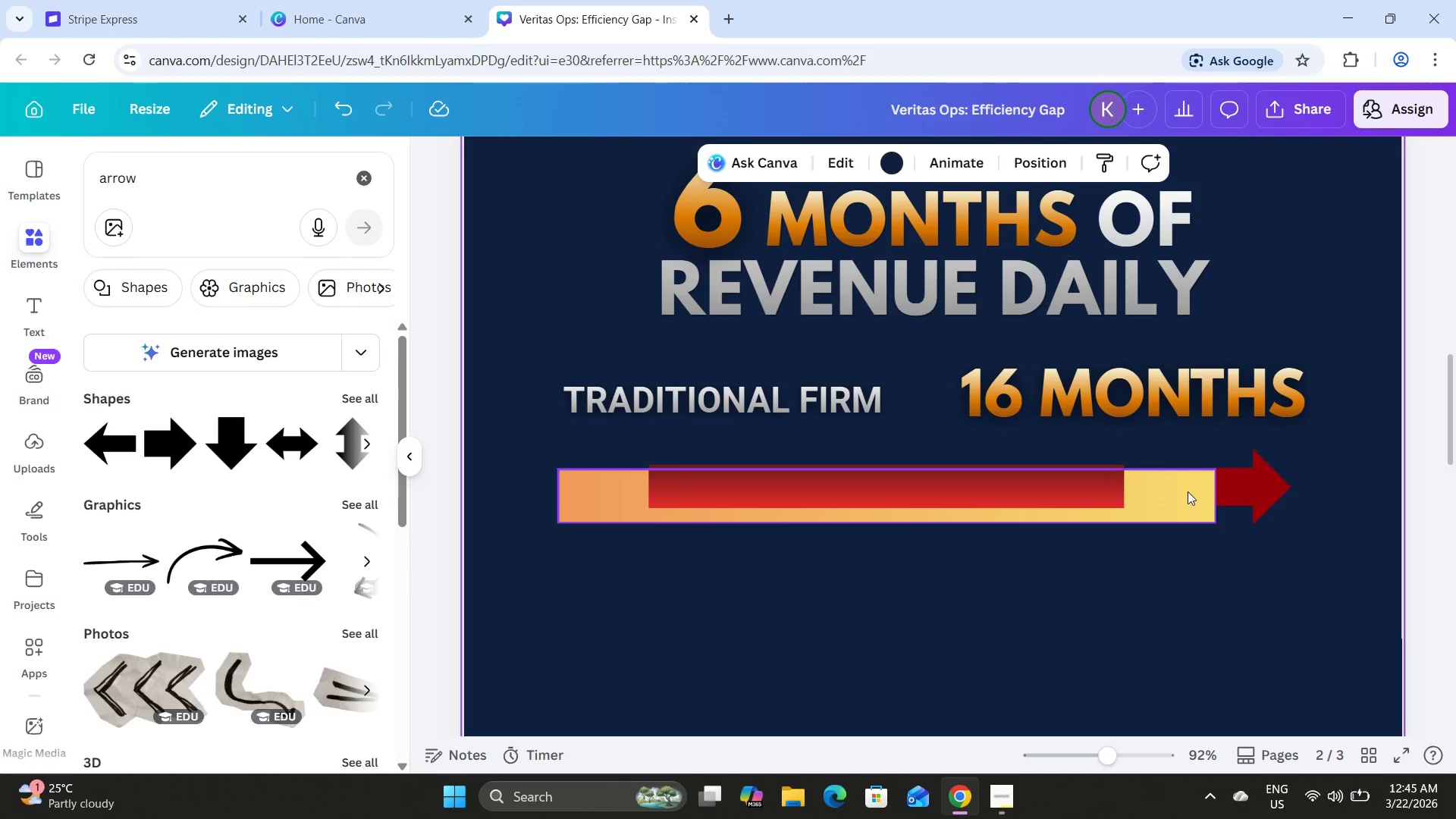 
left_click([1188, 491])
 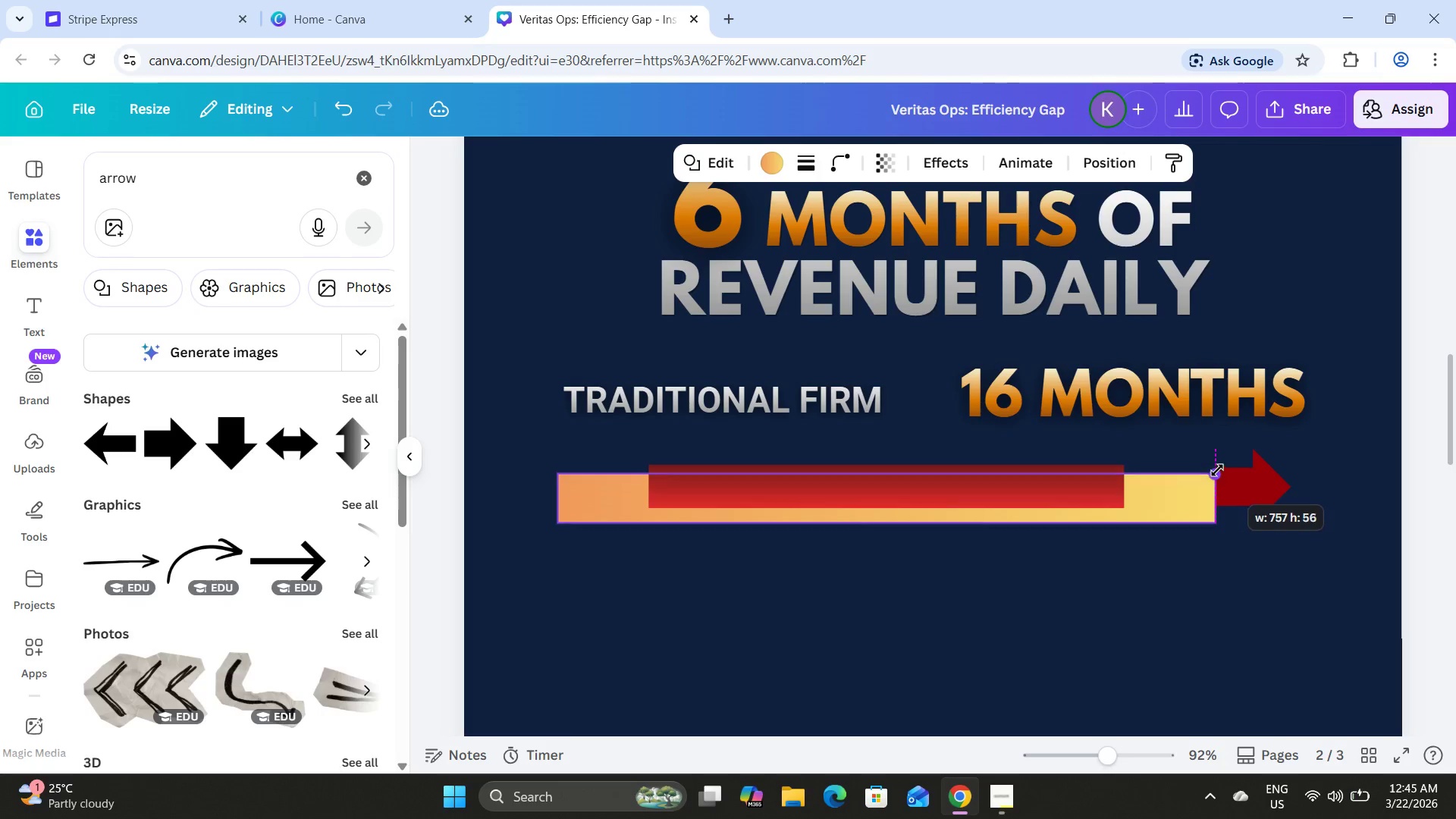 
left_click([1242, 692])
 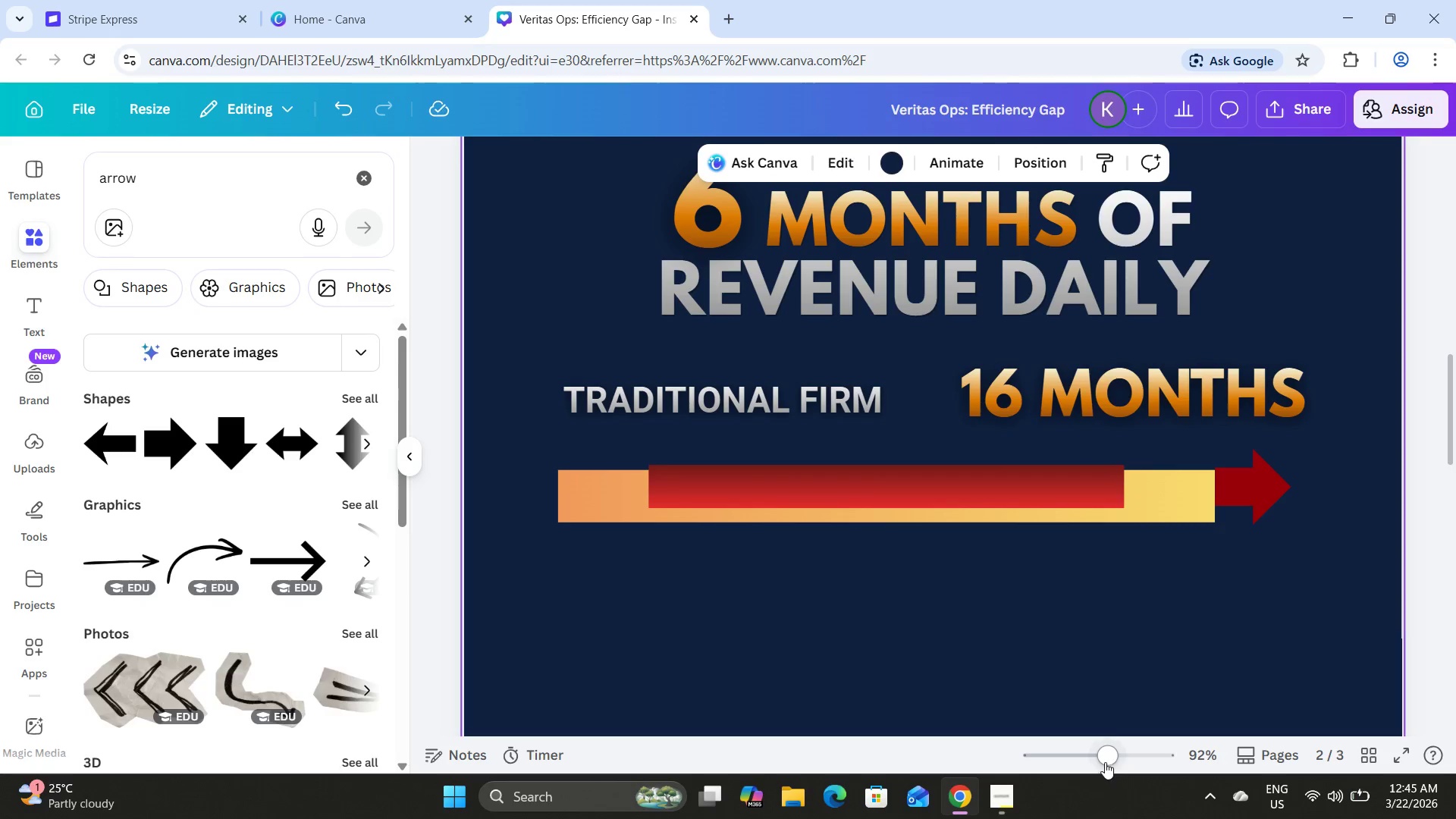 
left_click_drag(start_coordinate=[1109, 756], to_coordinate=[1175, 748])
 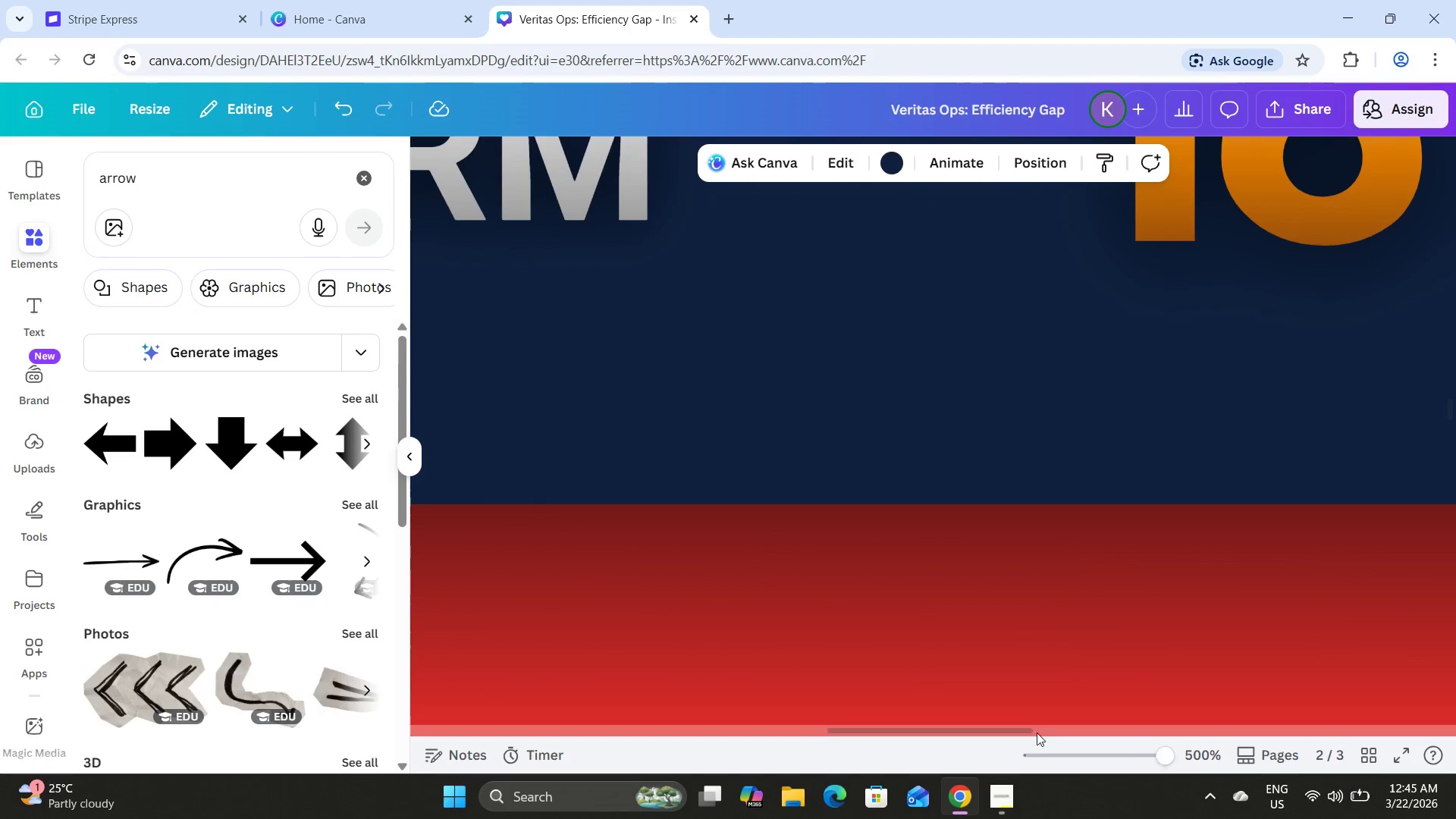 
left_click_drag(start_coordinate=[1025, 730], to_coordinate=[1342, 727])
 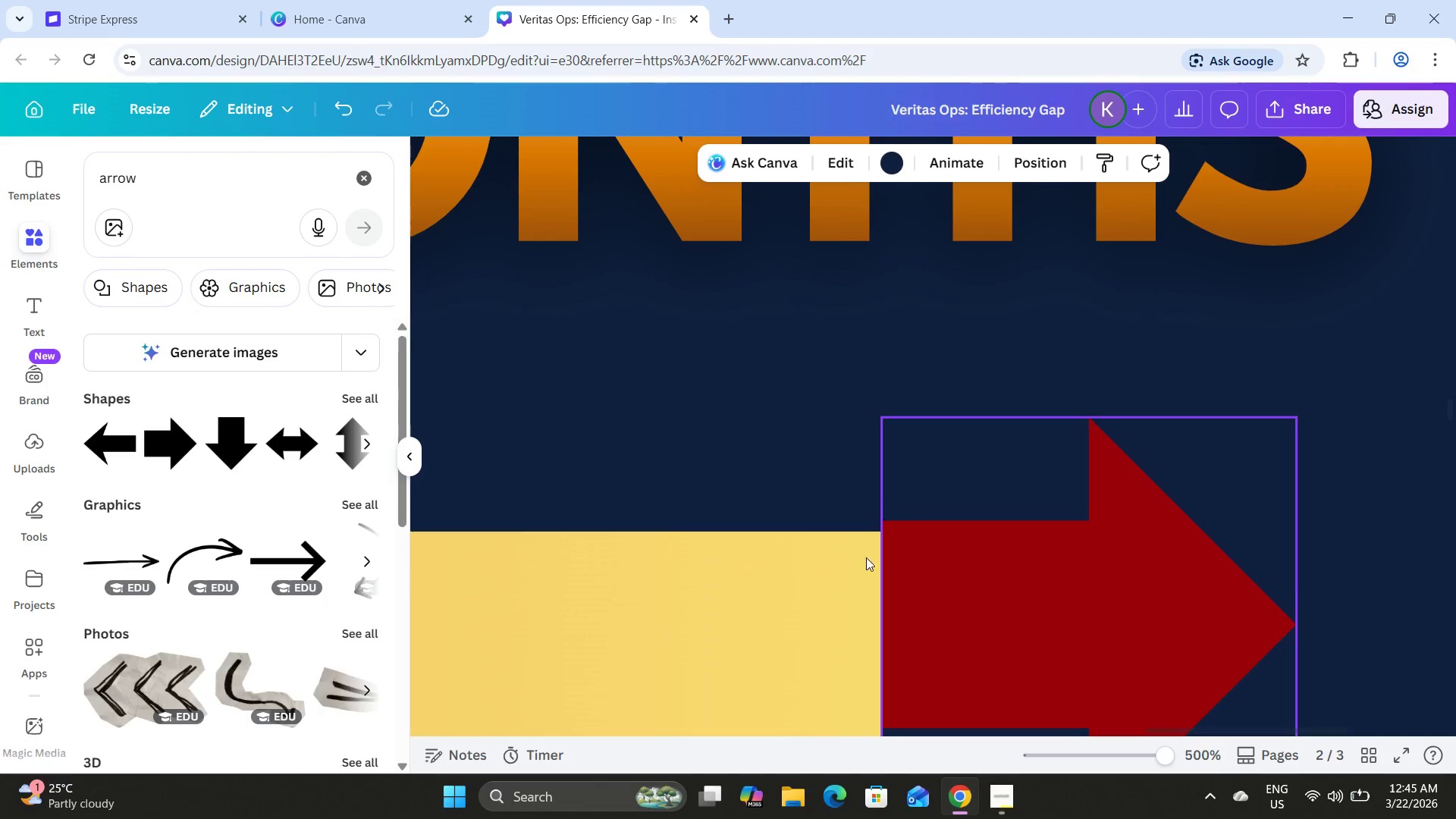 
left_click([808, 582])
 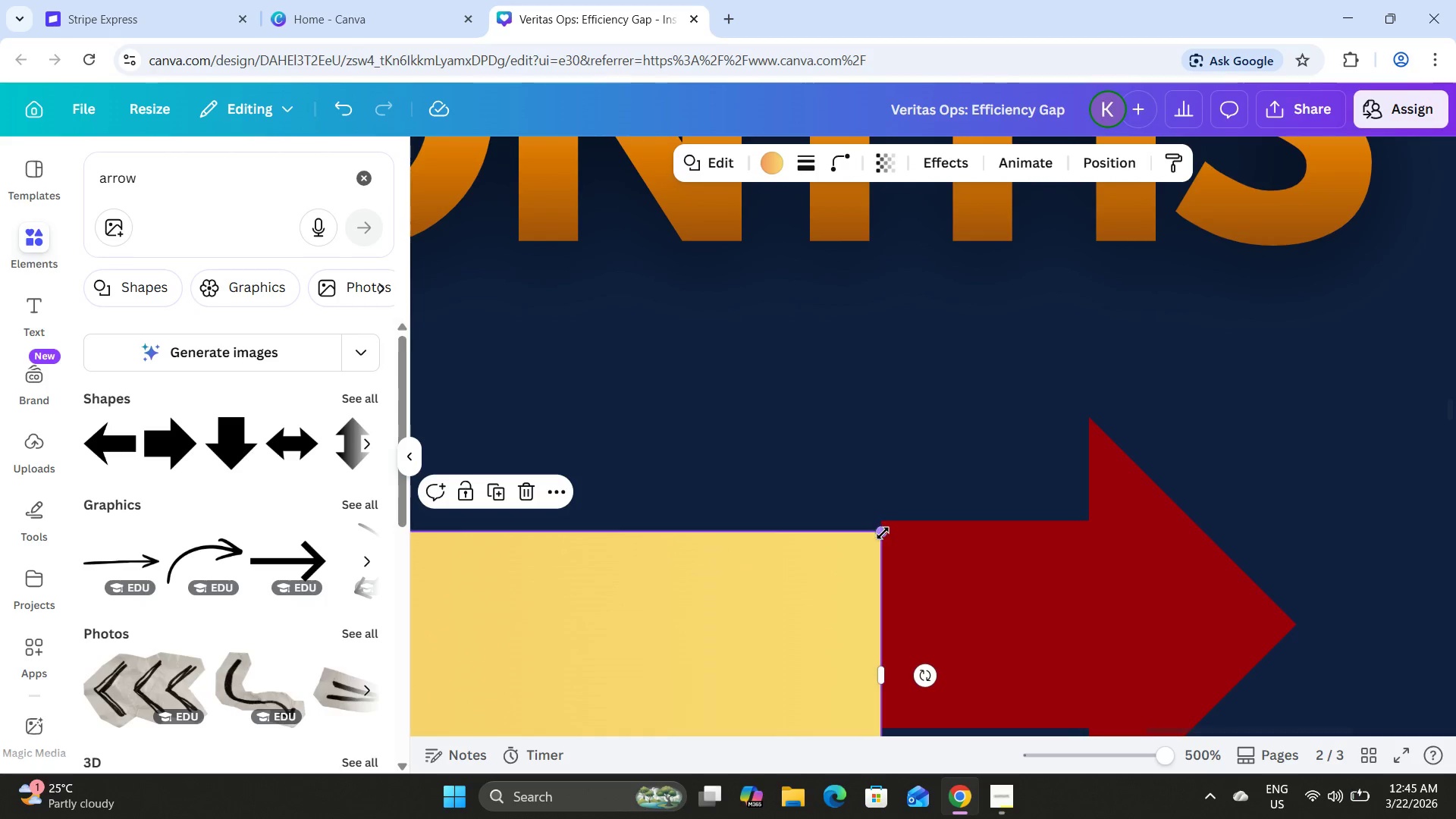 
left_click_drag(start_coordinate=[880, 533], to_coordinate=[877, 513])
 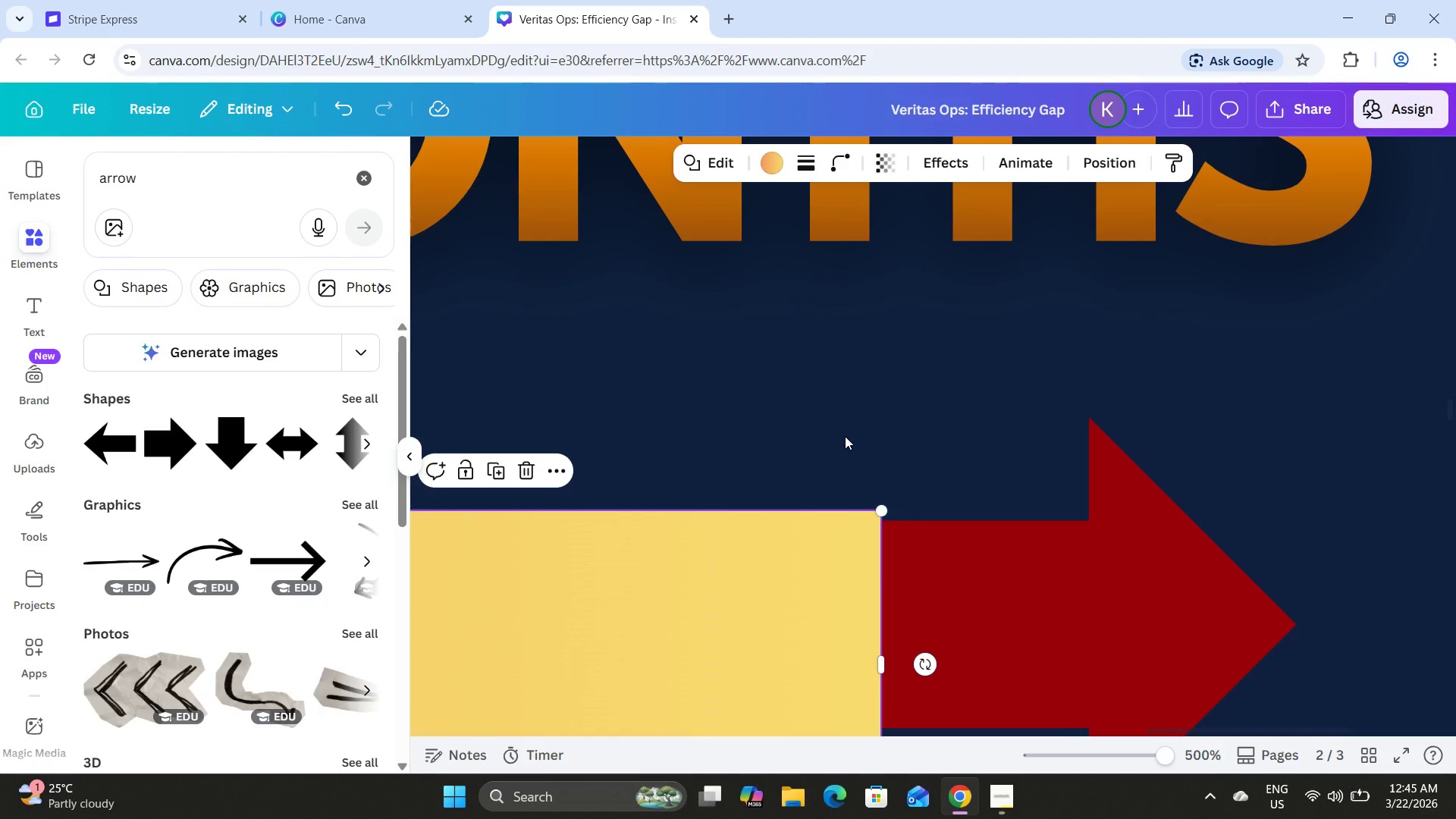 
key(ArrowDown)
 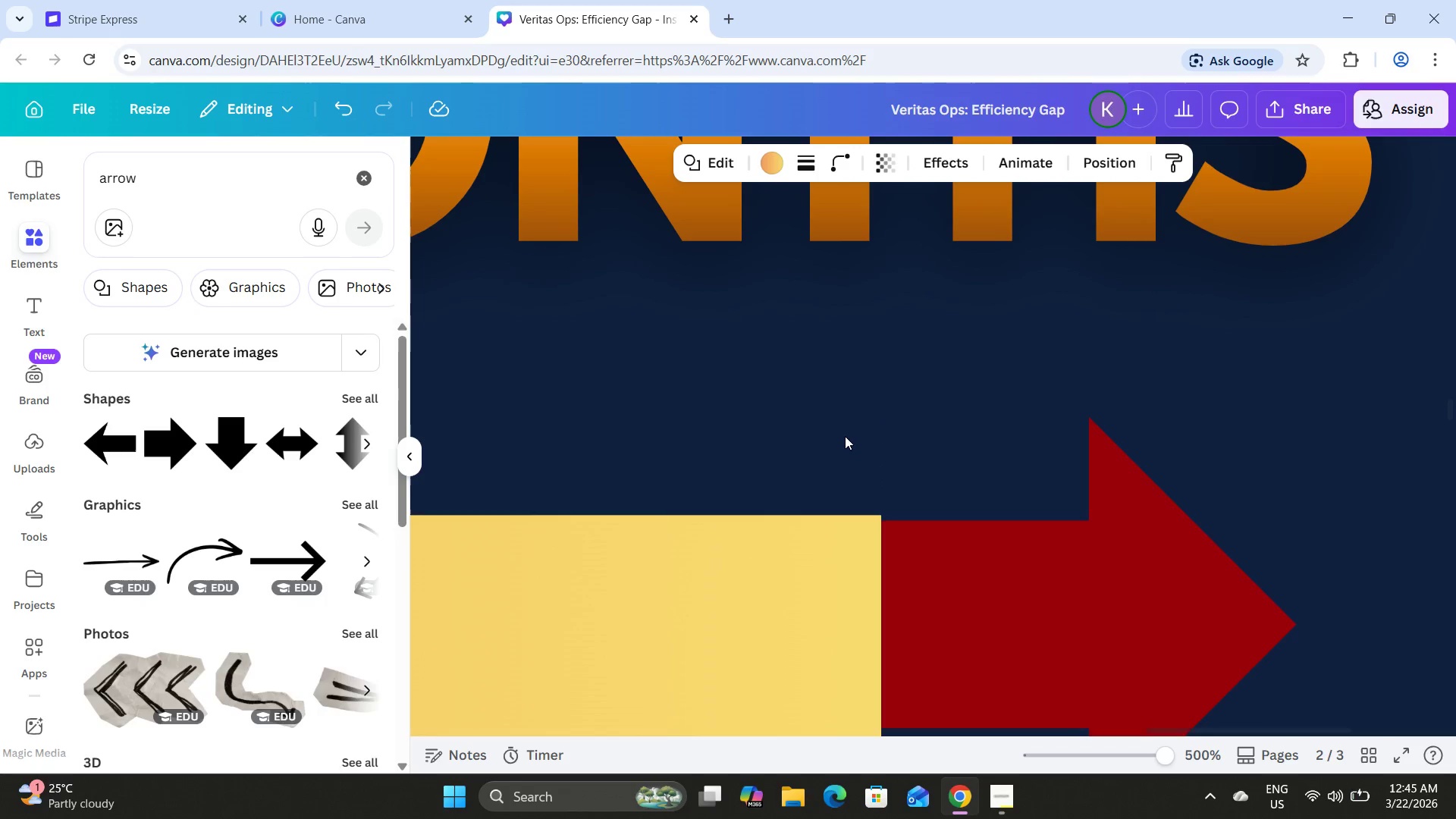 
key(ArrowDown)
 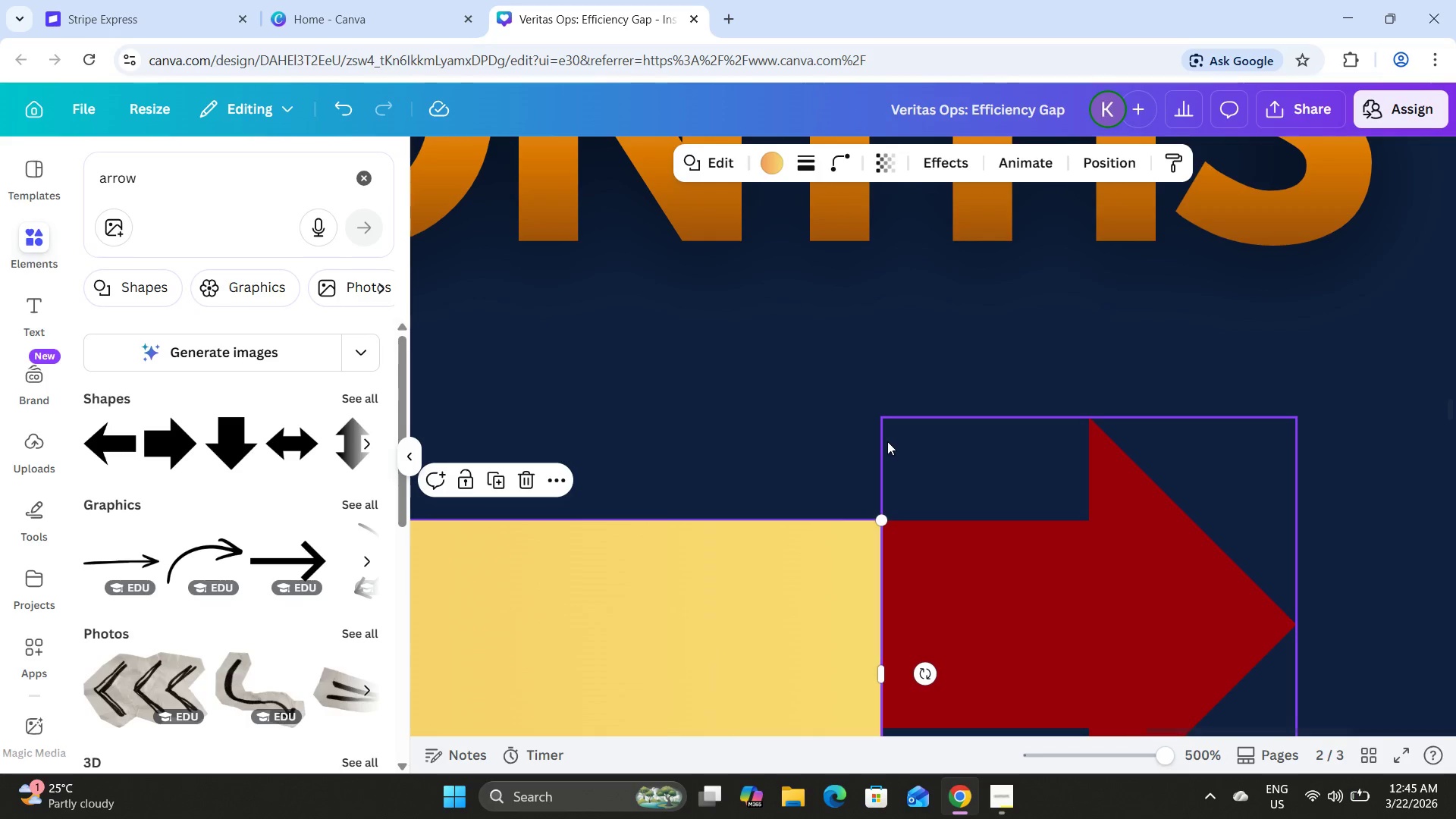 
scroll: coordinate [852, 472], scroll_direction: down, amount: 3.0
 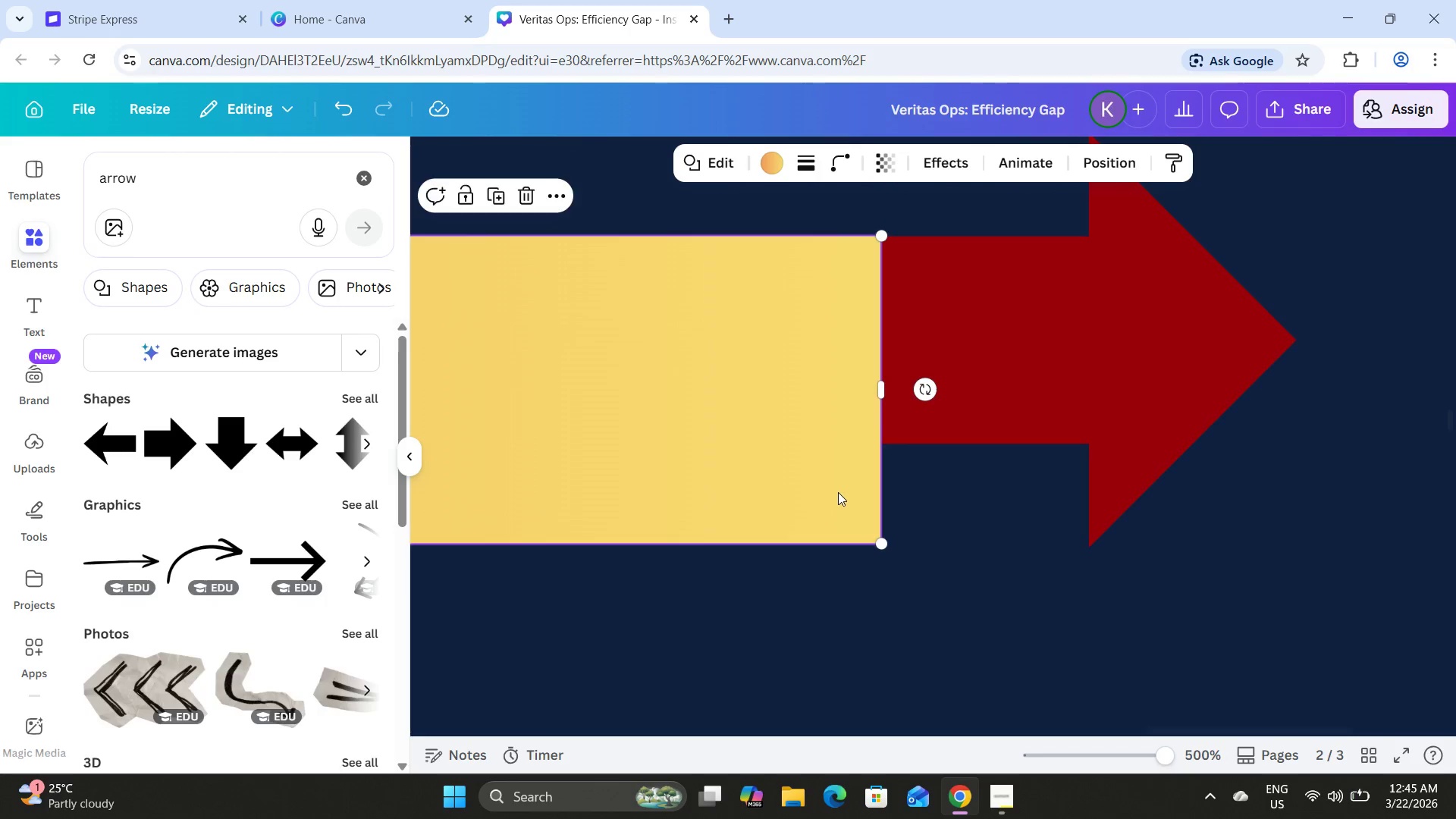 
left_click([838, 492])
 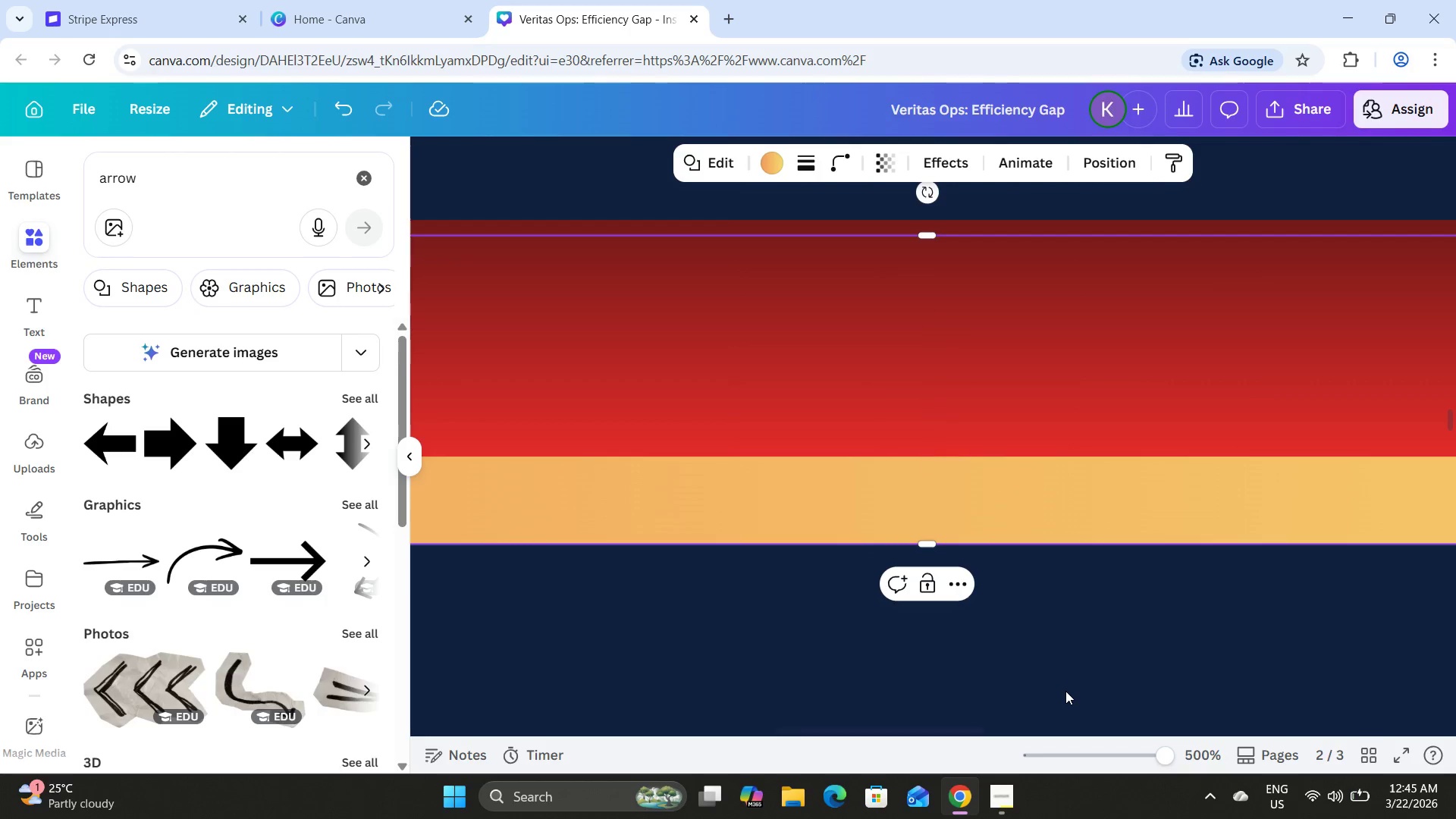 
key(Escape)
 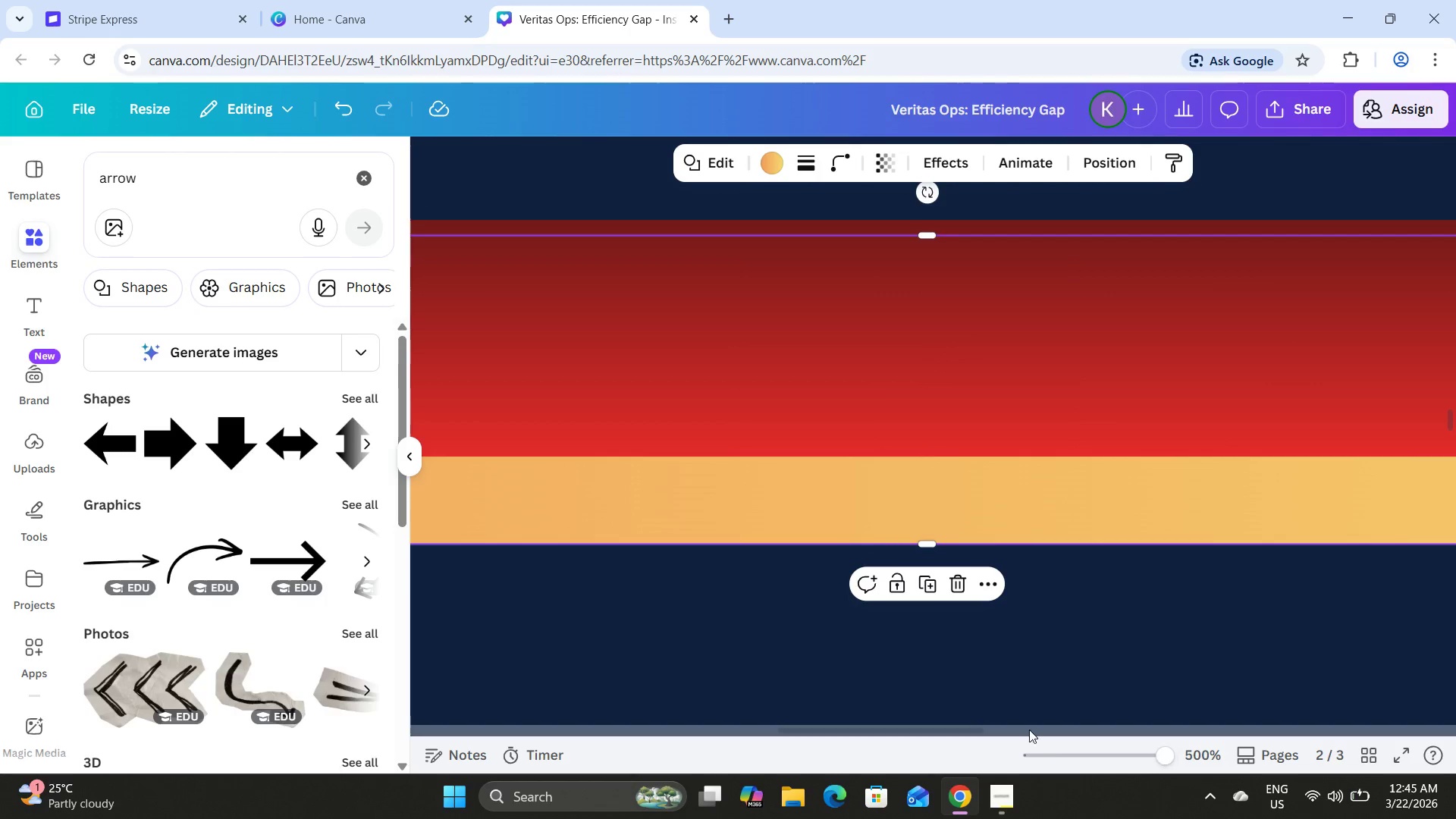 
left_click_drag(start_coordinate=[1027, 726], to_coordinate=[1196, 712])
 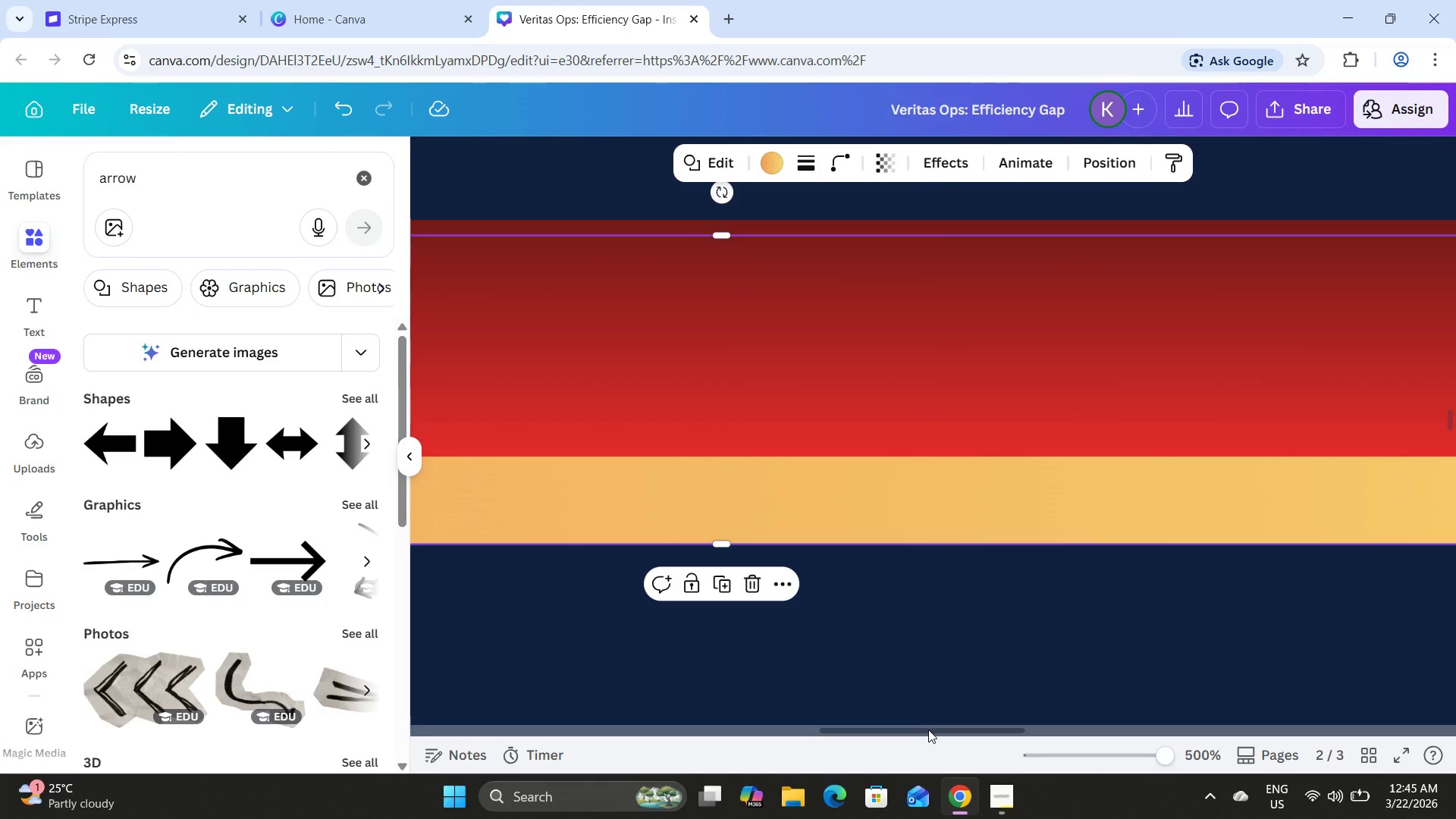 
left_click_drag(start_coordinate=[926, 730], to_coordinate=[1258, 740])
 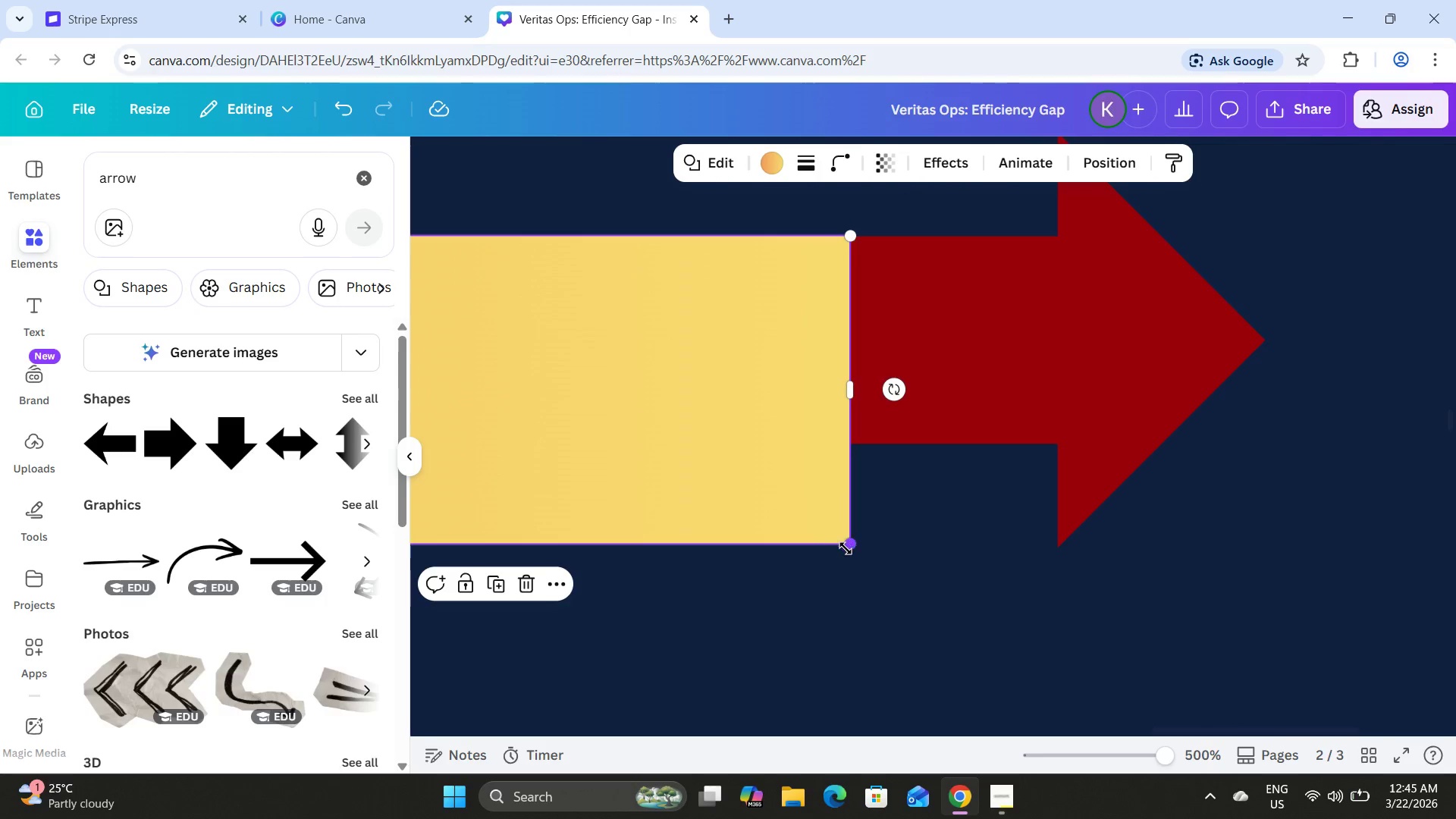 
left_click_drag(start_coordinate=[846, 548], to_coordinate=[847, 516])
 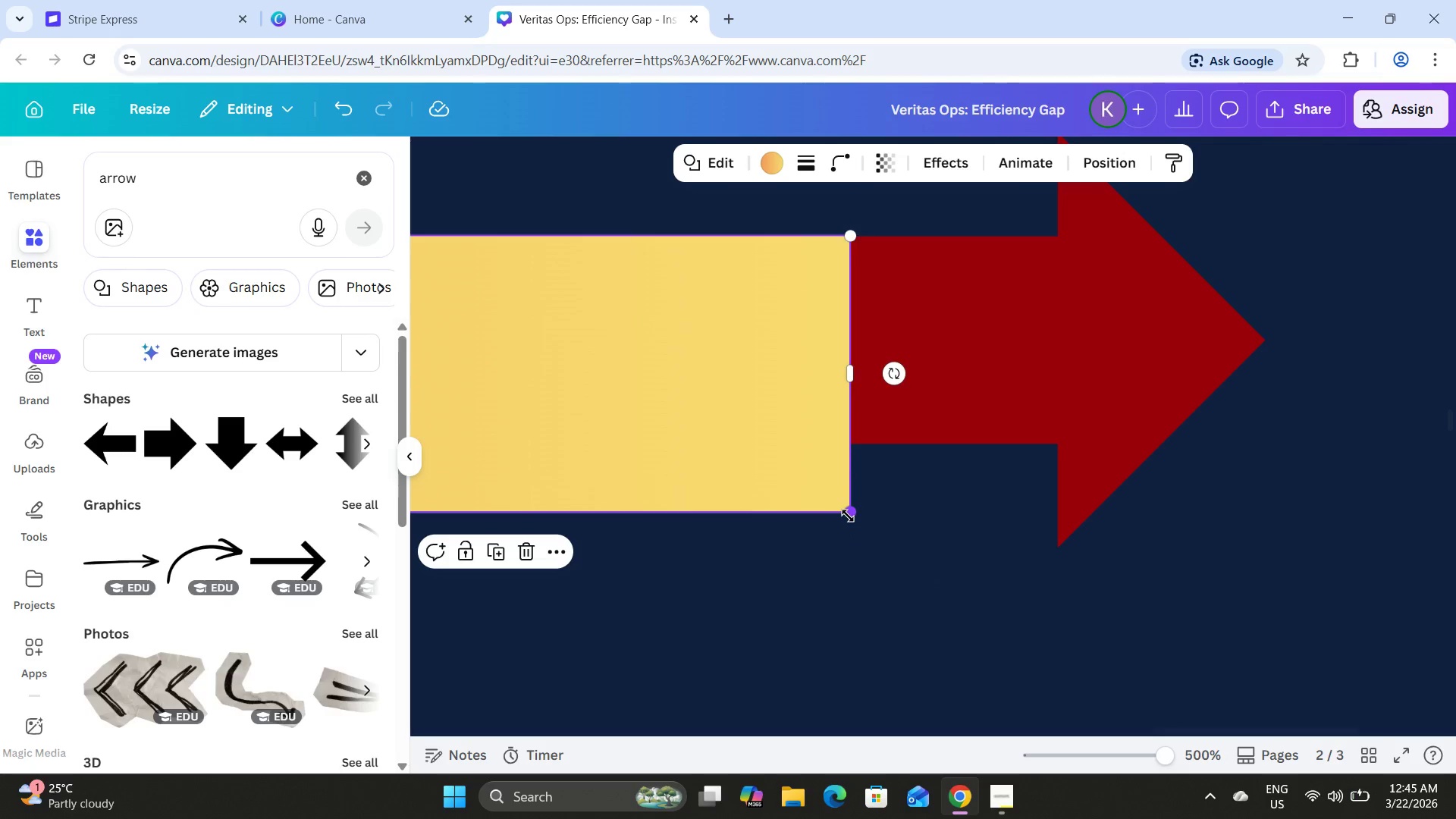 
key(ArrowUp)
 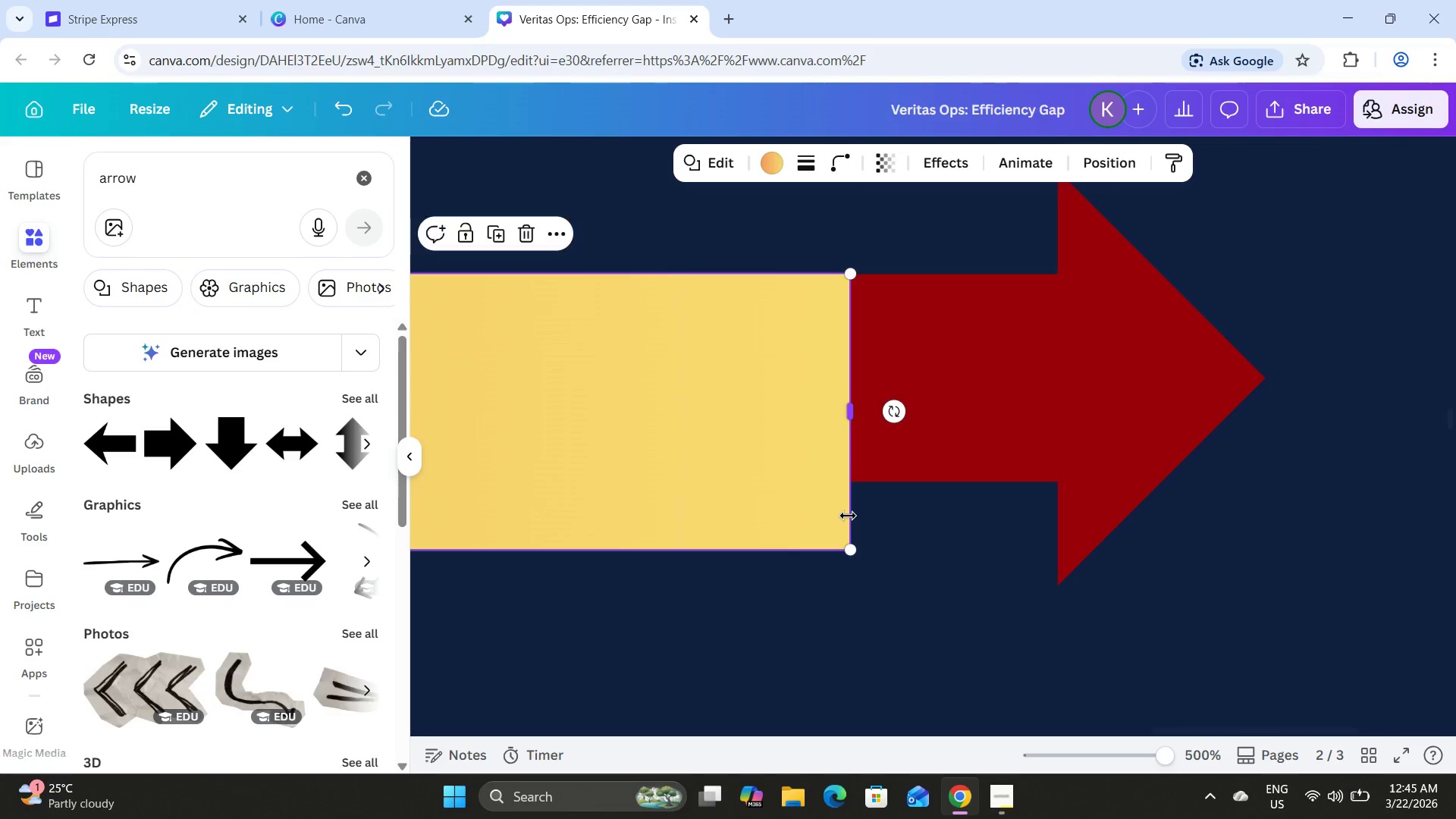 
key(ArrowUp)
 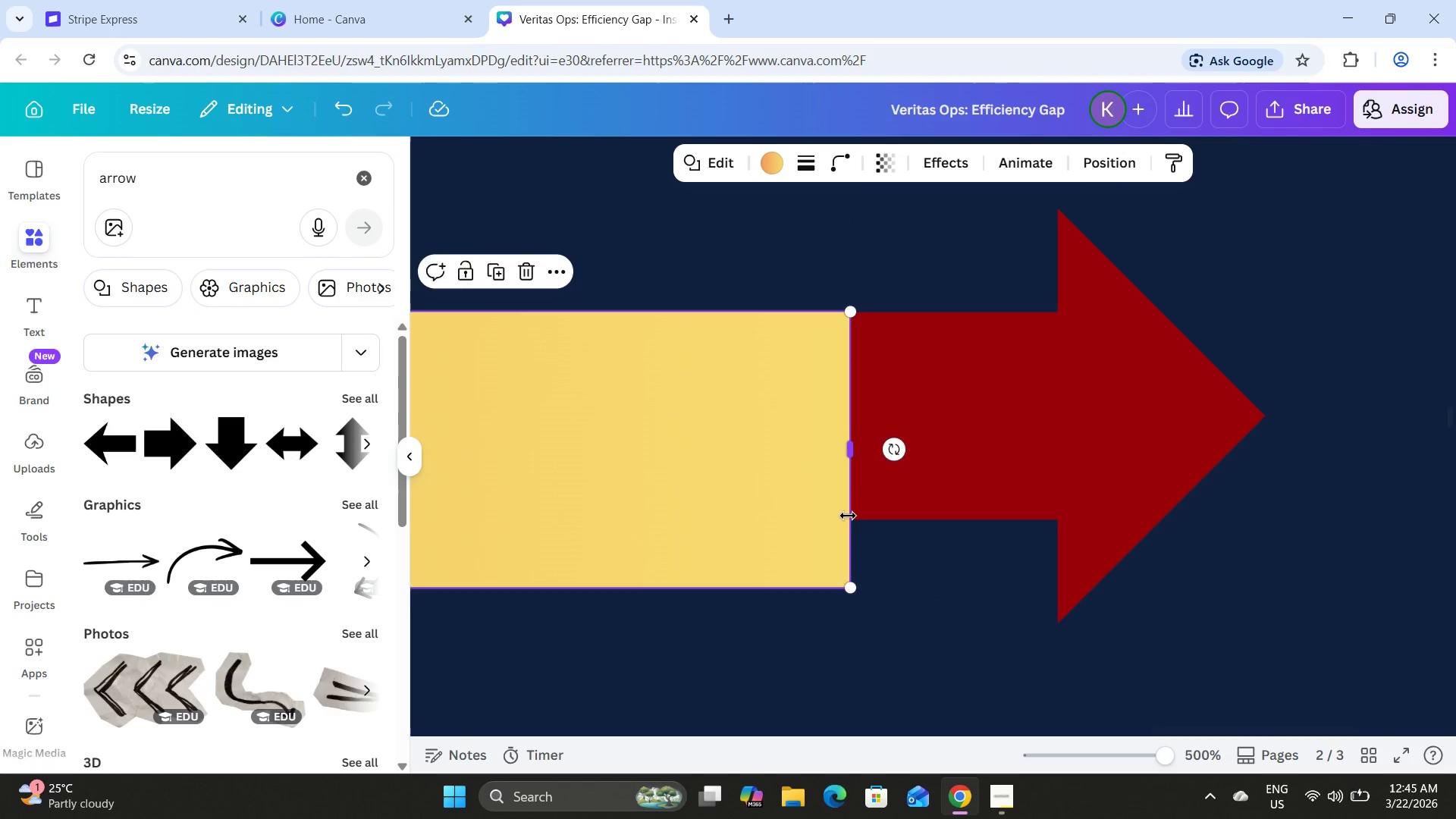 
key(ArrowUp)
 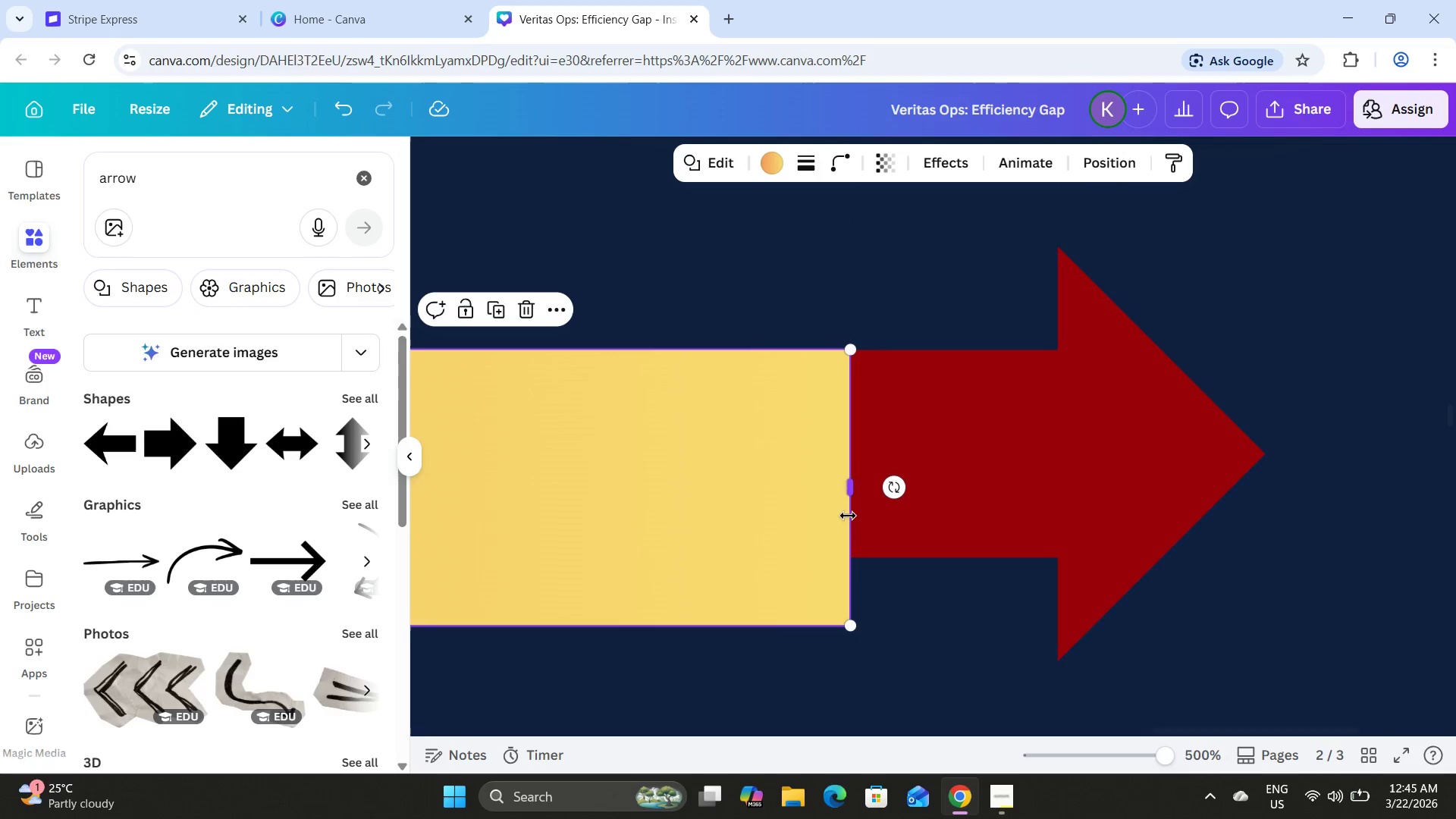 
key(ArrowUp)
 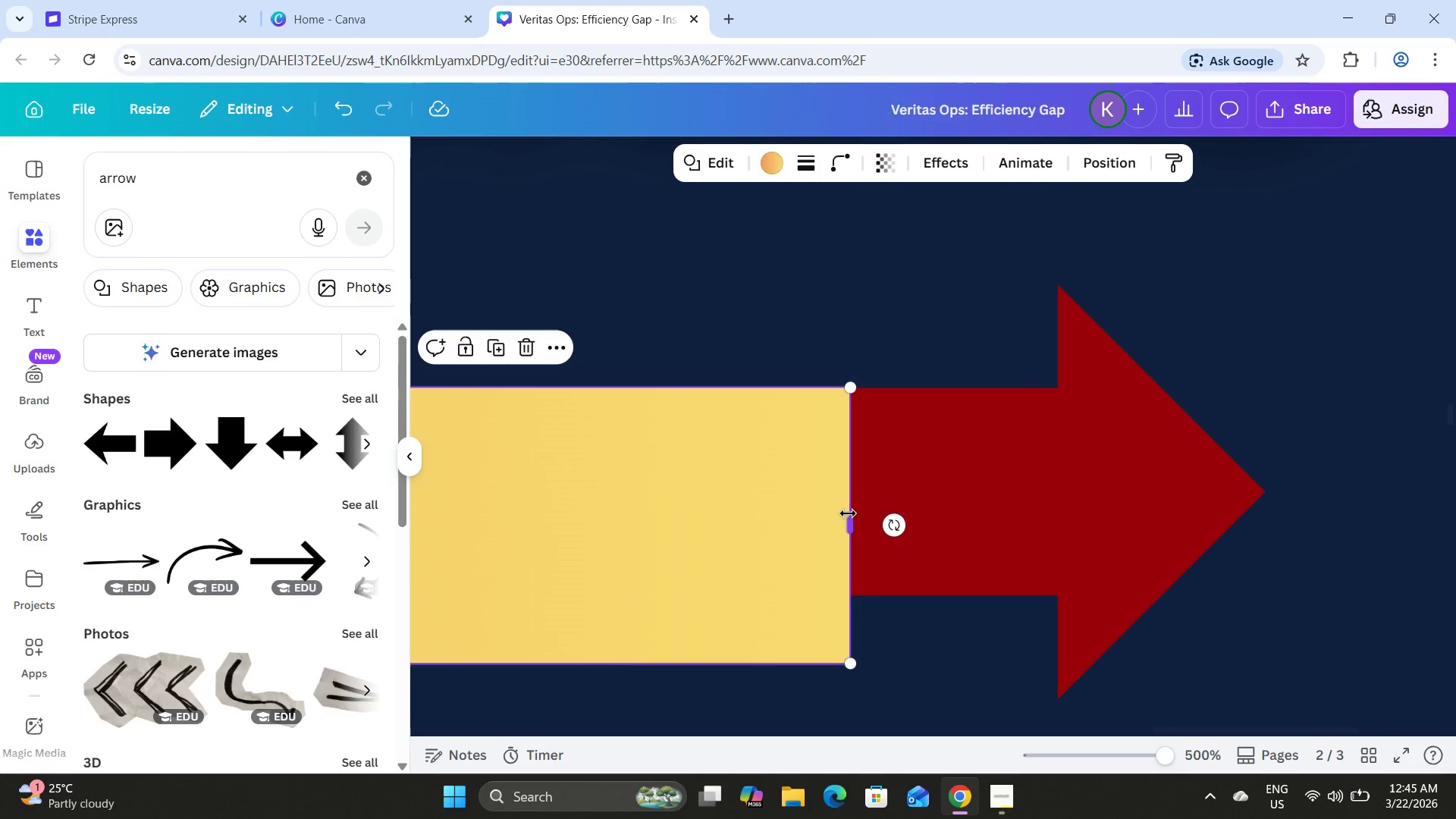 
scroll: coordinate [847, 510], scroll_direction: down, amount: 1.0
 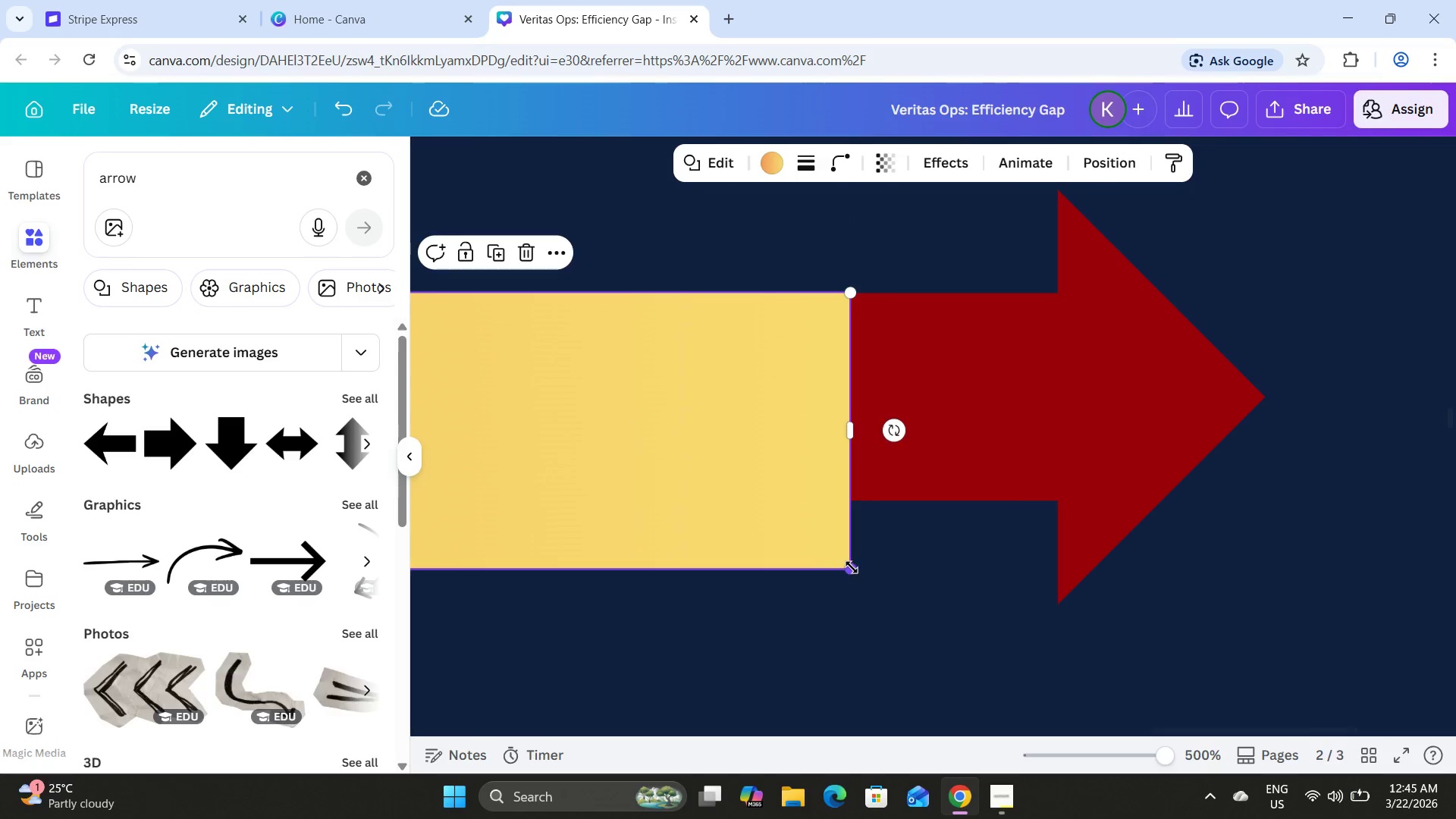 
left_click_drag(start_coordinate=[852, 567], to_coordinate=[852, 493])
 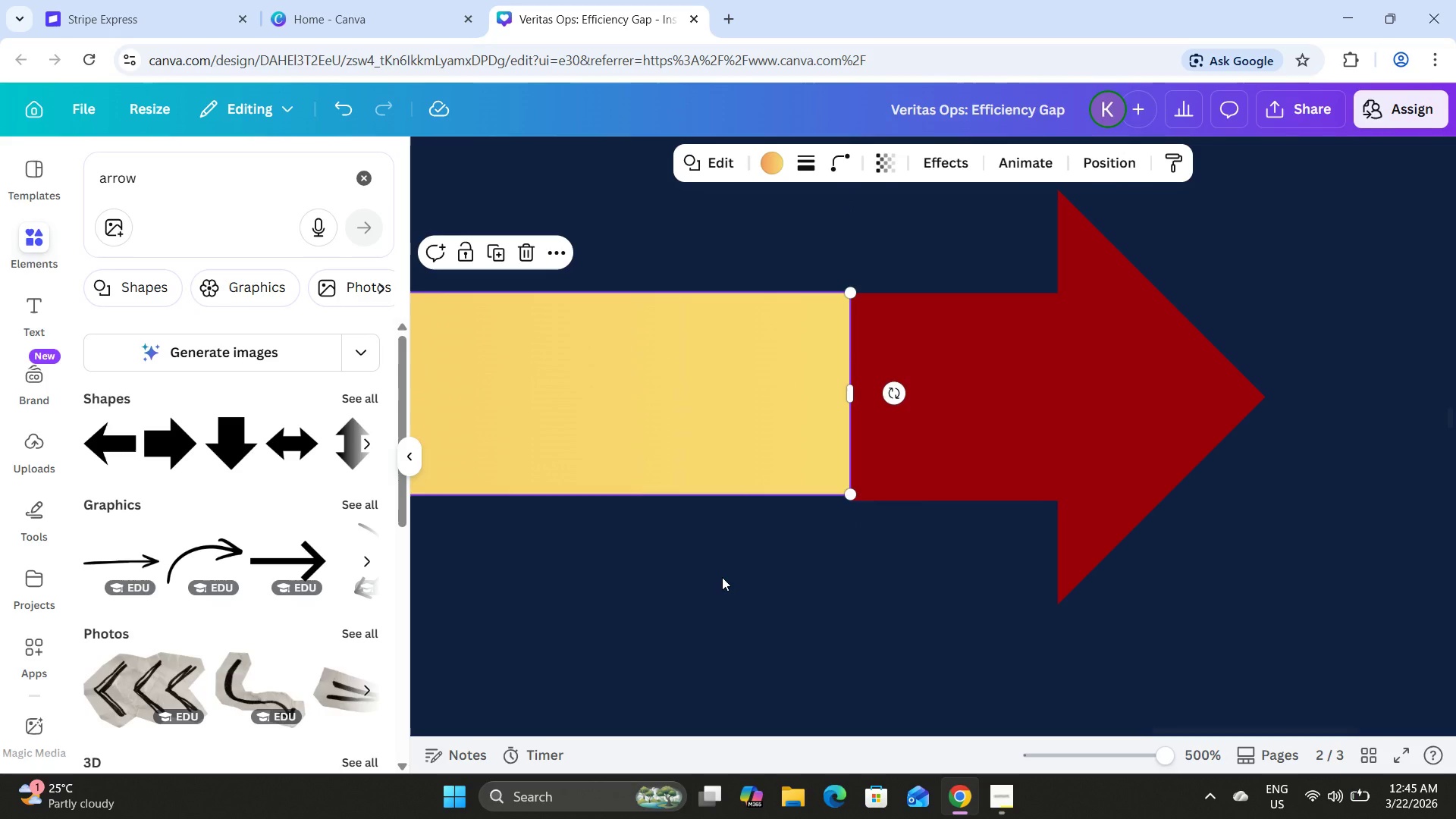 
key(ArrowDown)
 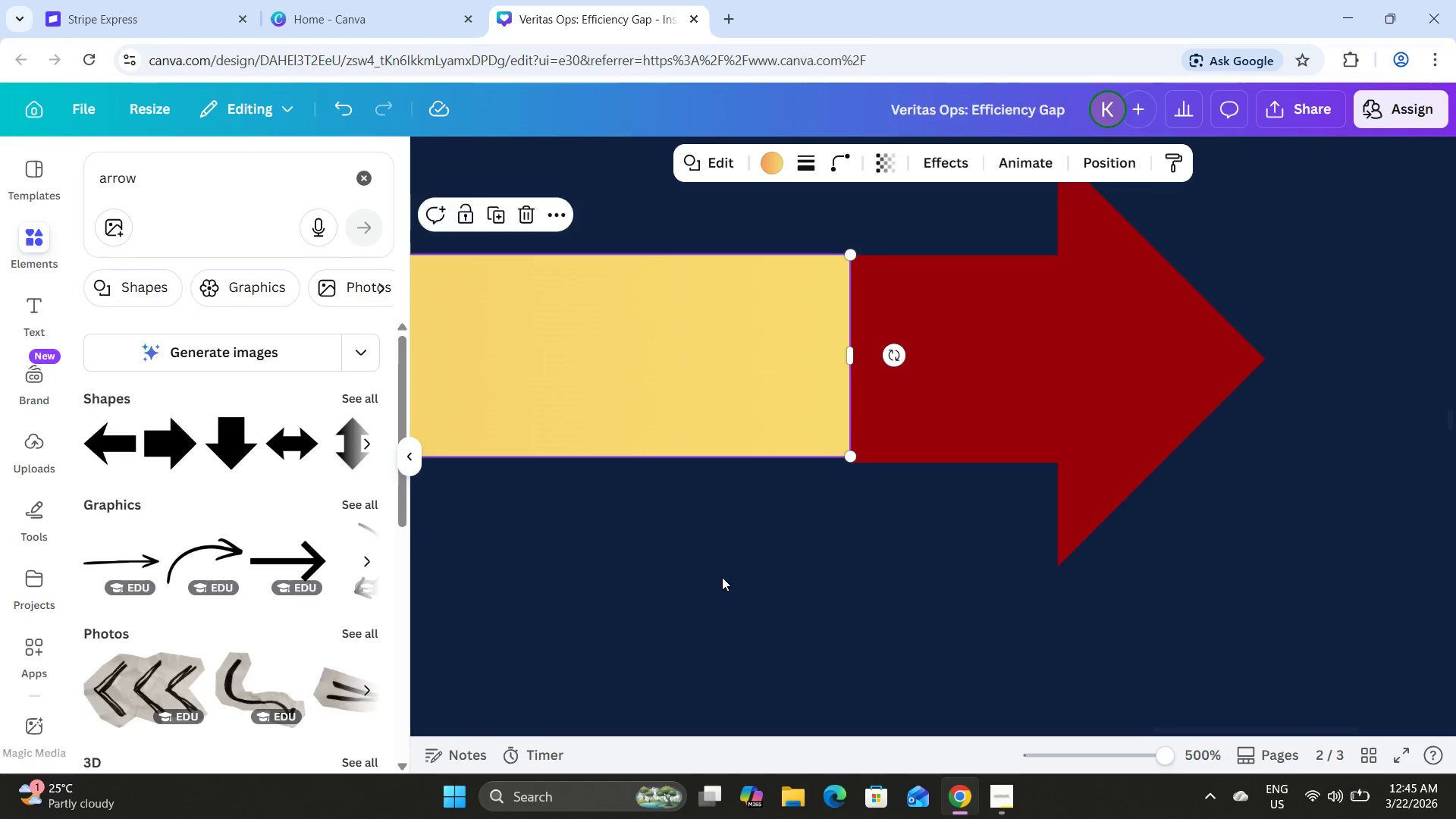 
key(ArrowDown)
 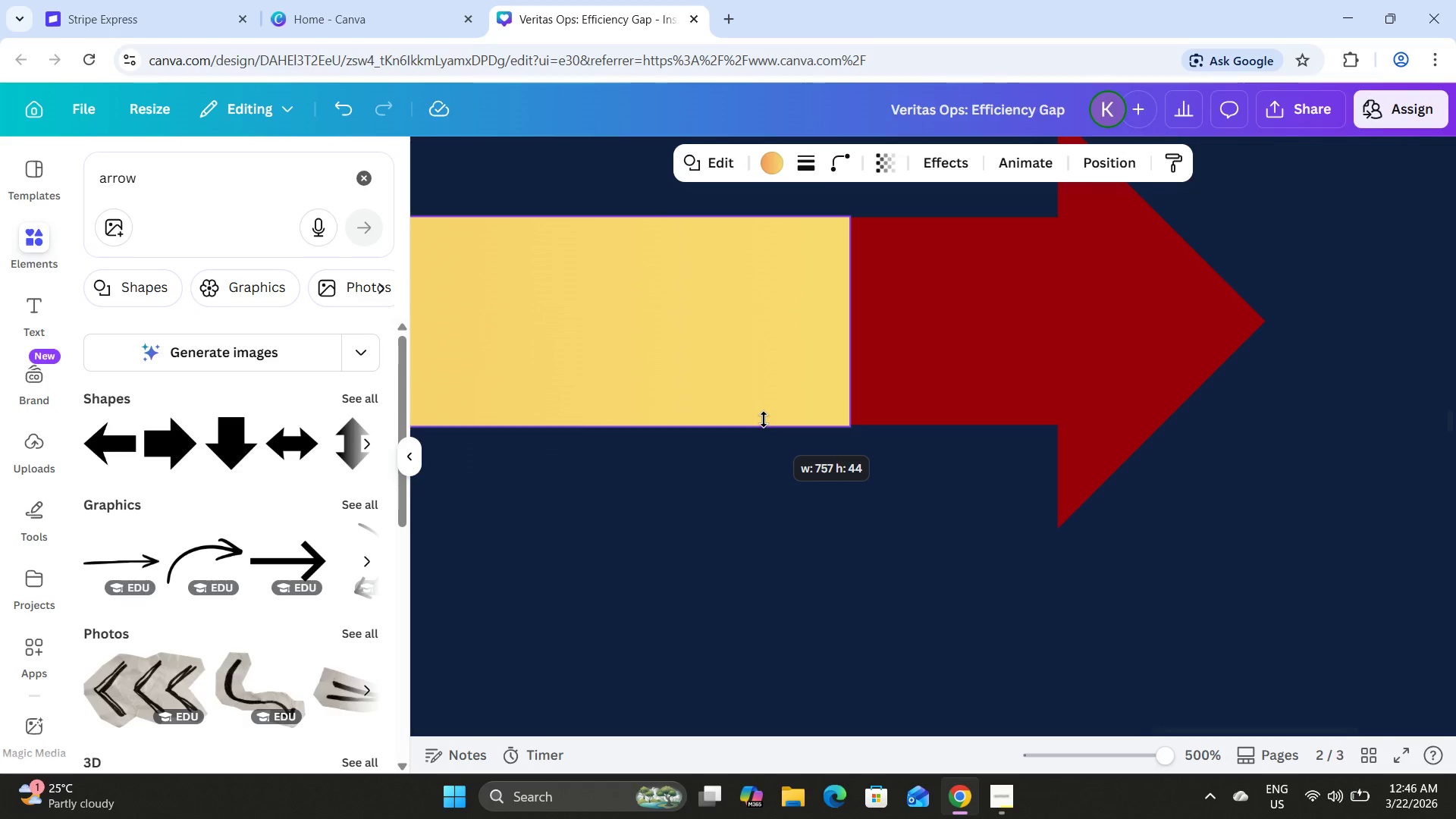 
key(ArrowDown)
 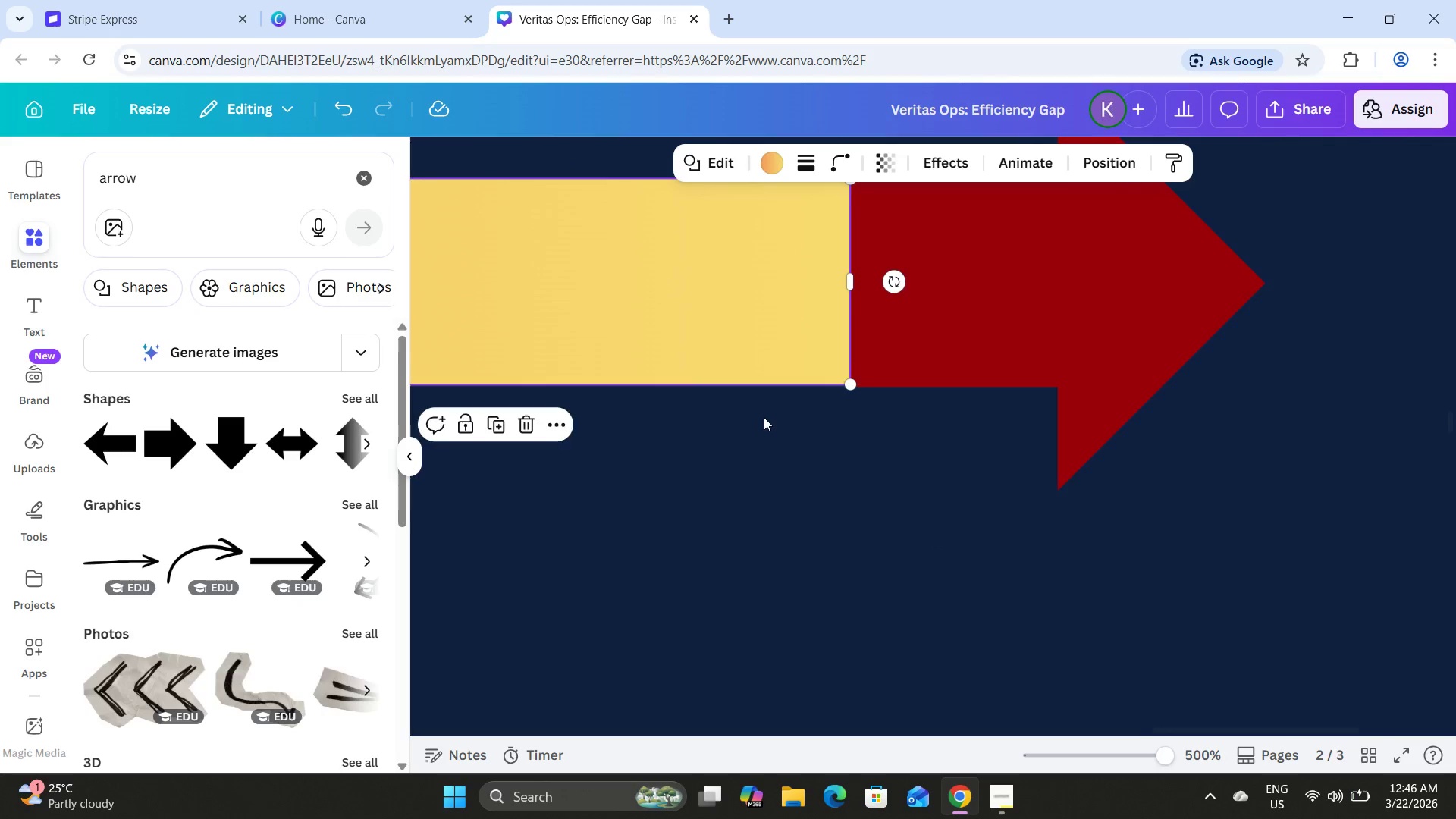 
key(ArrowDown)
 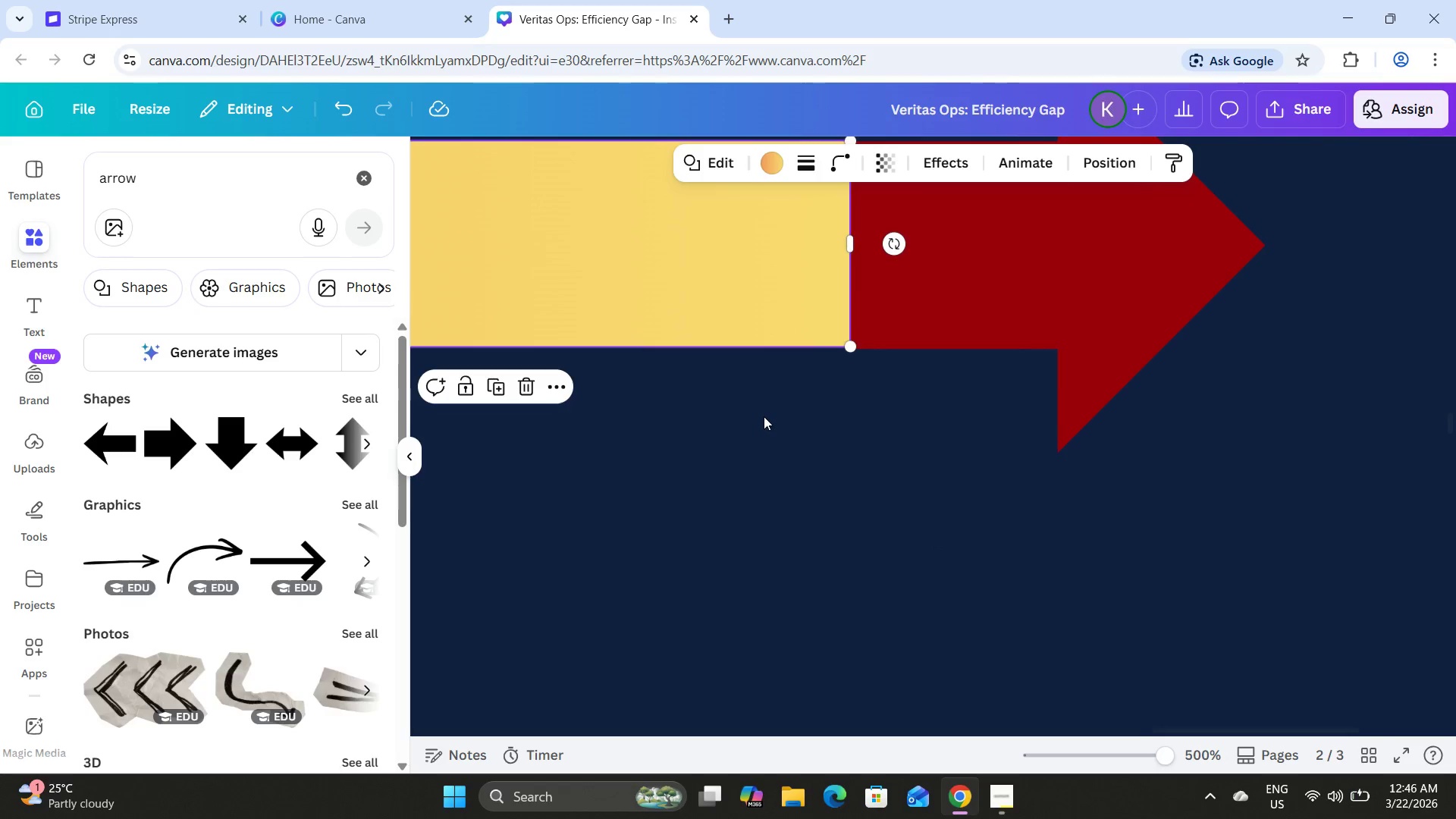 
scroll: coordinate [760, 416], scroll_direction: up, amount: 2.0
 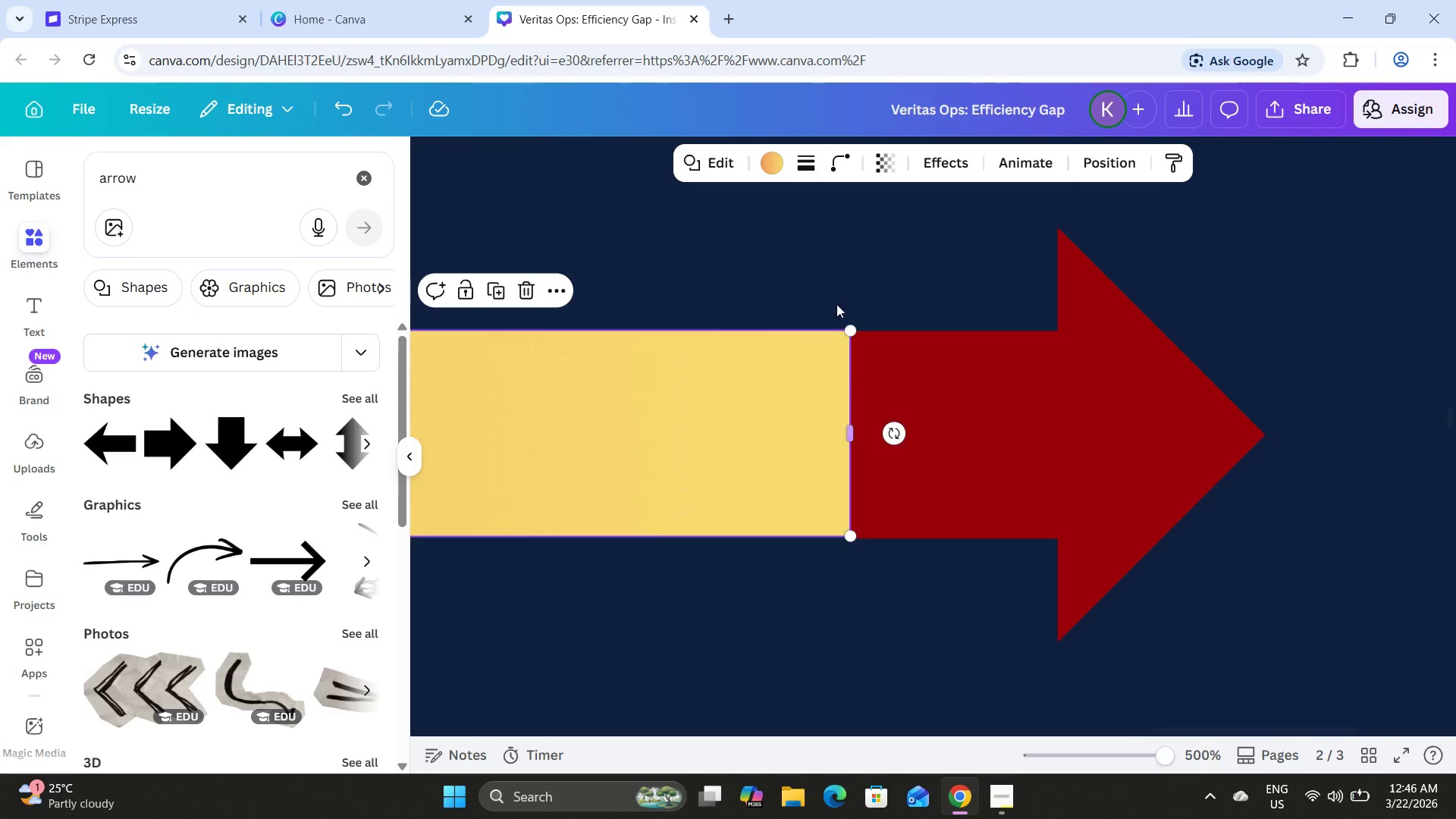 
left_click([843, 278])
 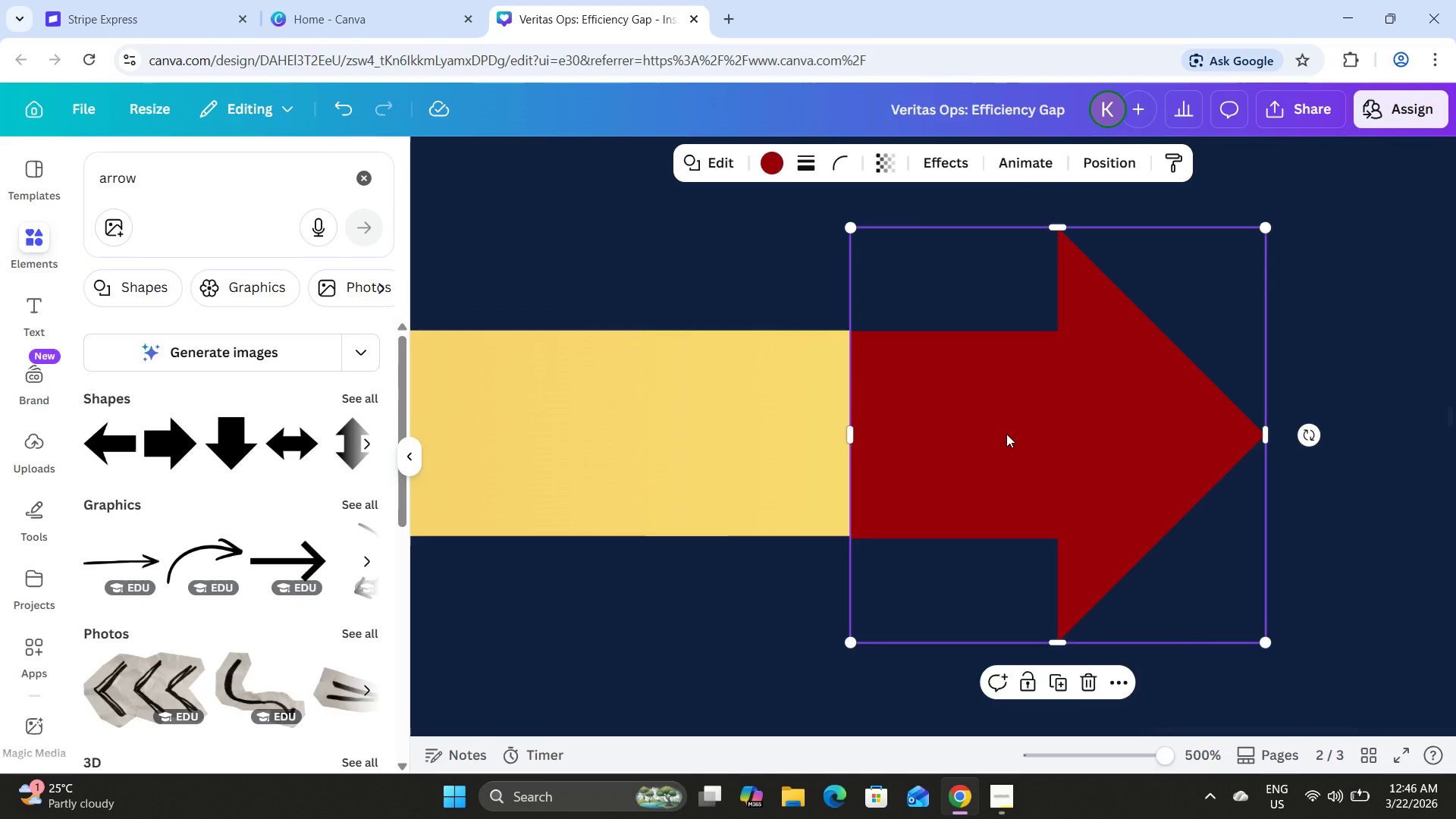 
key(ArrowUp)
 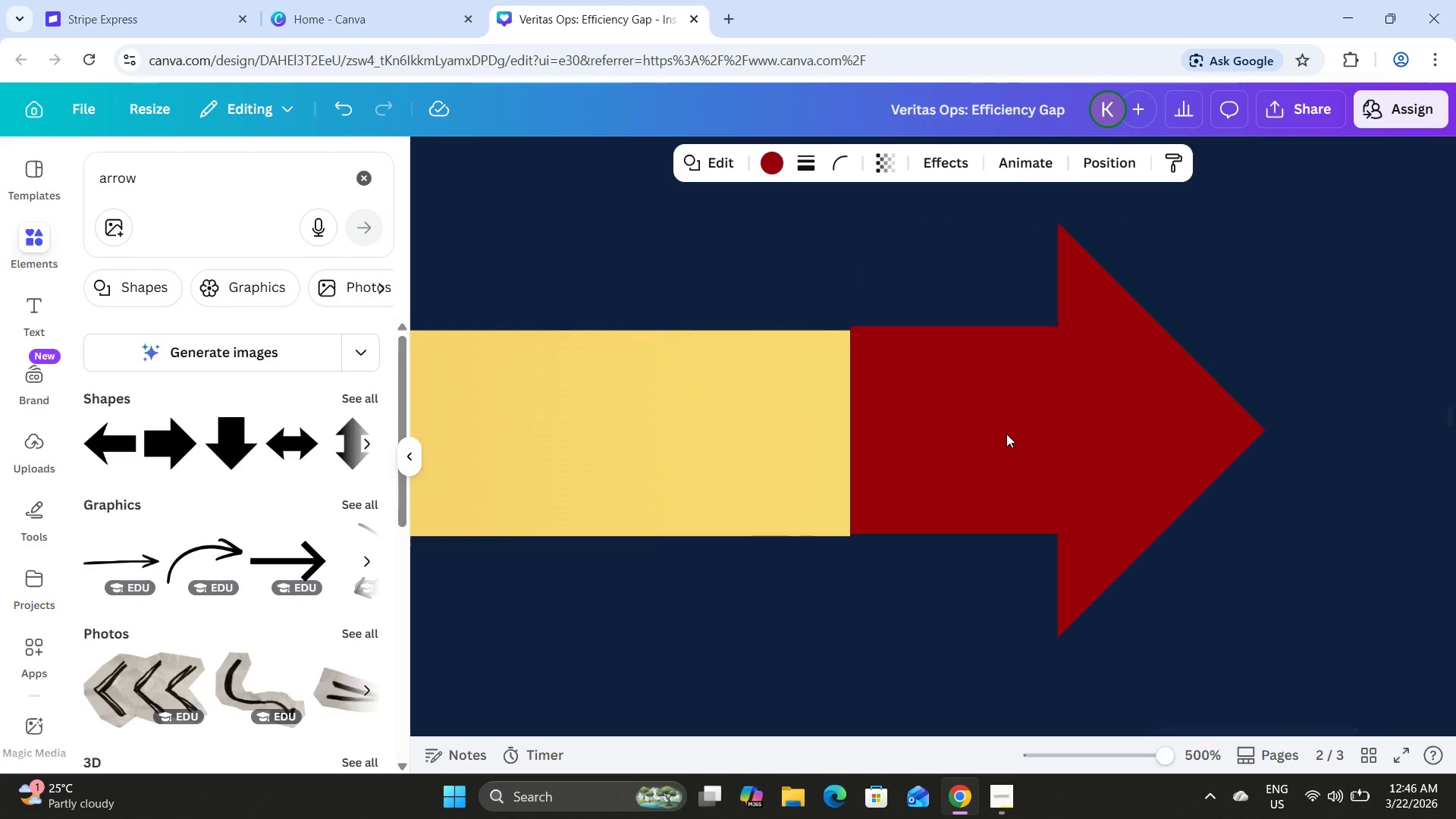 
key(ArrowDown)
 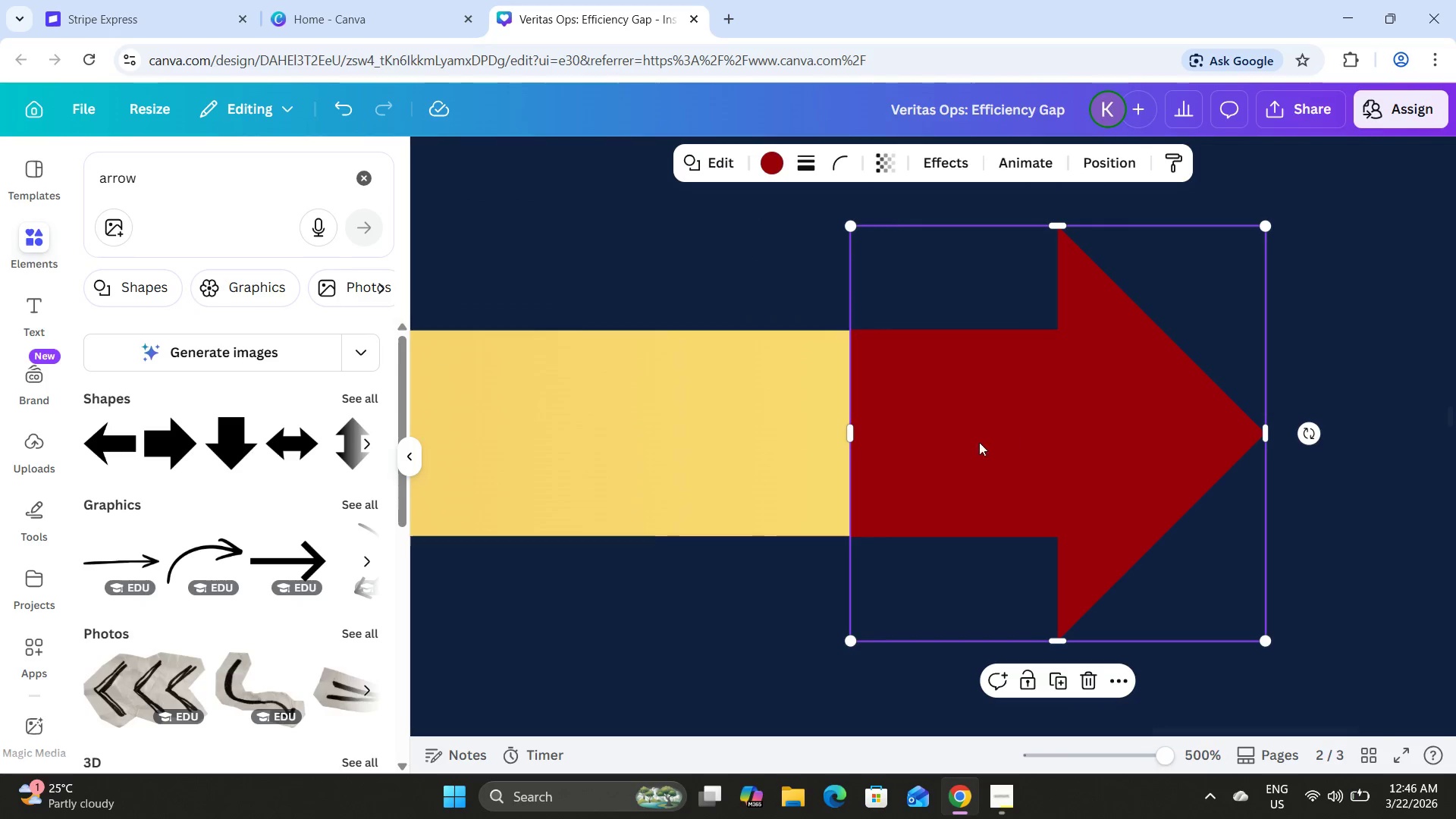 
left_click([815, 637])
 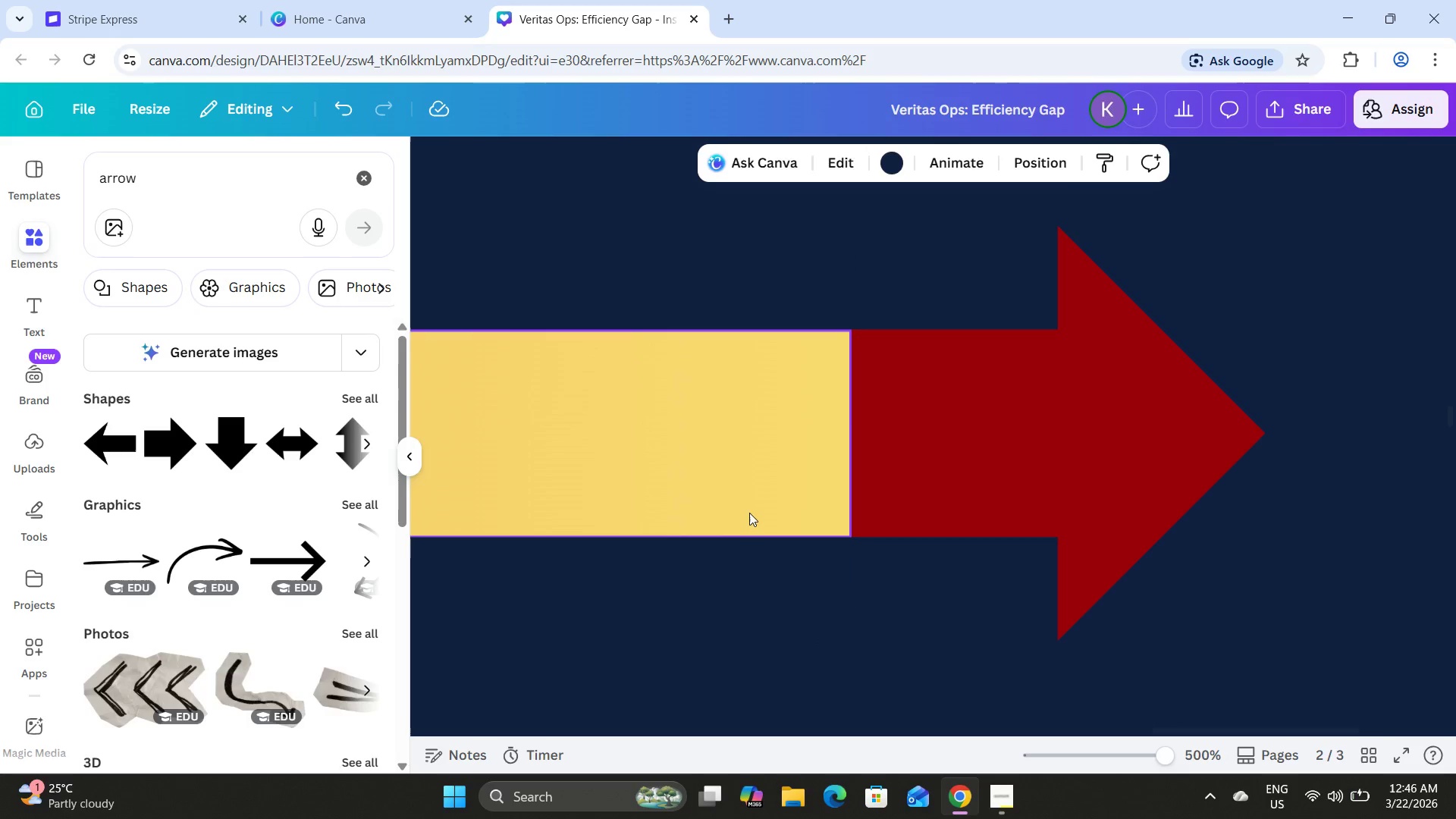 
left_click([733, 490])
 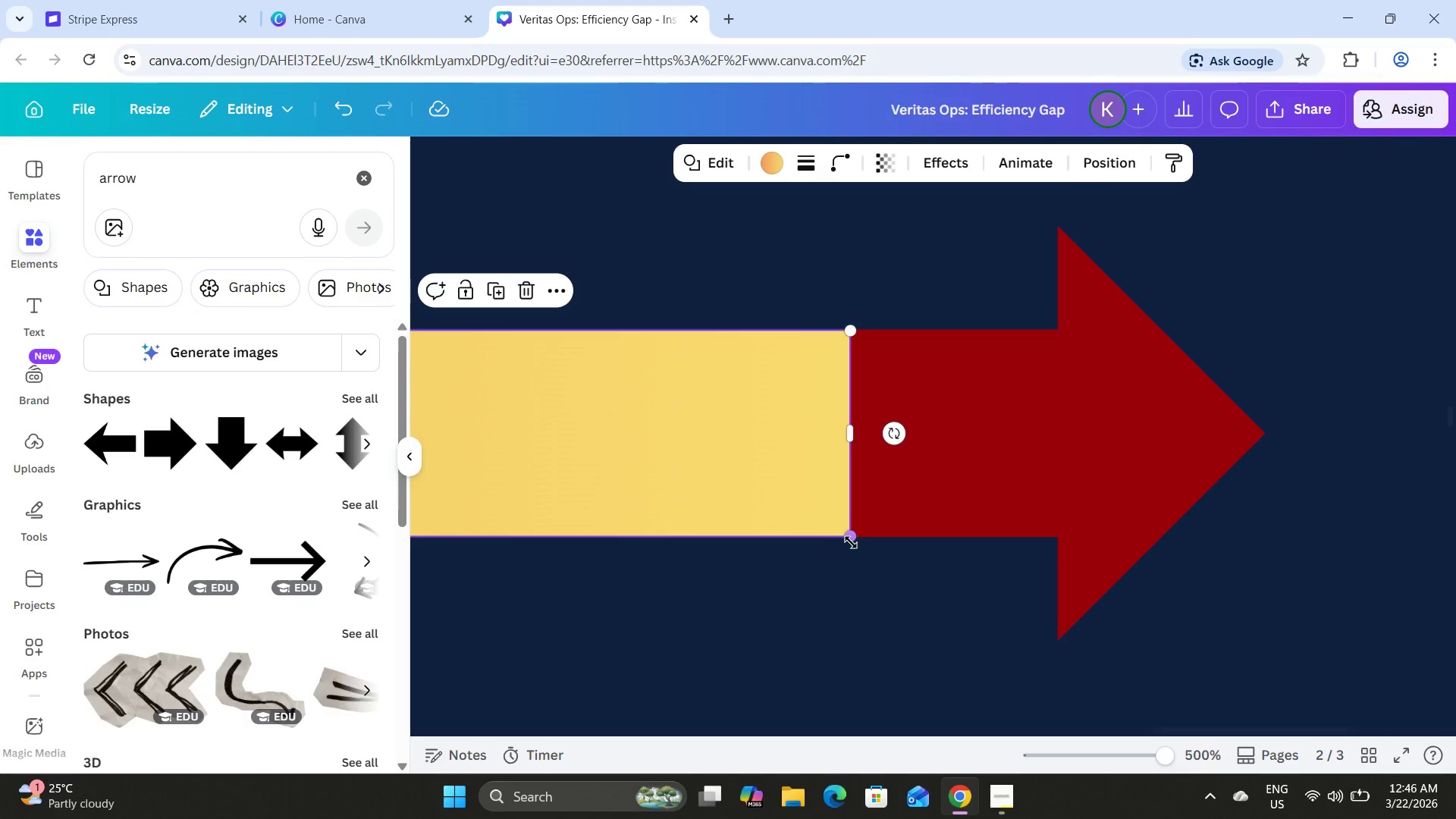 
left_click_drag(start_coordinate=[852, 535], to_coordinate=[1054, 546])
 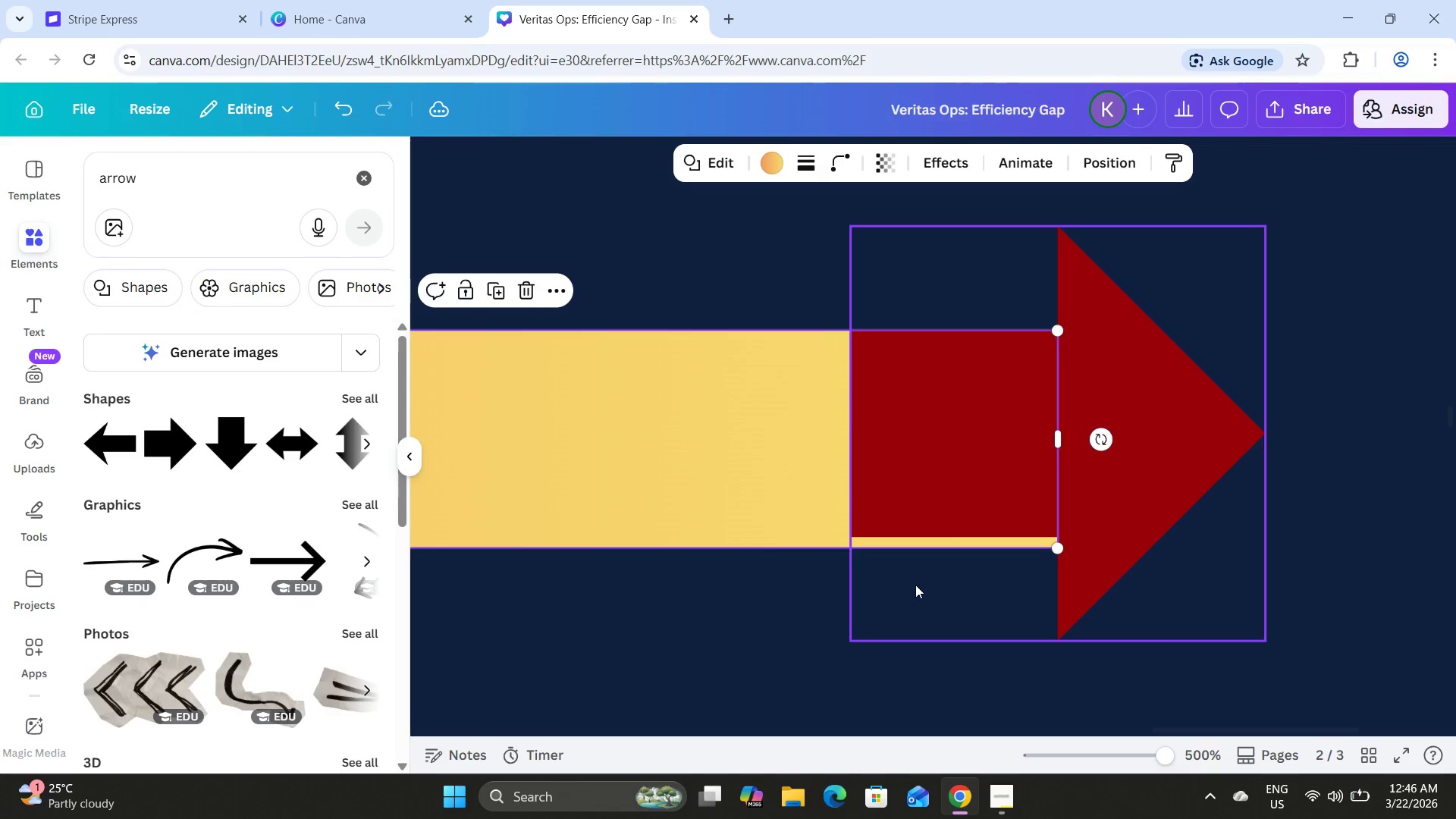 
left_click([915, 585])
 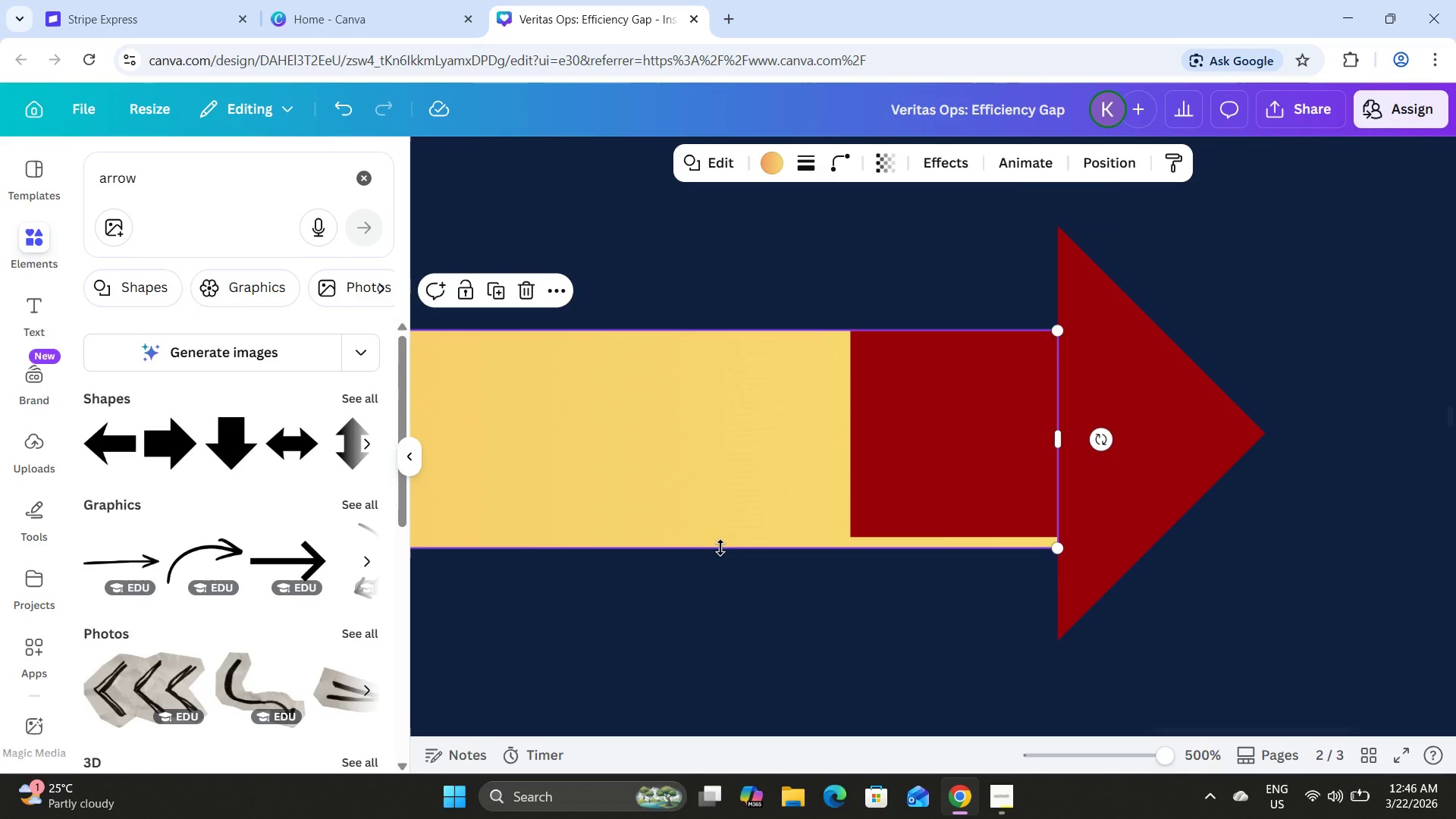 
left_click_drag(start_coordinate=[720, 545], to_coordinate=[722, 535])
 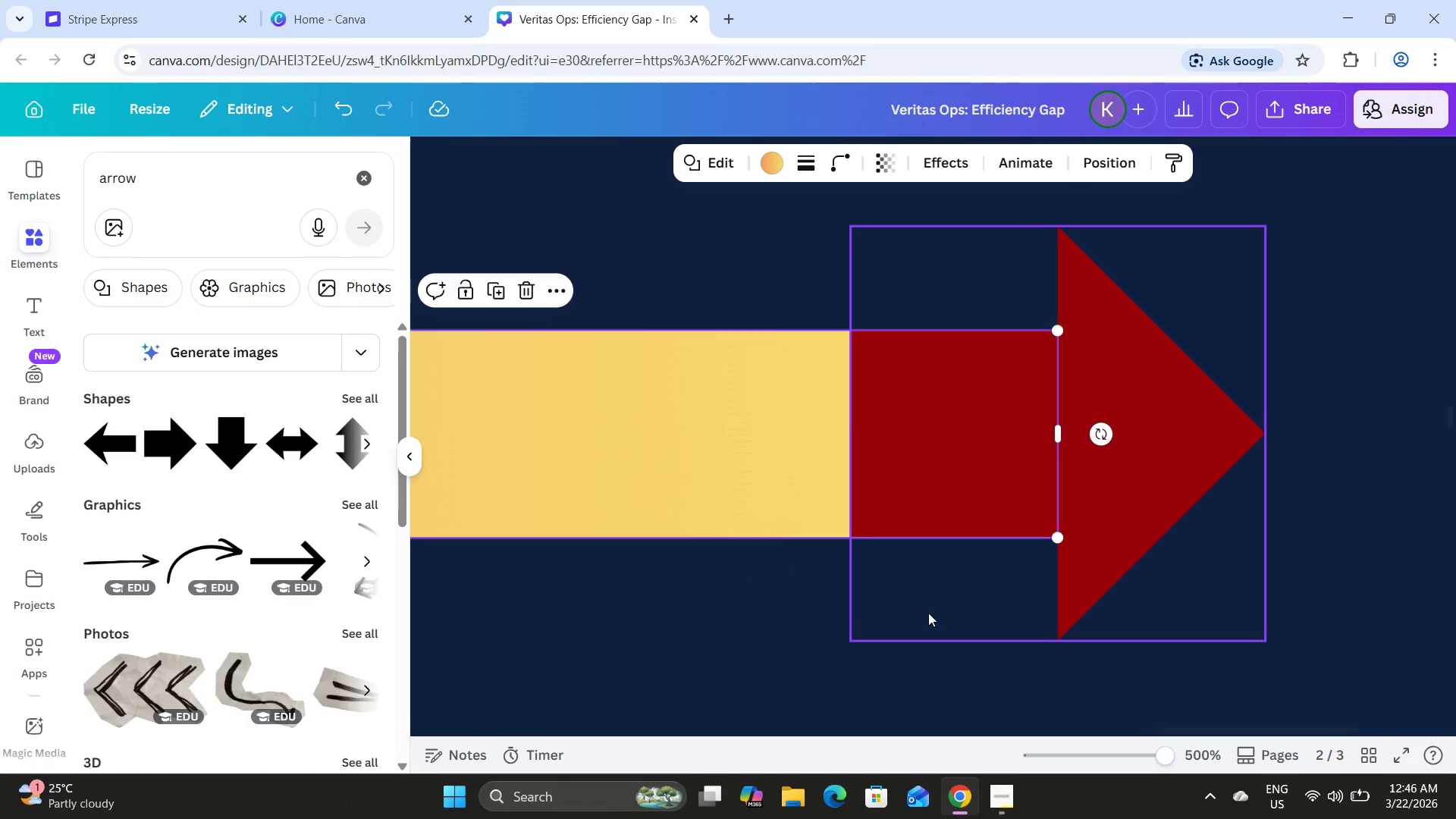 
left_click([928, 613])
 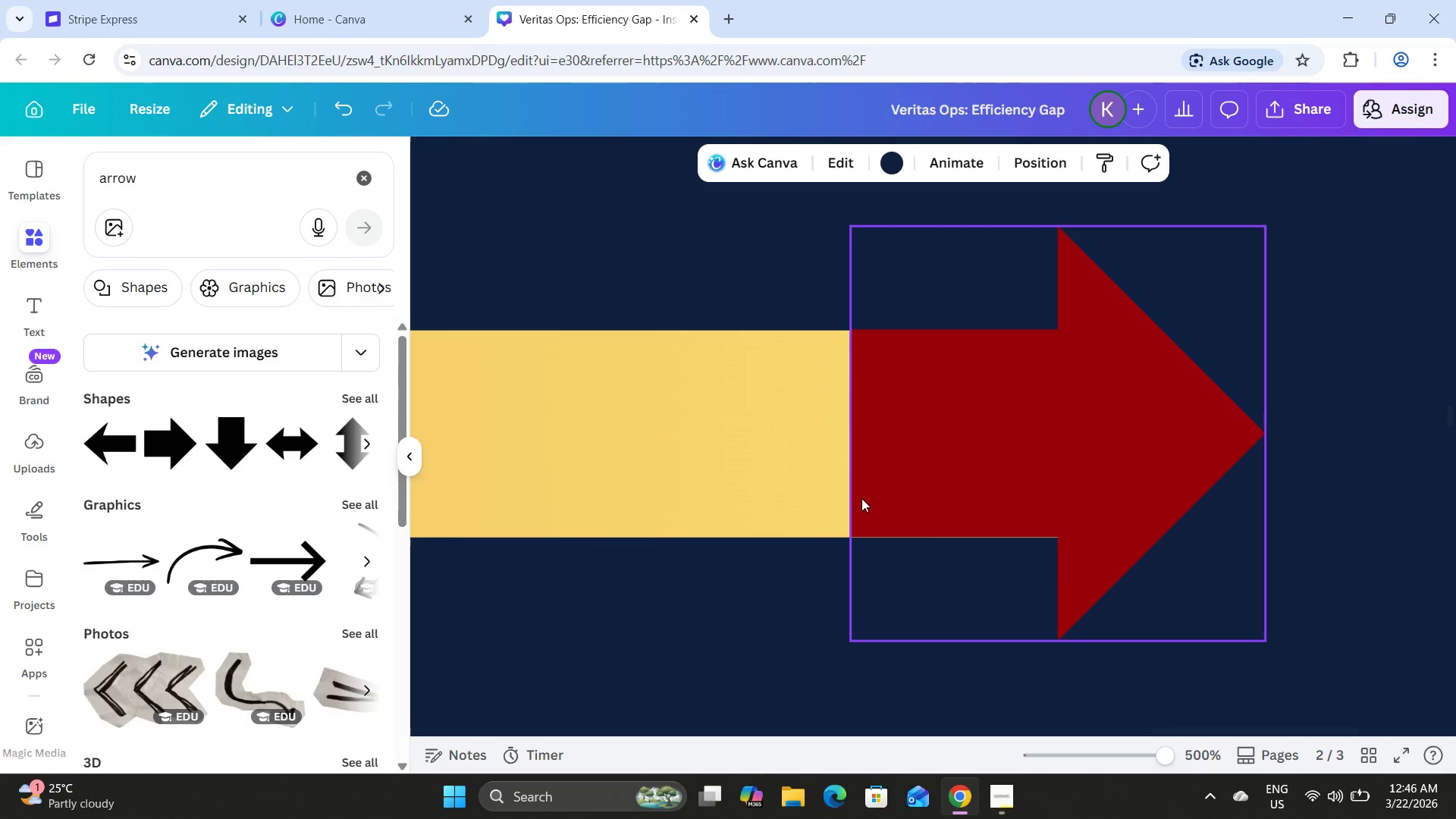 
left_click([750, 420])
 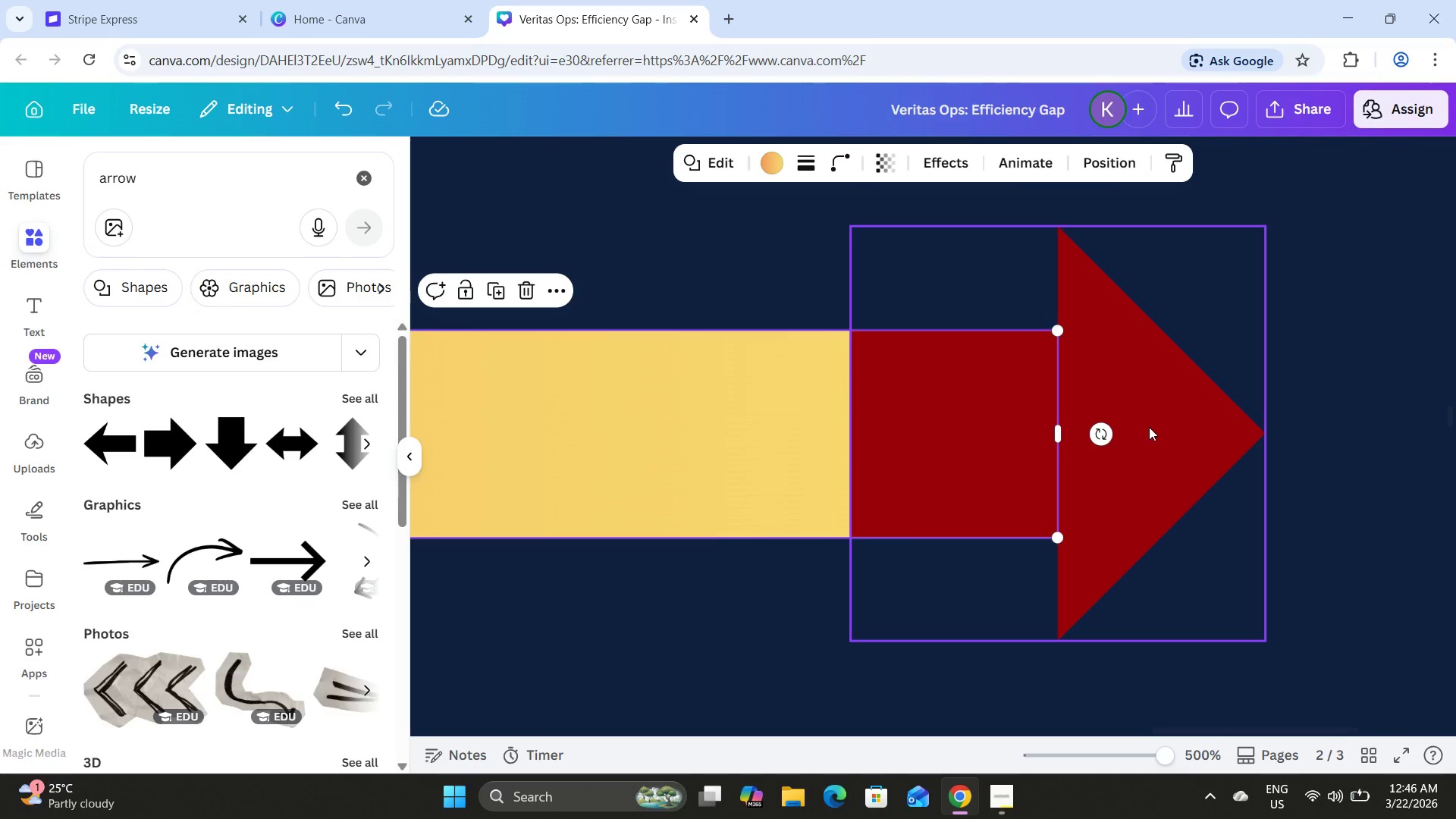 
left_click_drag(start_coordinate=[1157, 422], to_coordinate=[1162, 425])
 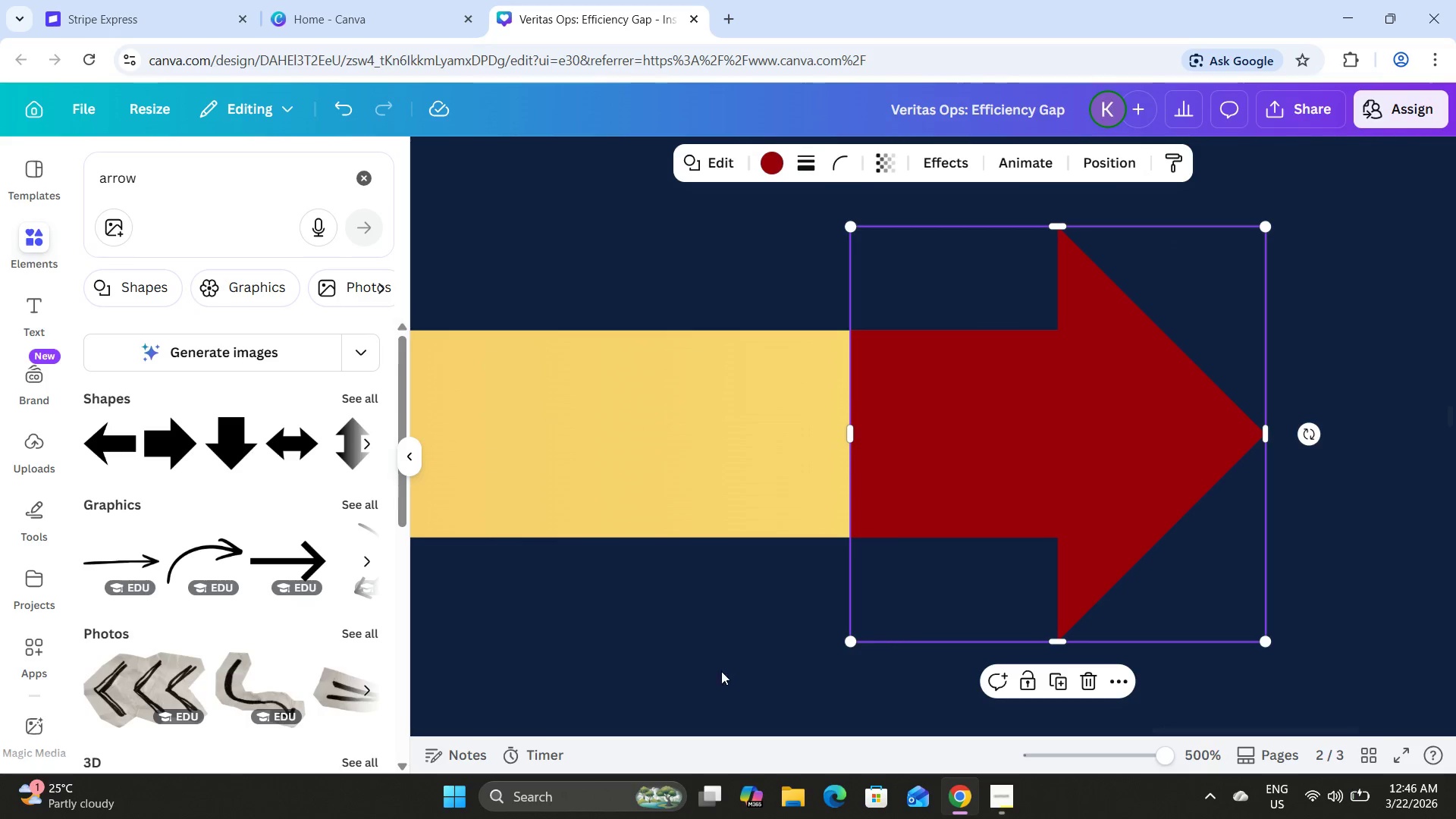 
left_click([717, 672])
 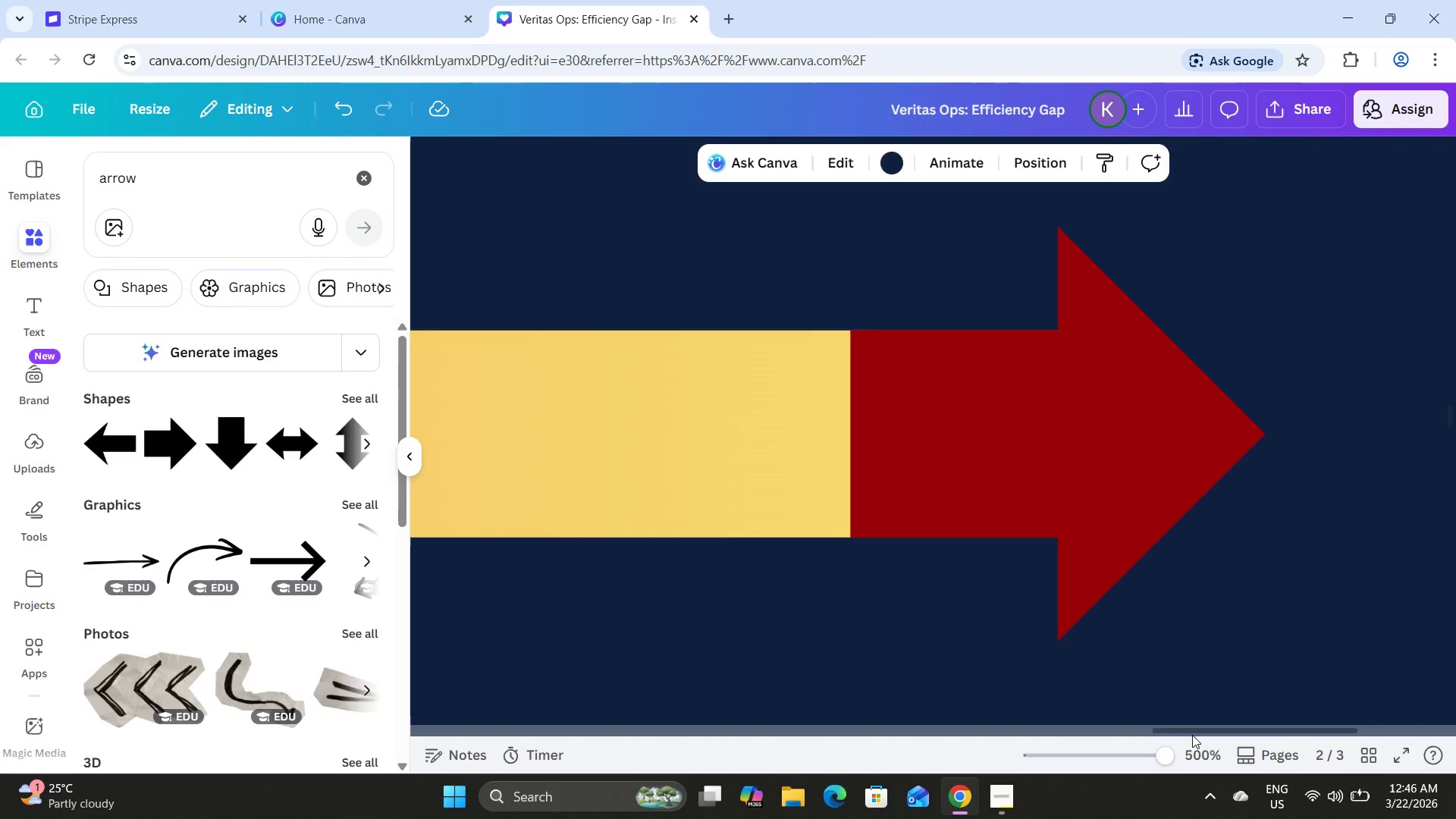 
left_click_drag(start_coordinate=[1168, 755], to_coordinate=[1110, 764])
 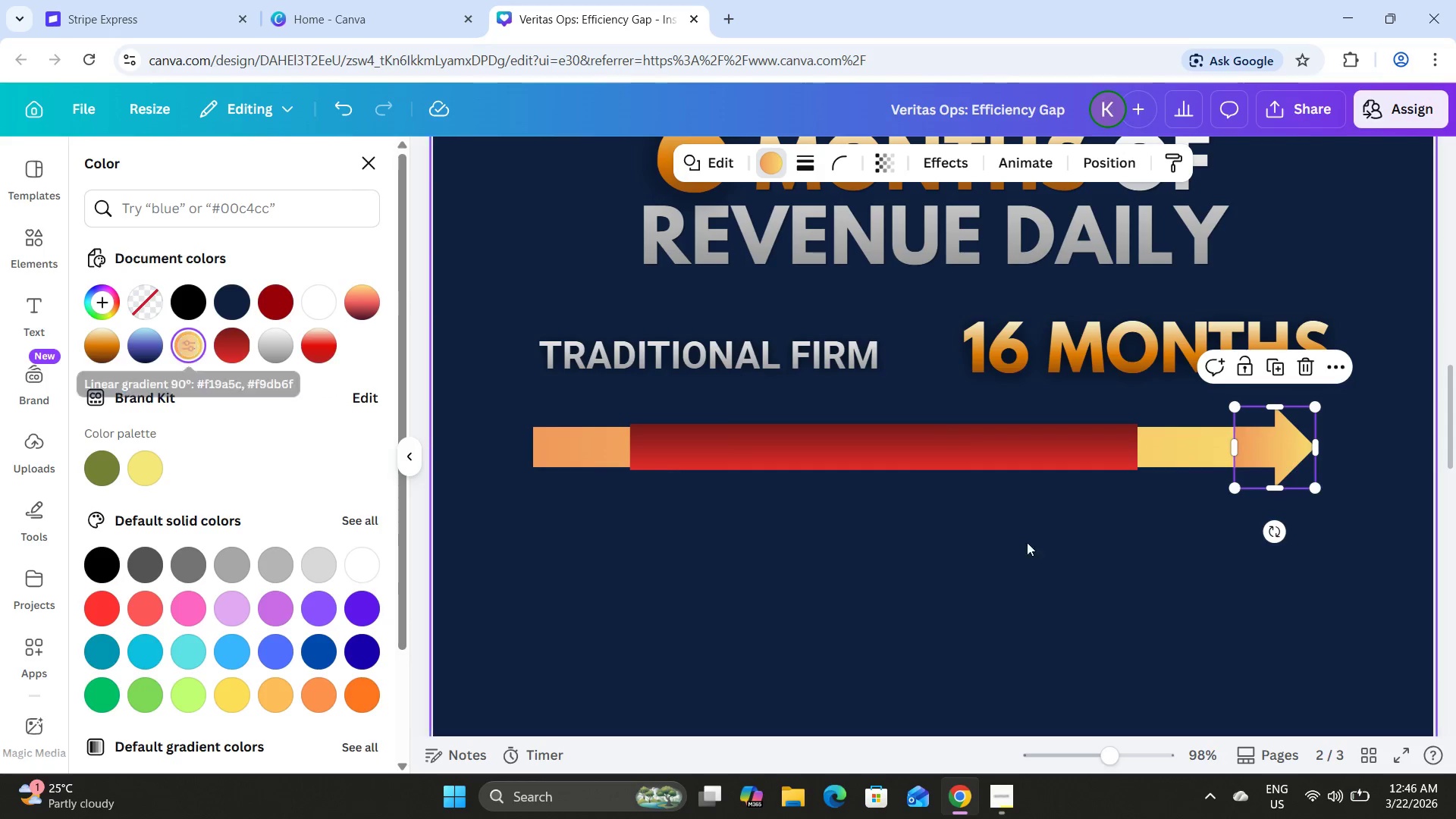 
wait(5.59)
 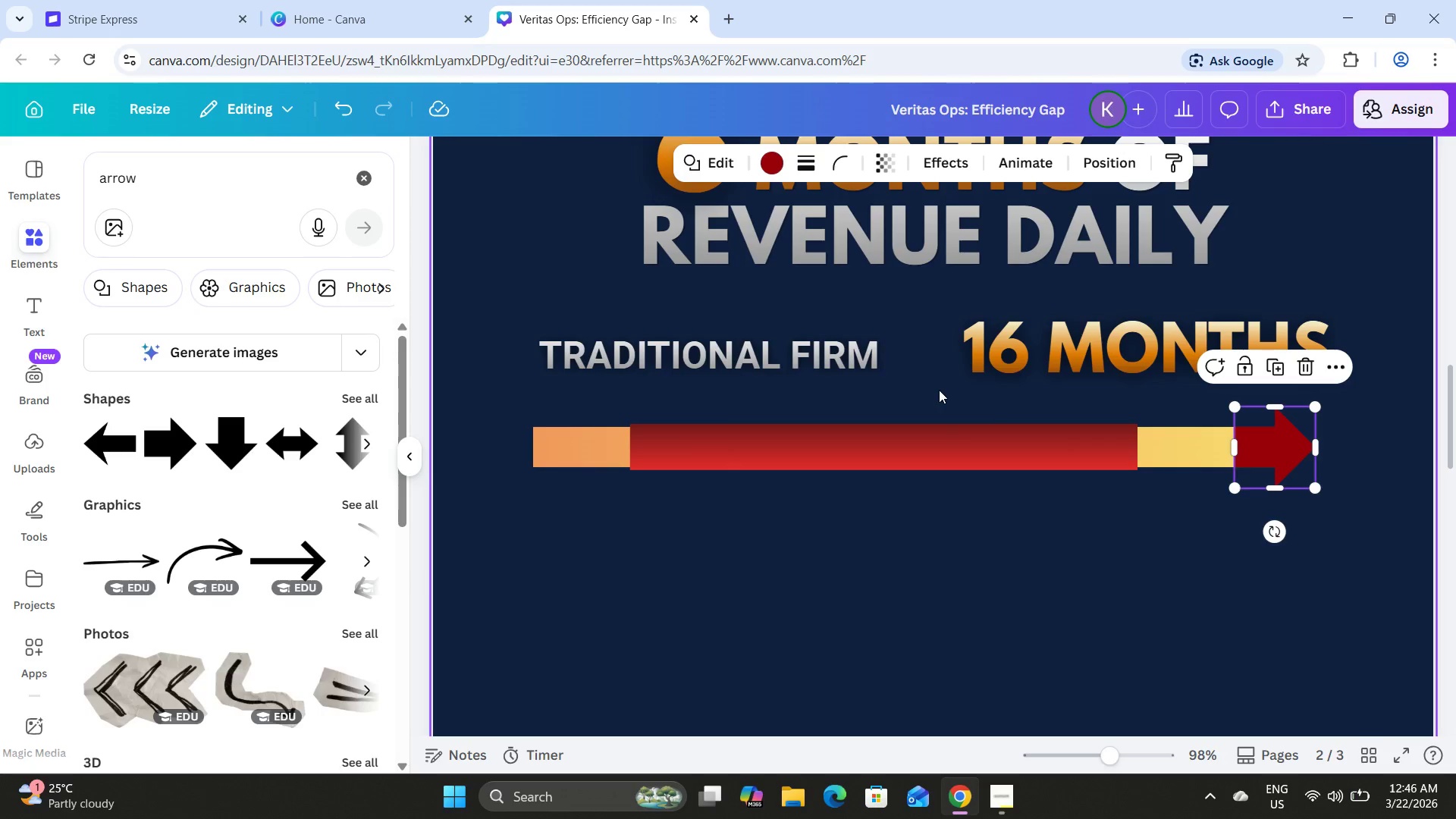 
scroll: coordinate [240, 554], scroll_direction: down, amount: 3.0
 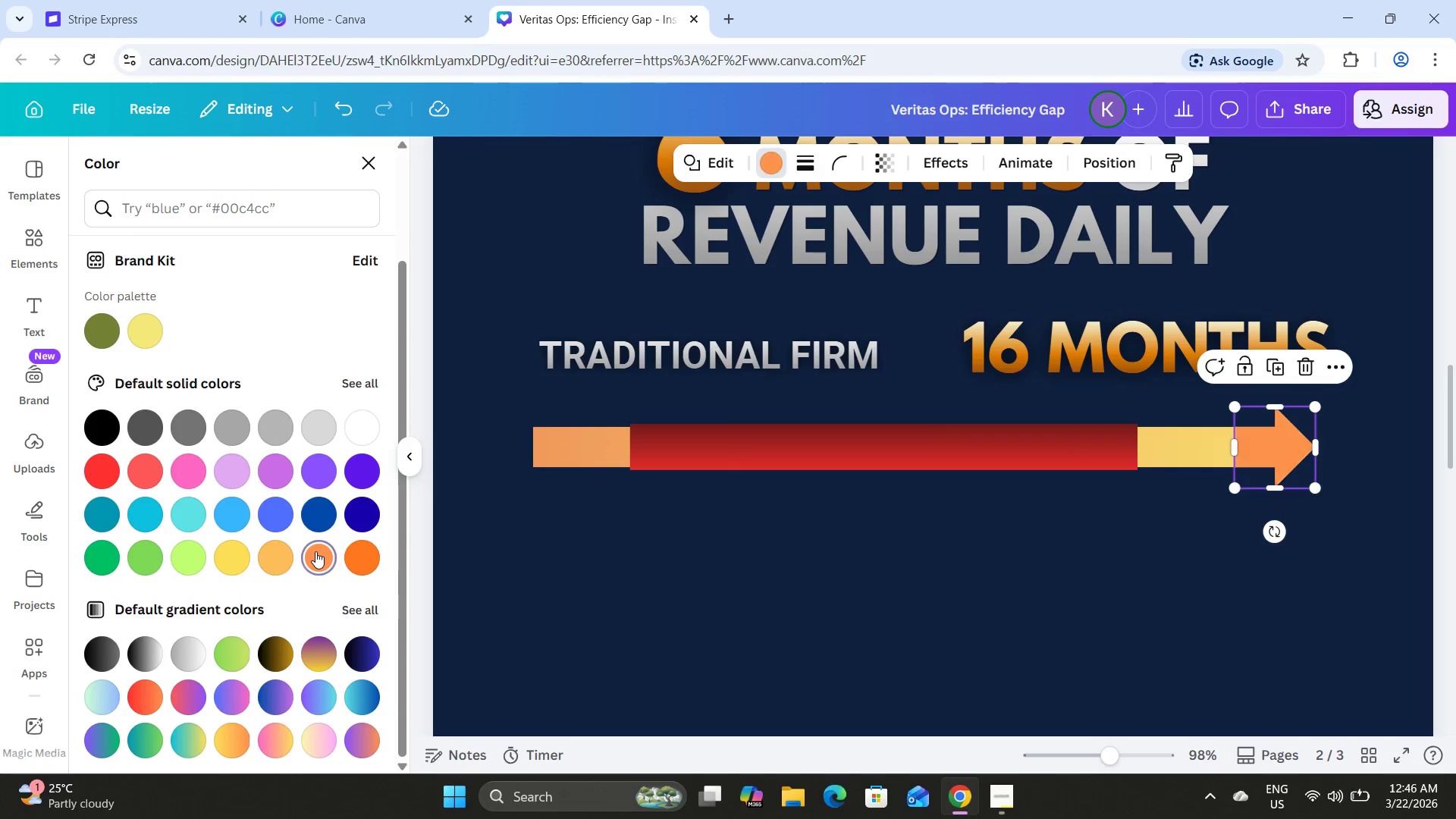 
double_click([282, 555])
 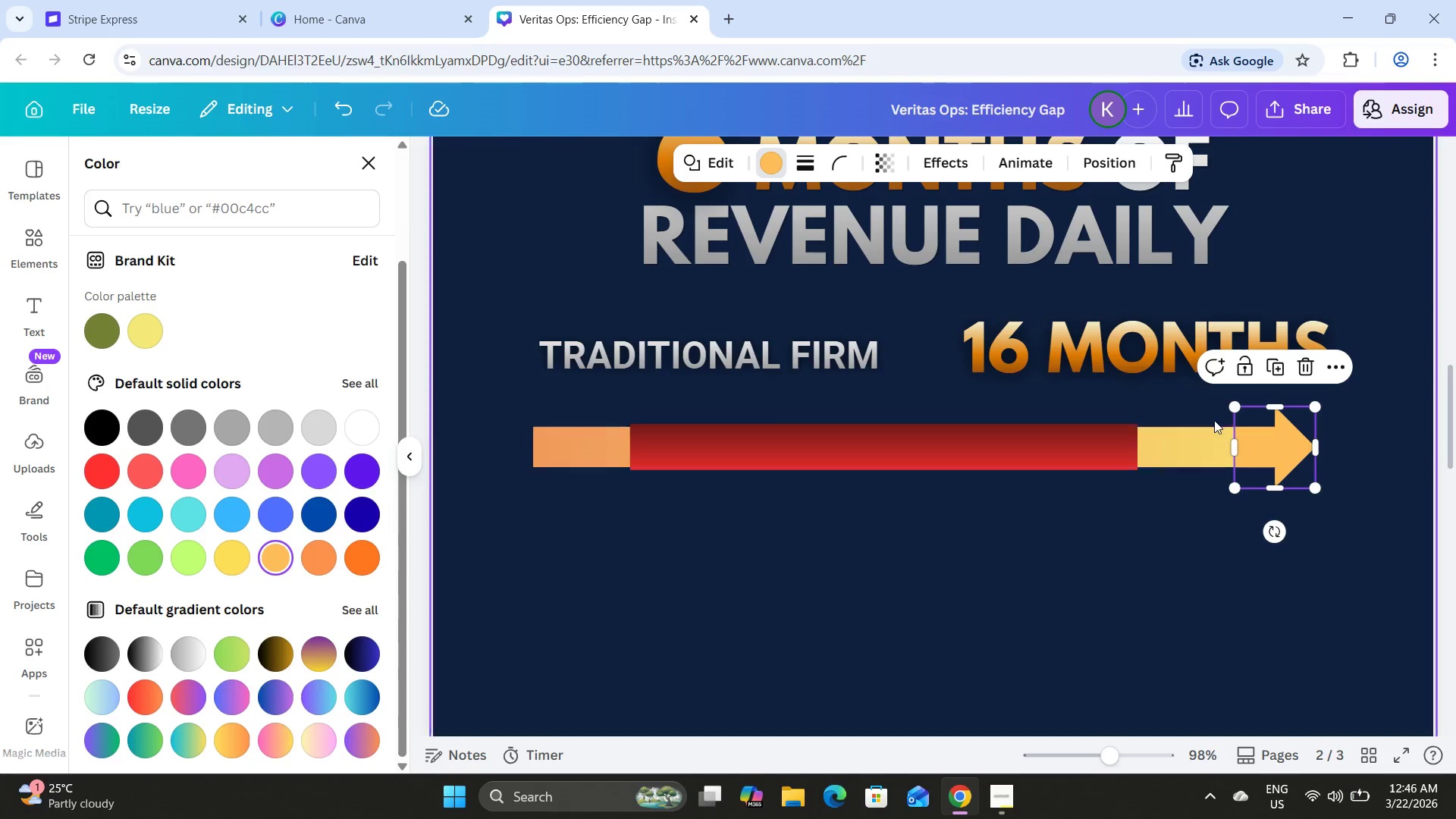 
left_click([1191, 447])
 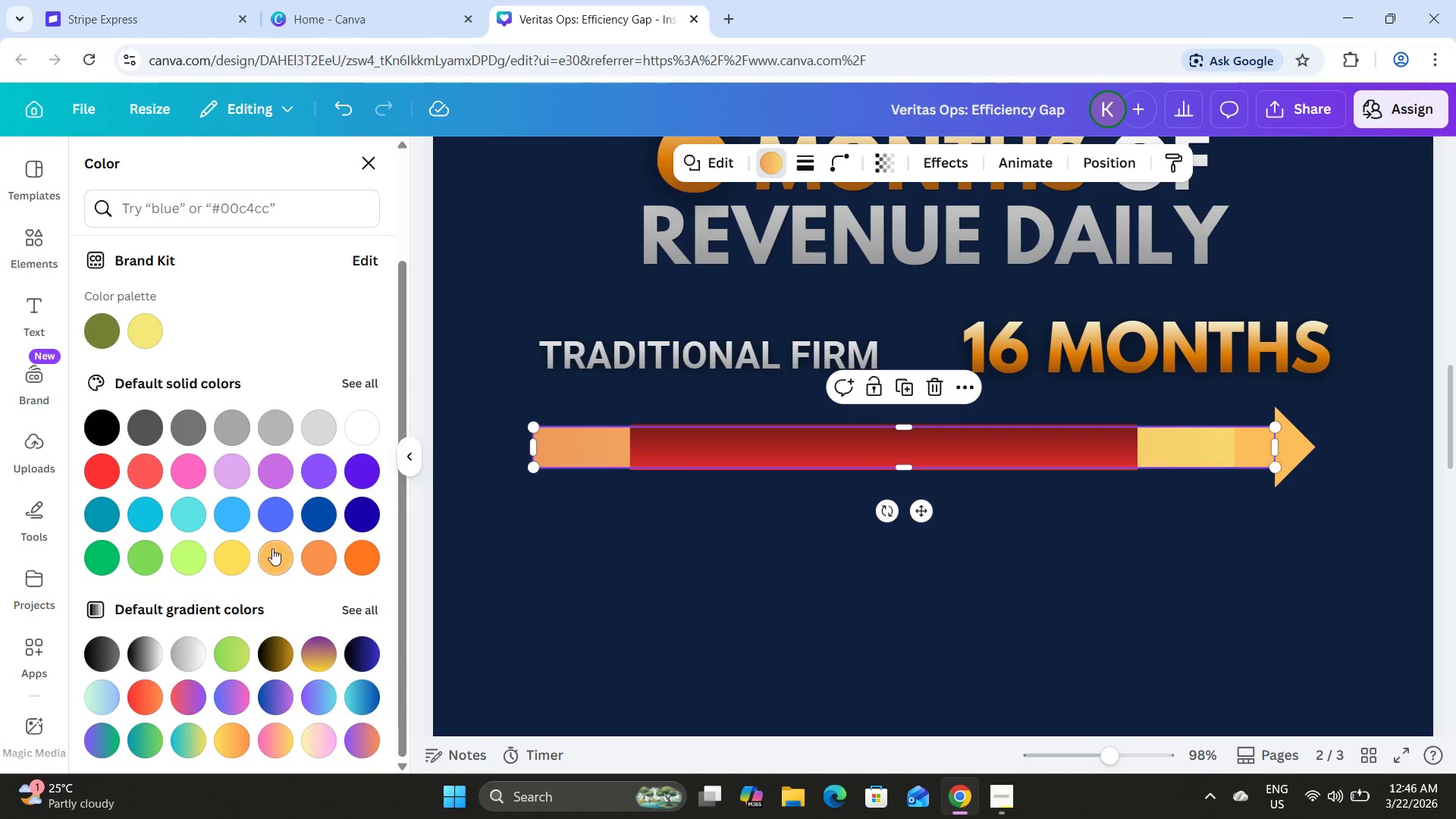 
left_click([273, 548])
 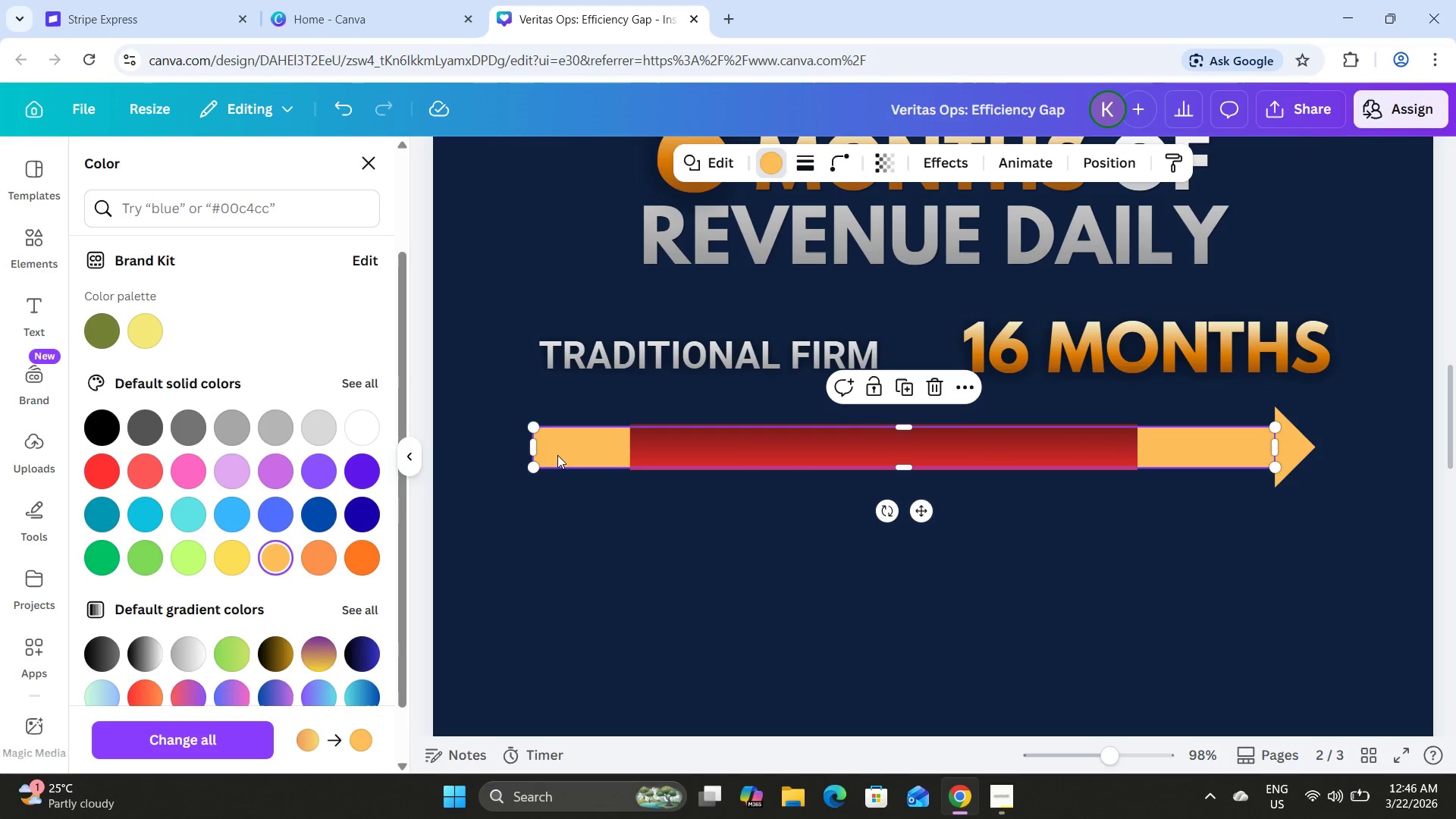 
left_click([752, 529])
 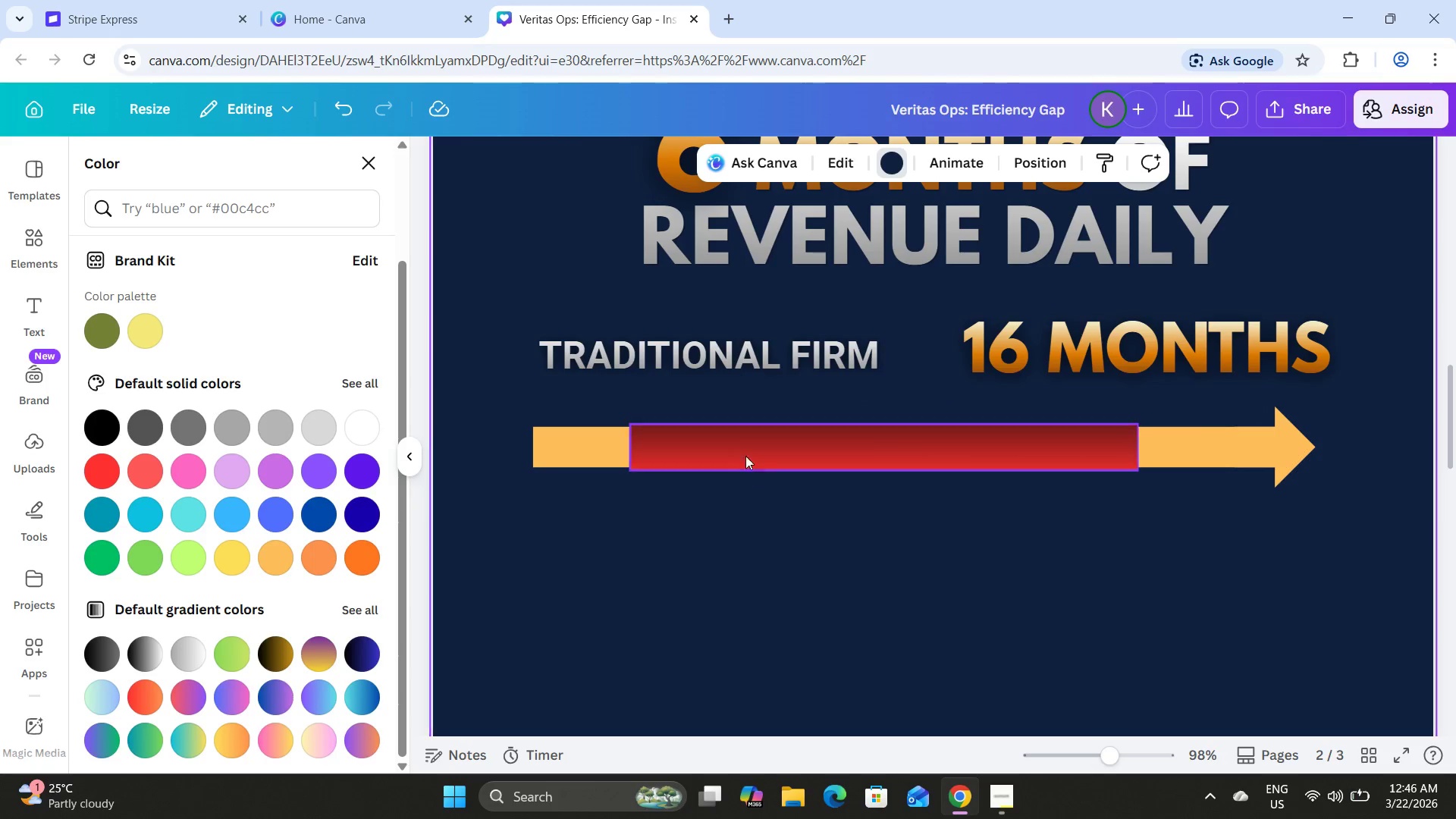 
left_click([745, 446])
 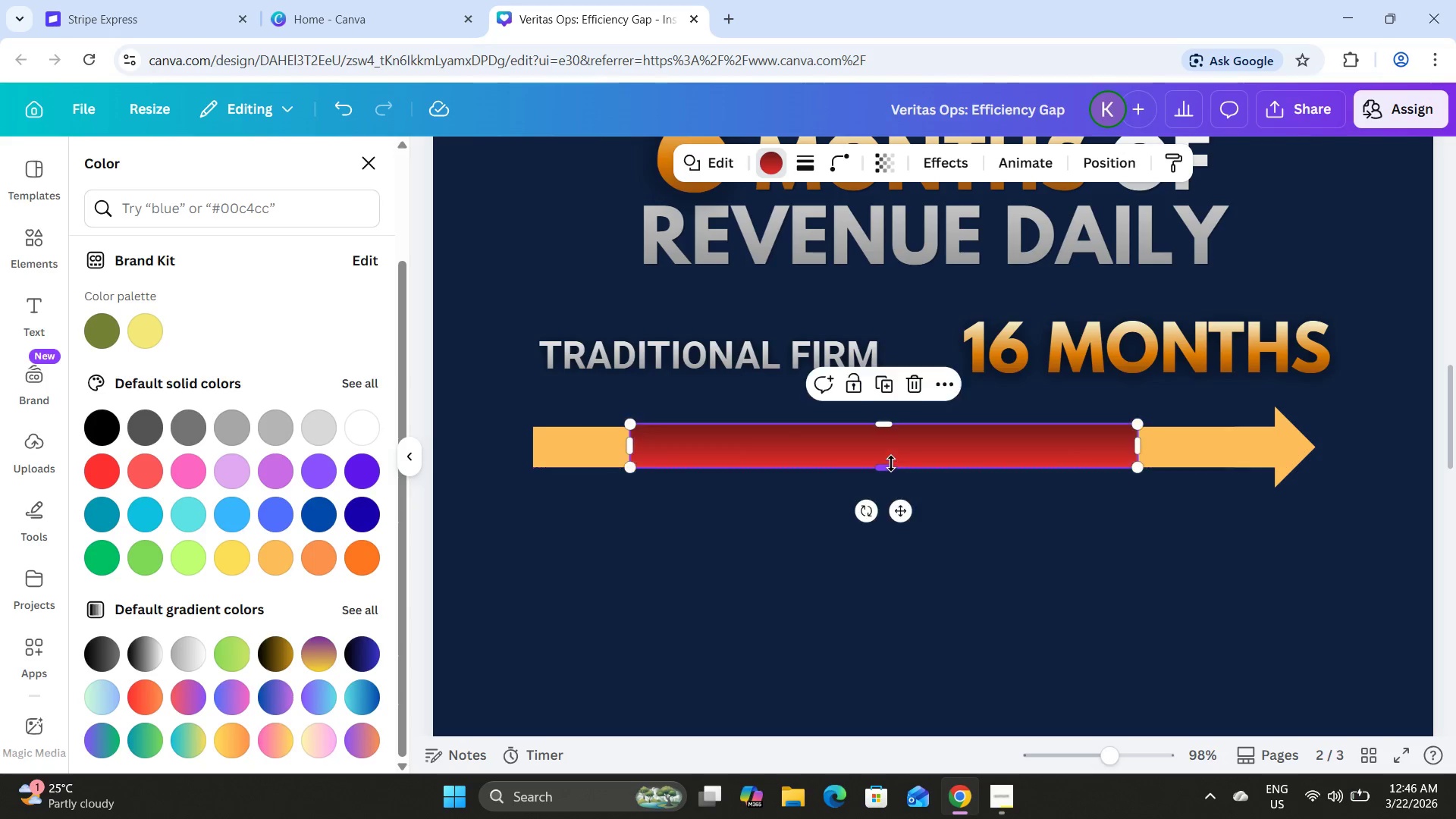 
left_click_drag(start_coordinate=[880, 428], to_coordinate=[881, 437])
 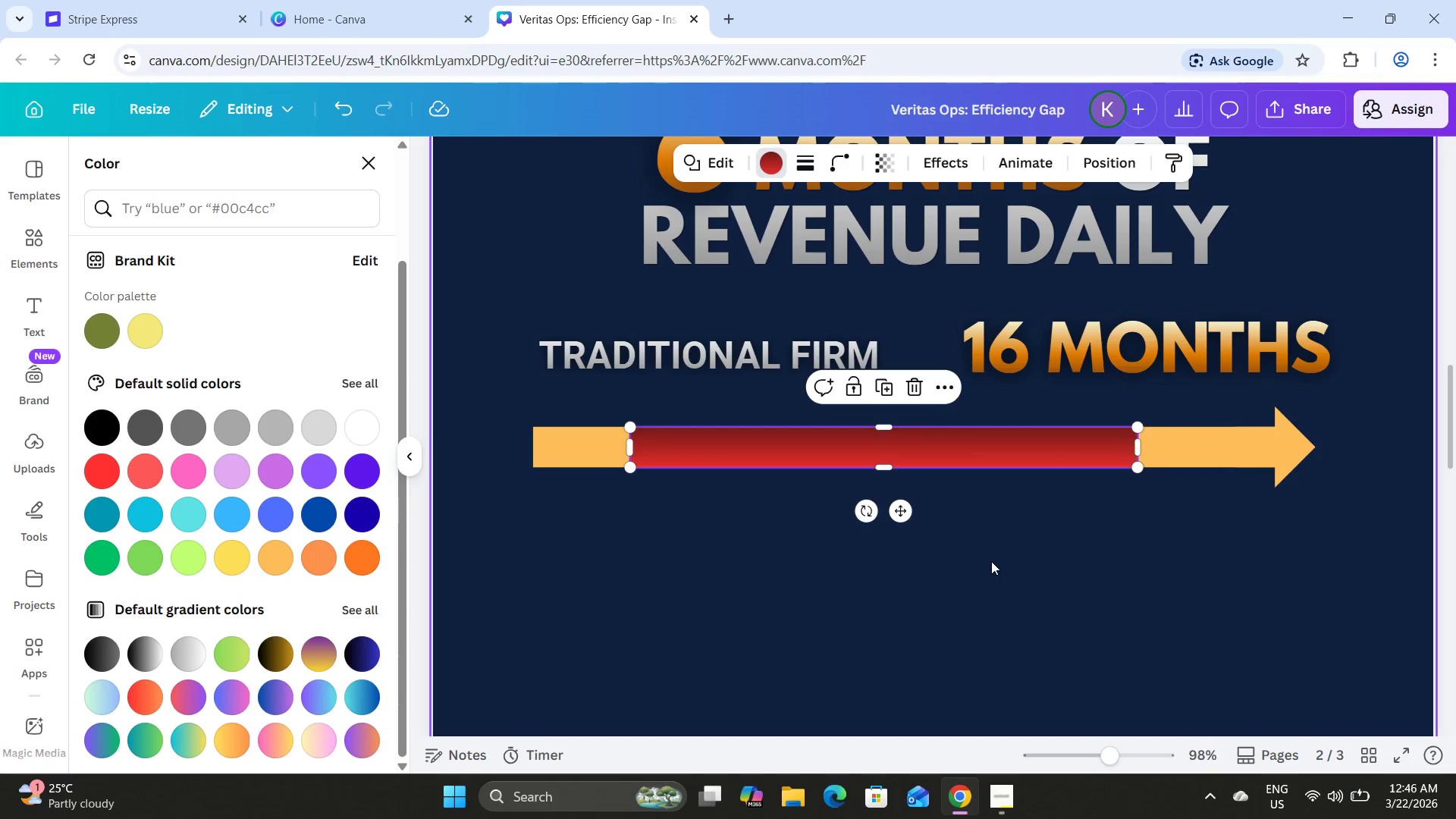 
left_click([991, 561])
 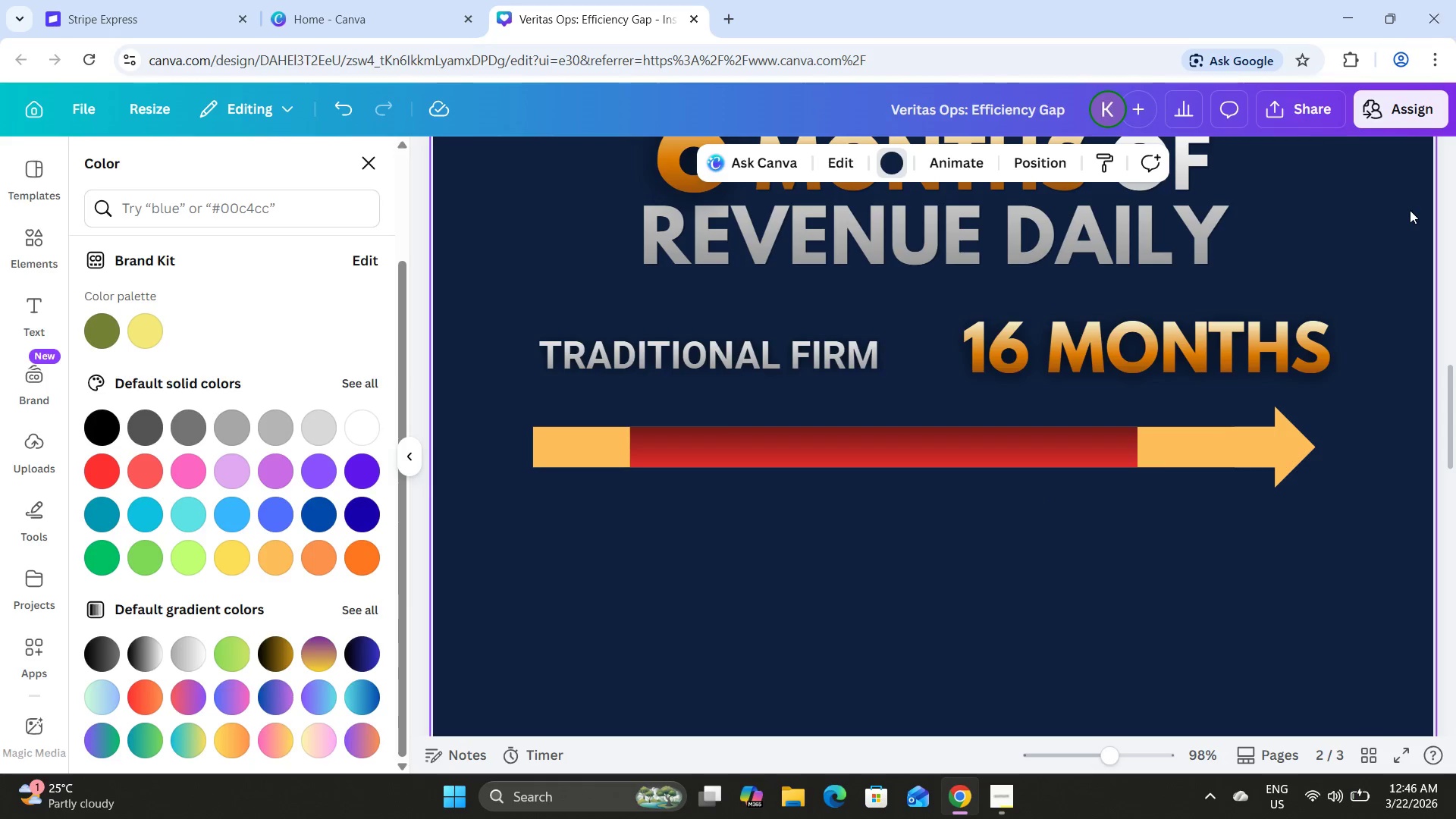 
wait(5.62)
 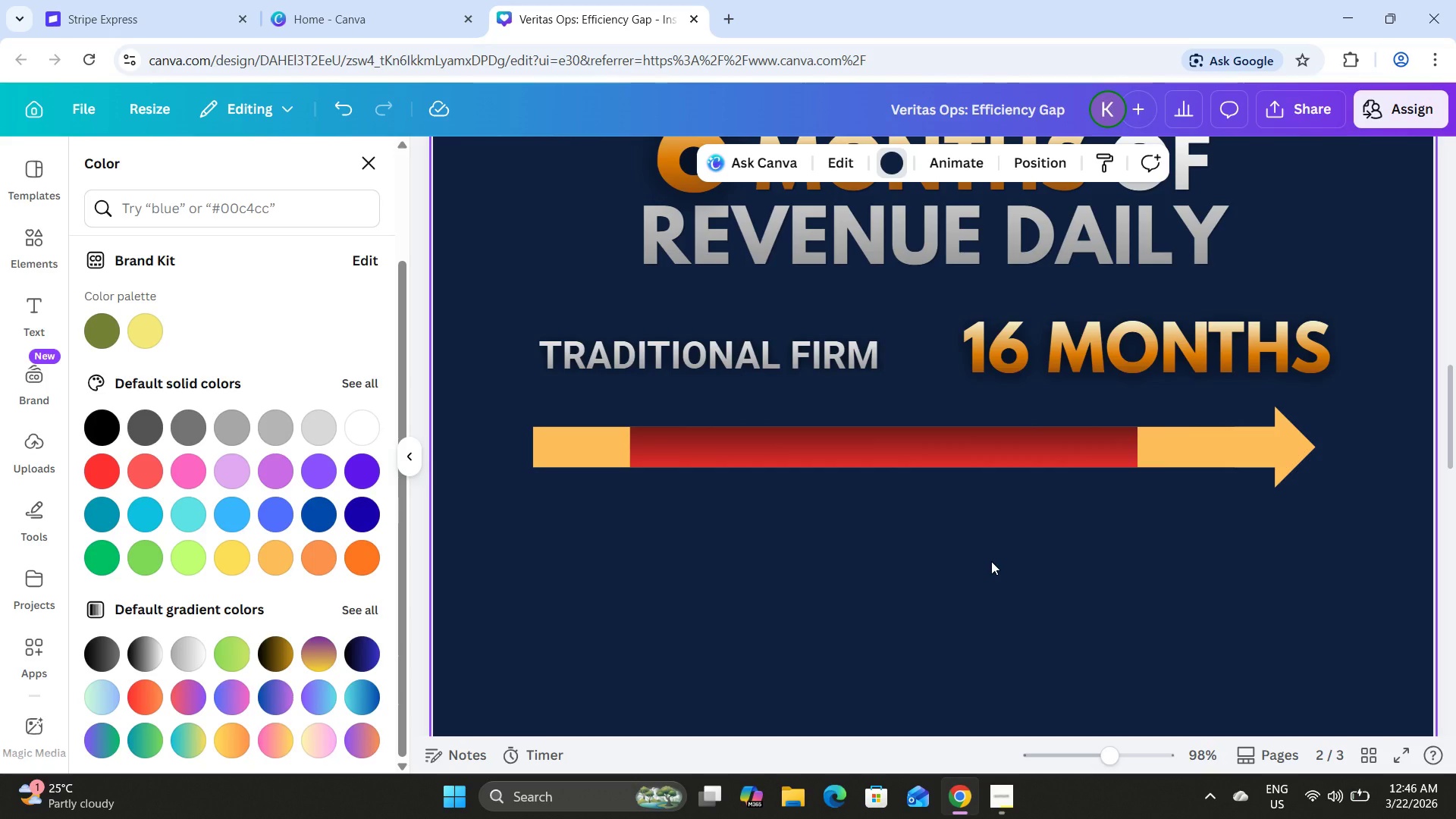 
left_click([878, 447])
 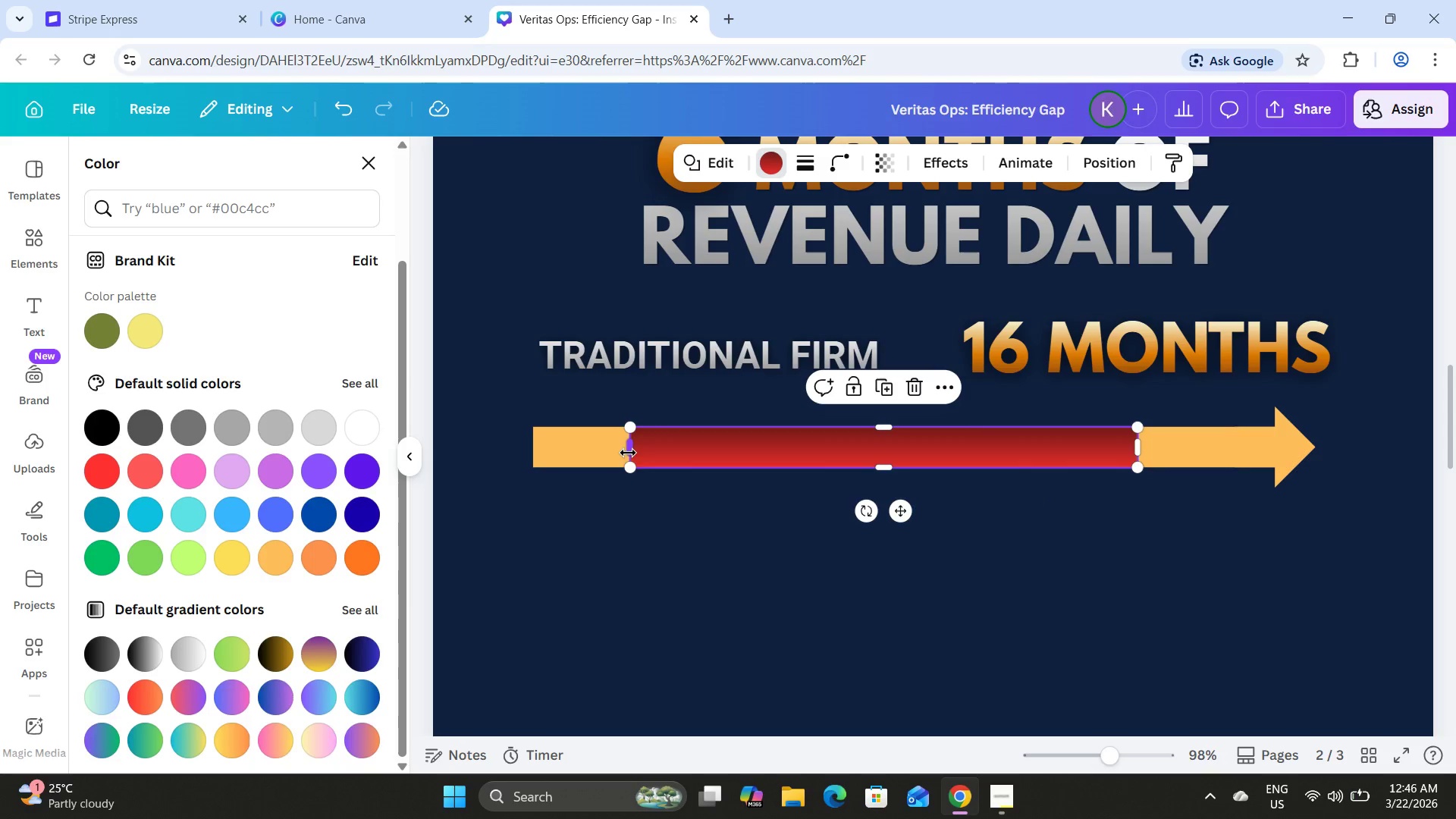 
left_click_drag(start_coordinate=[628, 453], to_coordinate=[662, 450])
 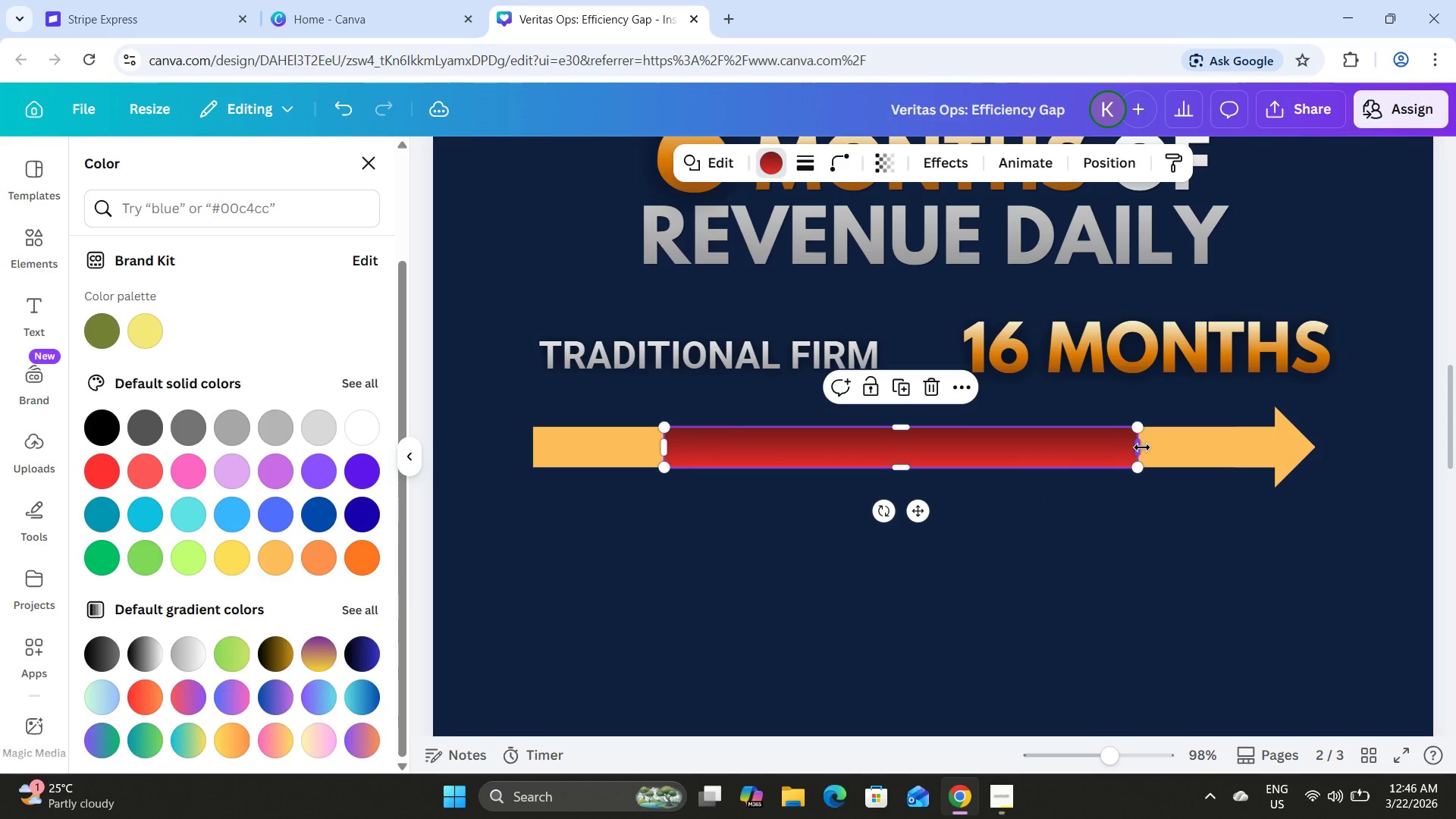 
left_click_drag(start_coordinate=[1142, 447], to_coordinate=[1188, 444])
 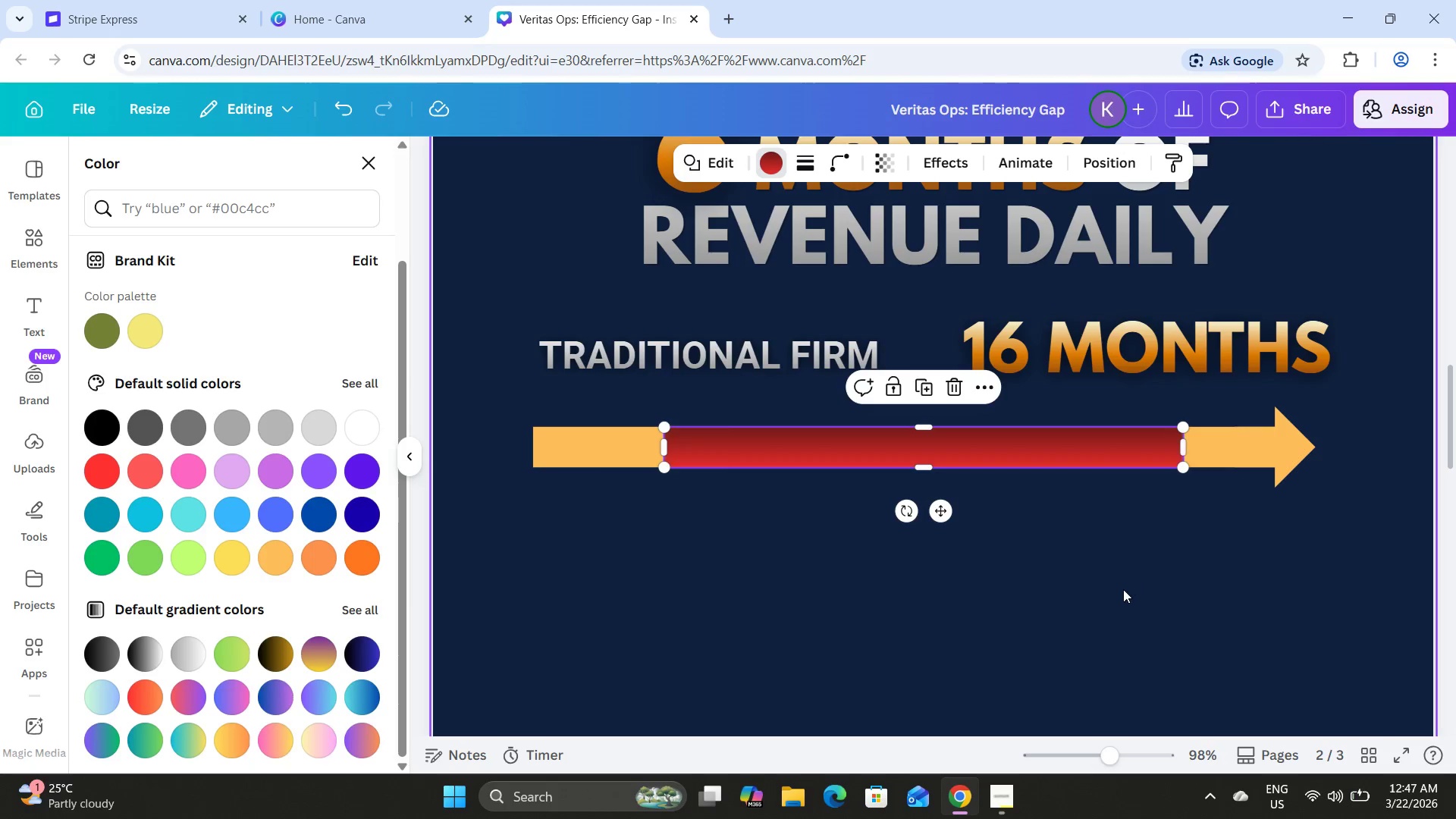 
left_click([1123, 589])
 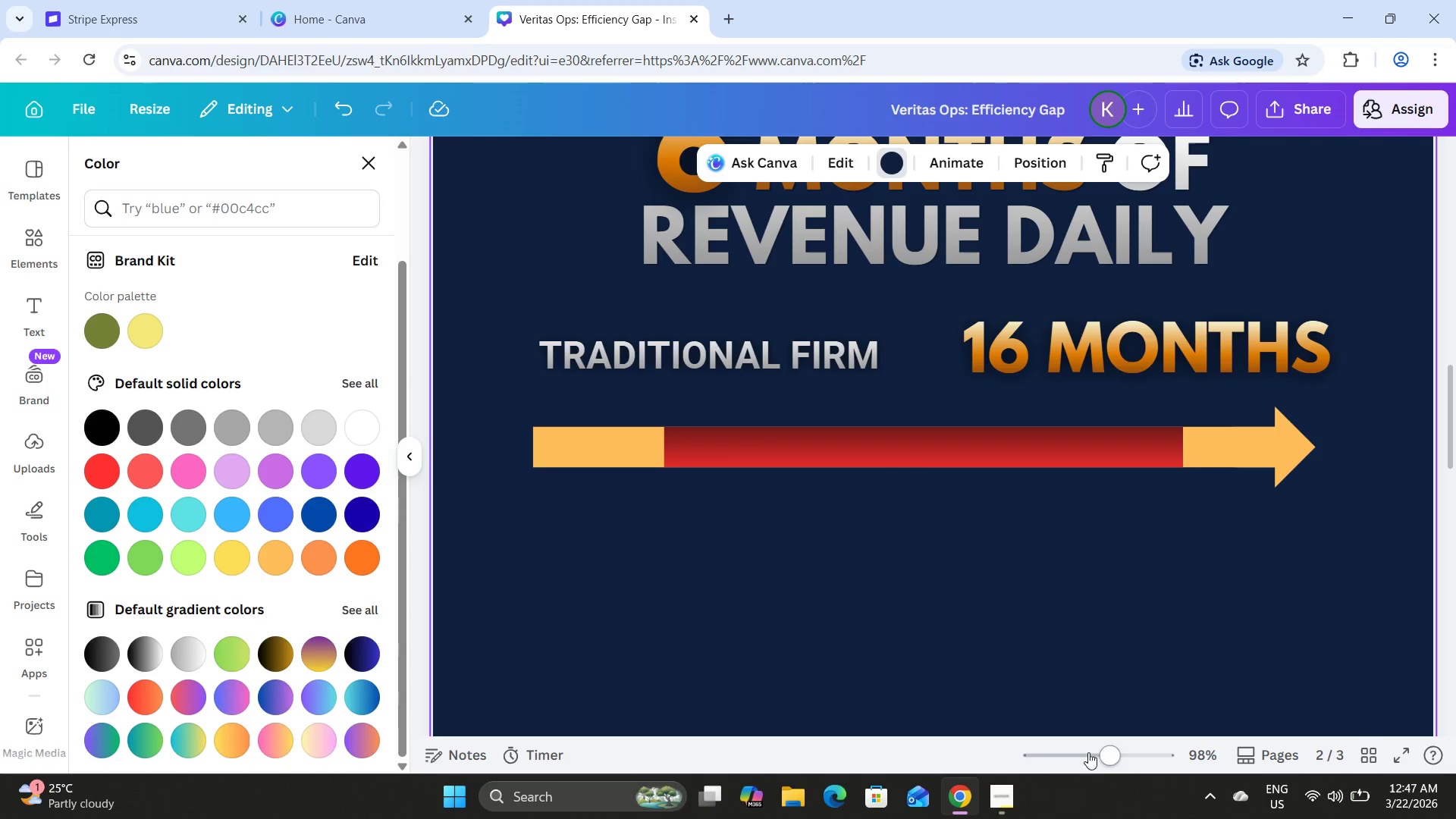 
left_click_drag(start_coordinate=[1102, 758], to_coordinate=[1087, 743])
 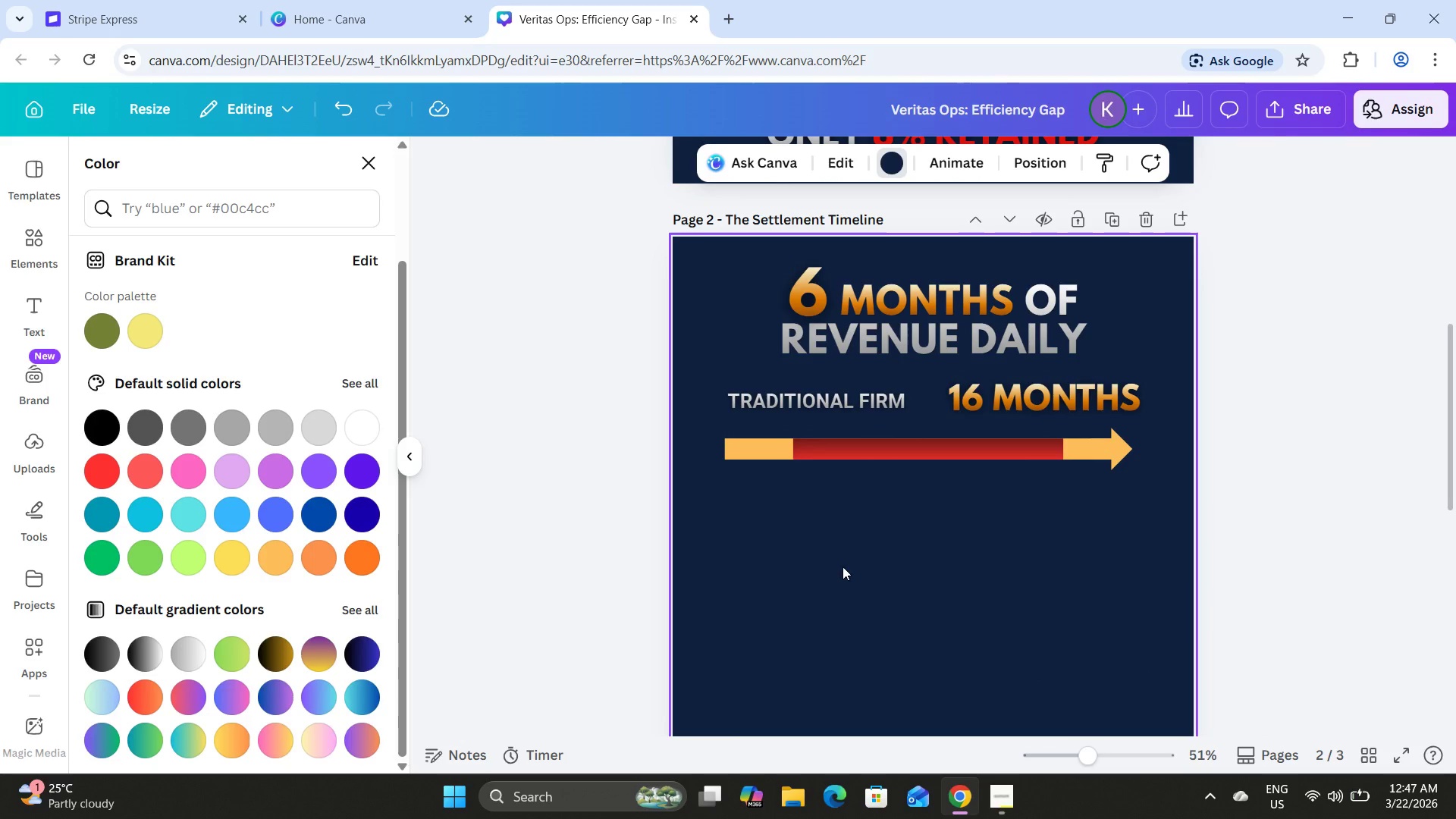 
left_click([898, 447])
 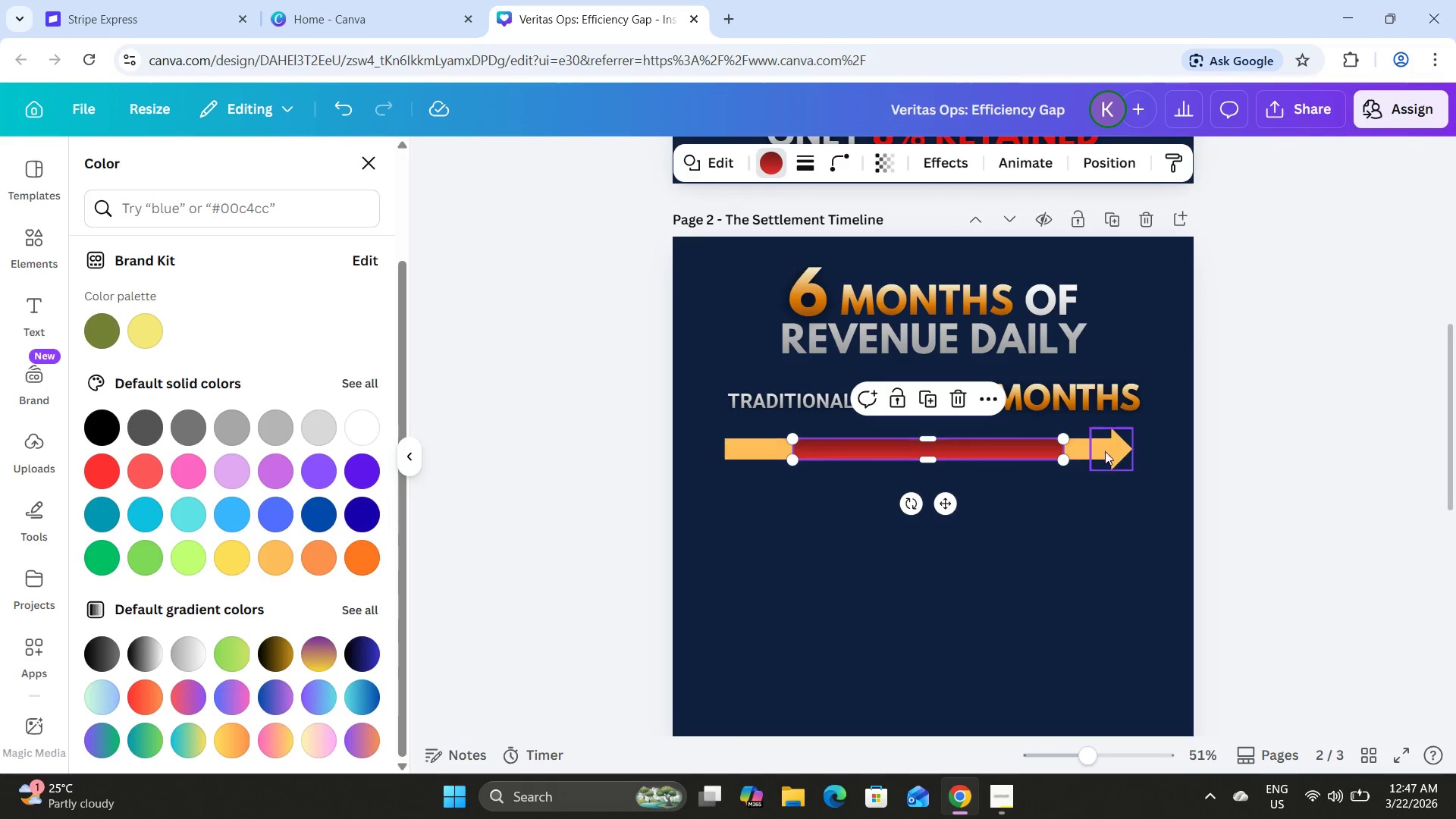 
left_click([1115, 450])
 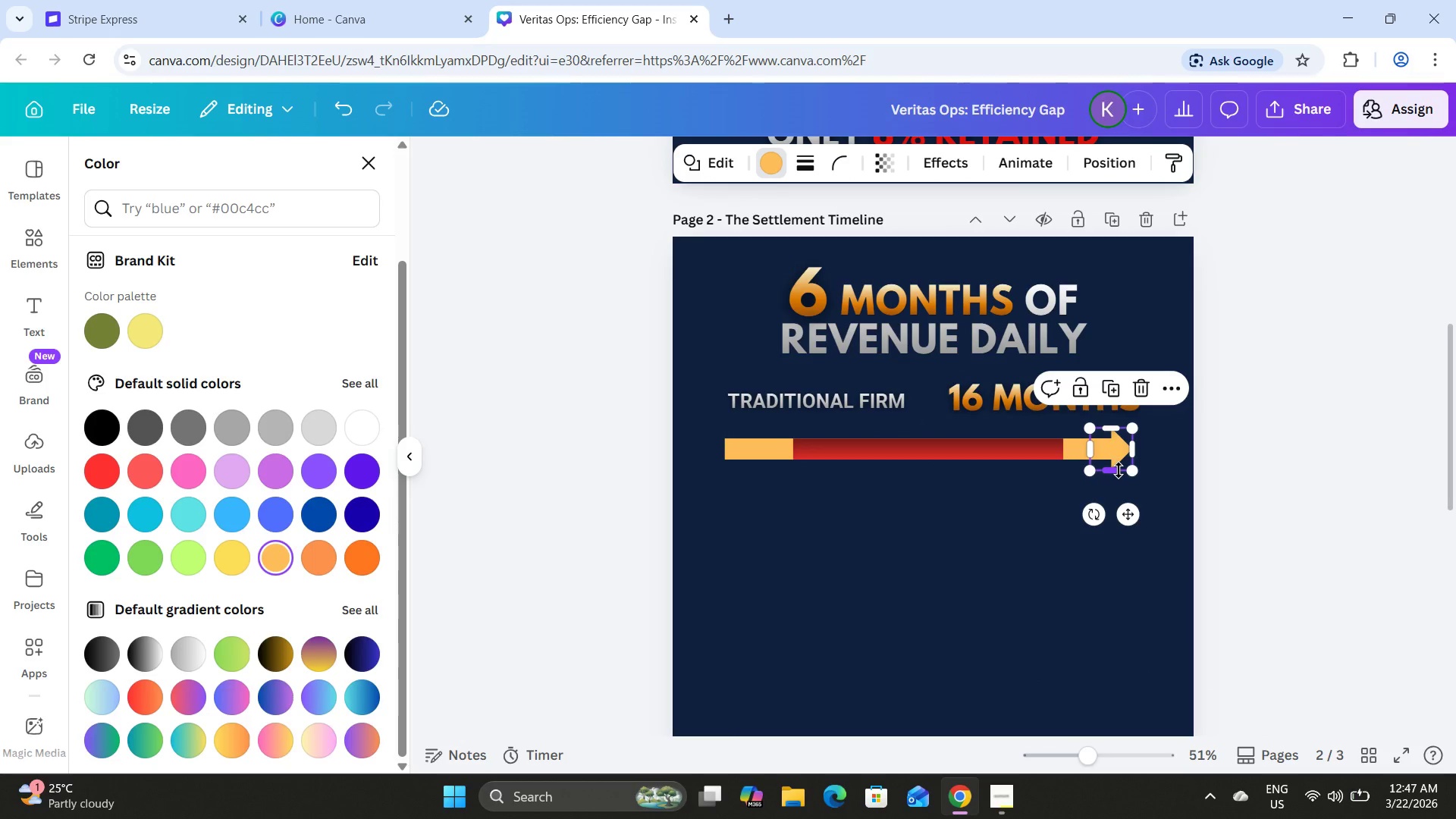 
left_click_drag(start_coordinate=[1119, 470], to_coordinate=[1119, 480])
 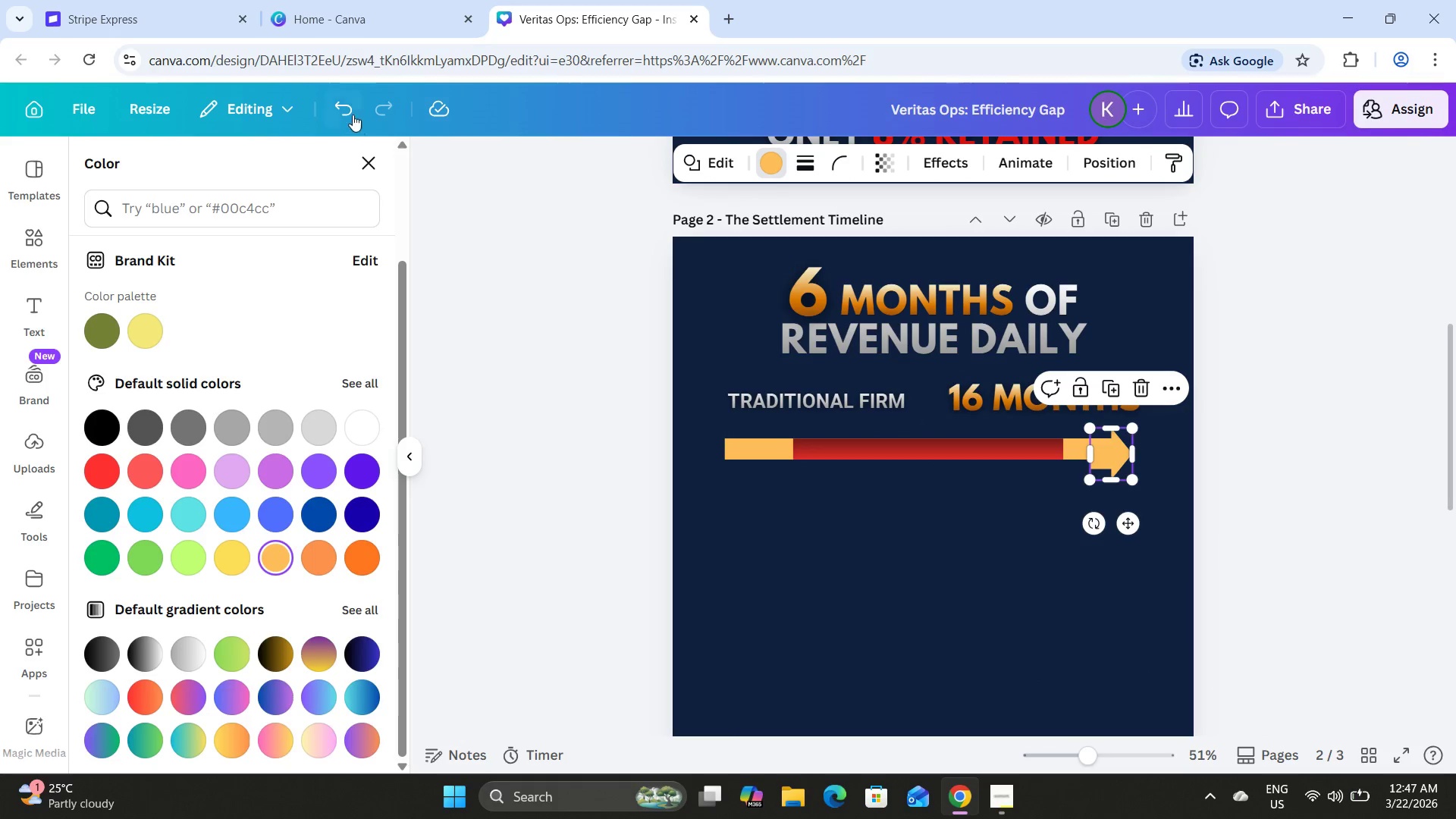 
left_click([334, 111])
 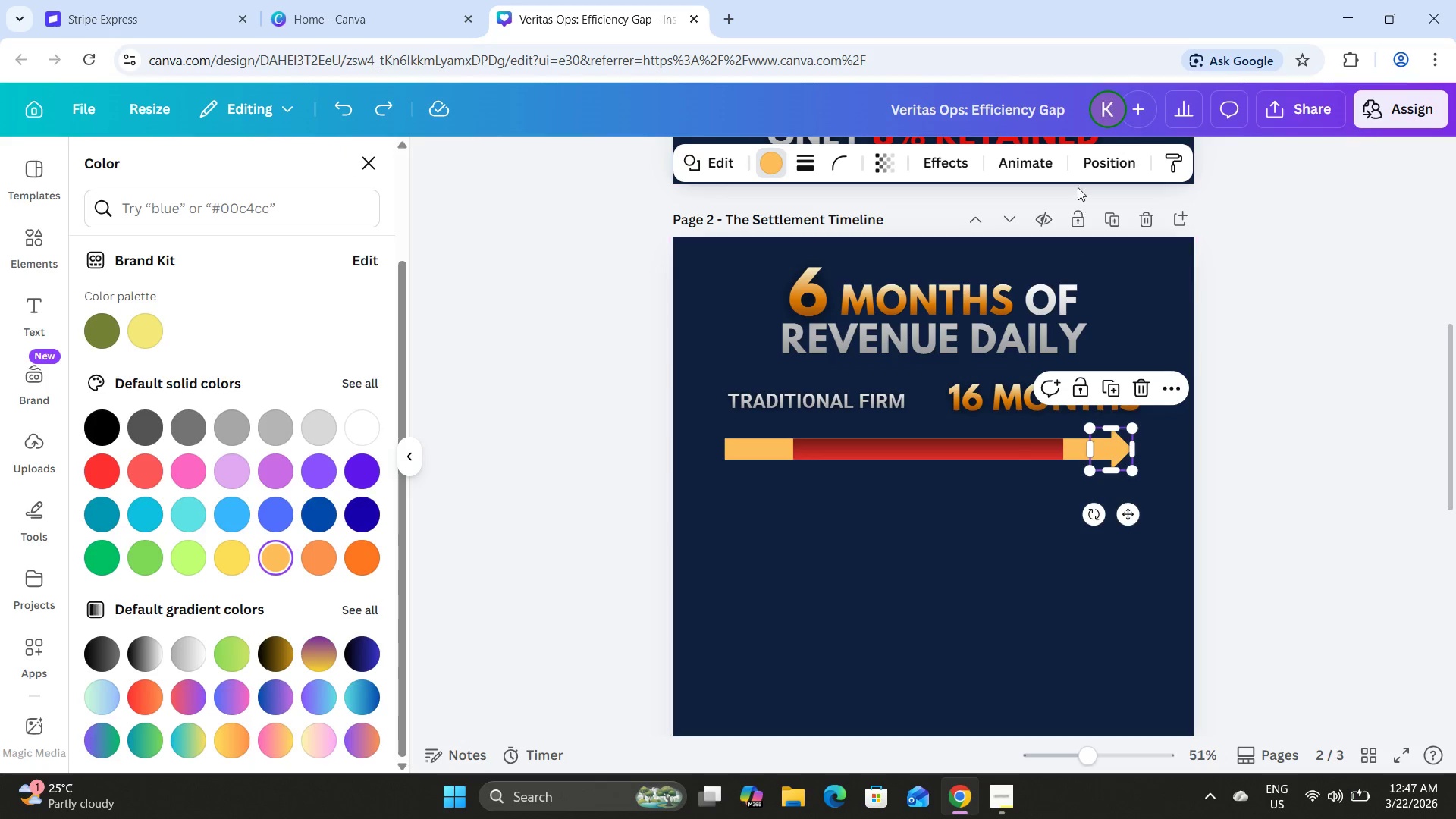 
left_click([1086, 164])
 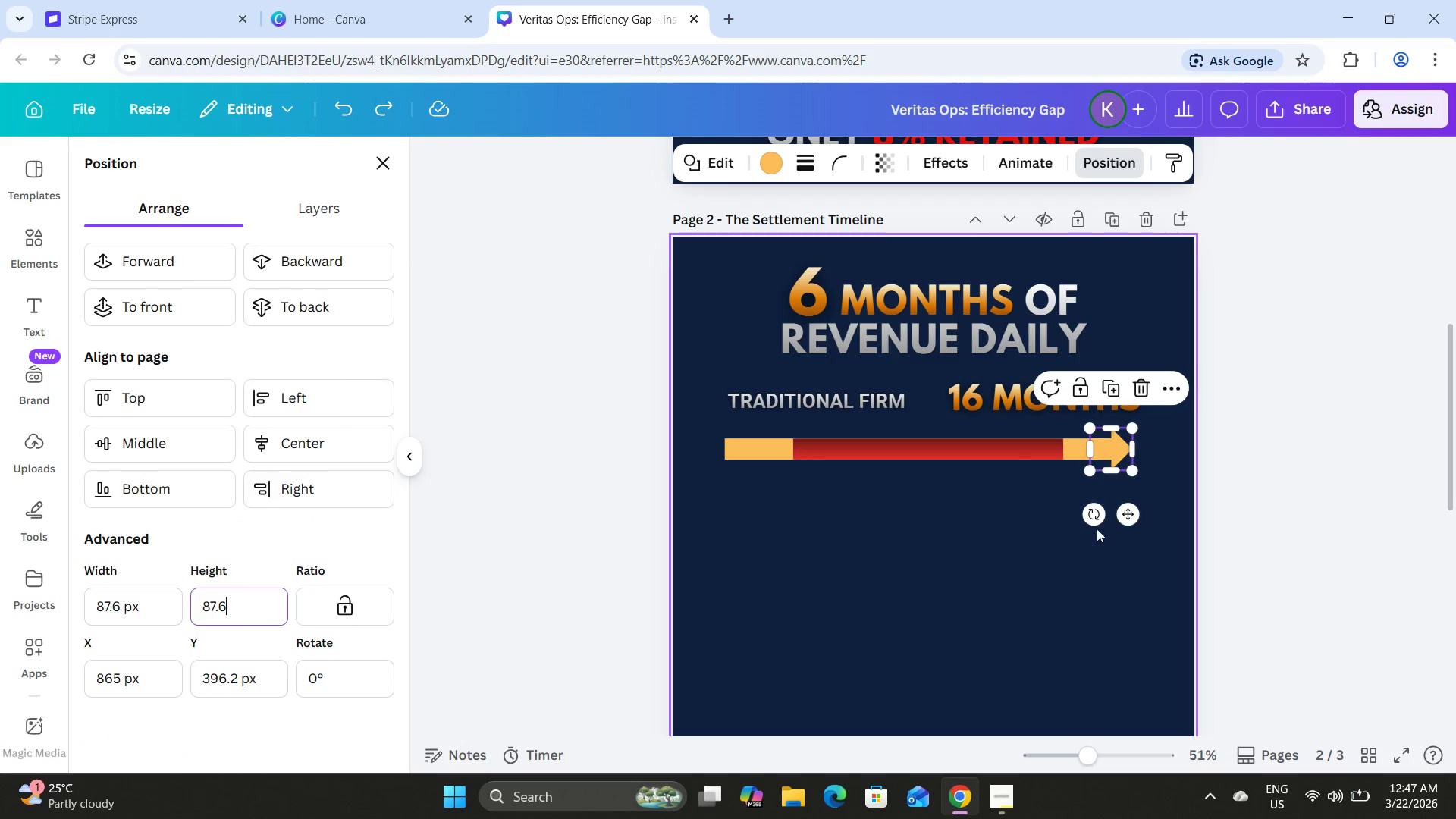 
left_click_drag(start_coordinate=[1109, 469], to_coordinate=[1116, 487])
 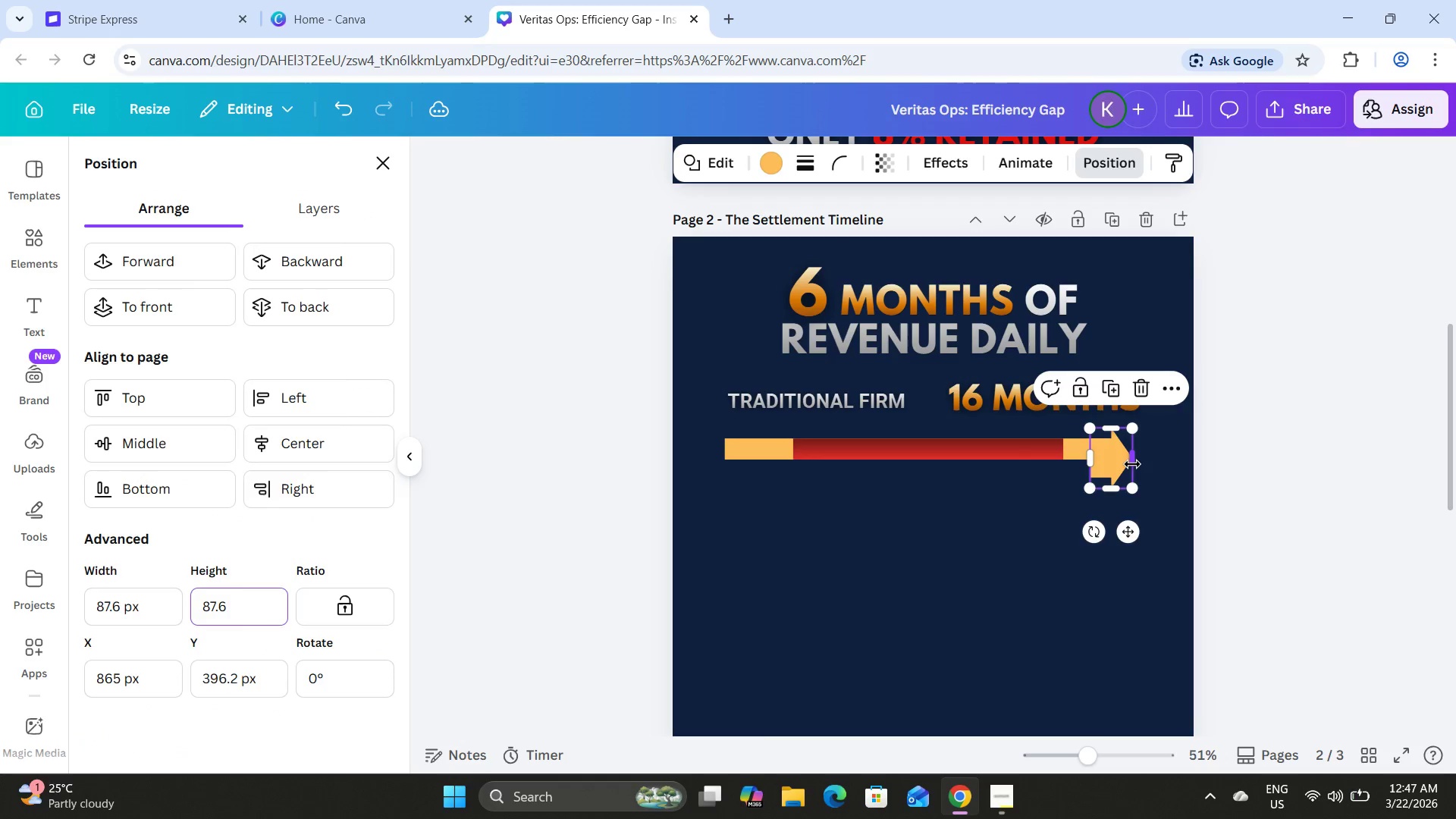 
left_click_drag(start_coordinate=[1132, 464], to_coordinate=[1141, 464])
 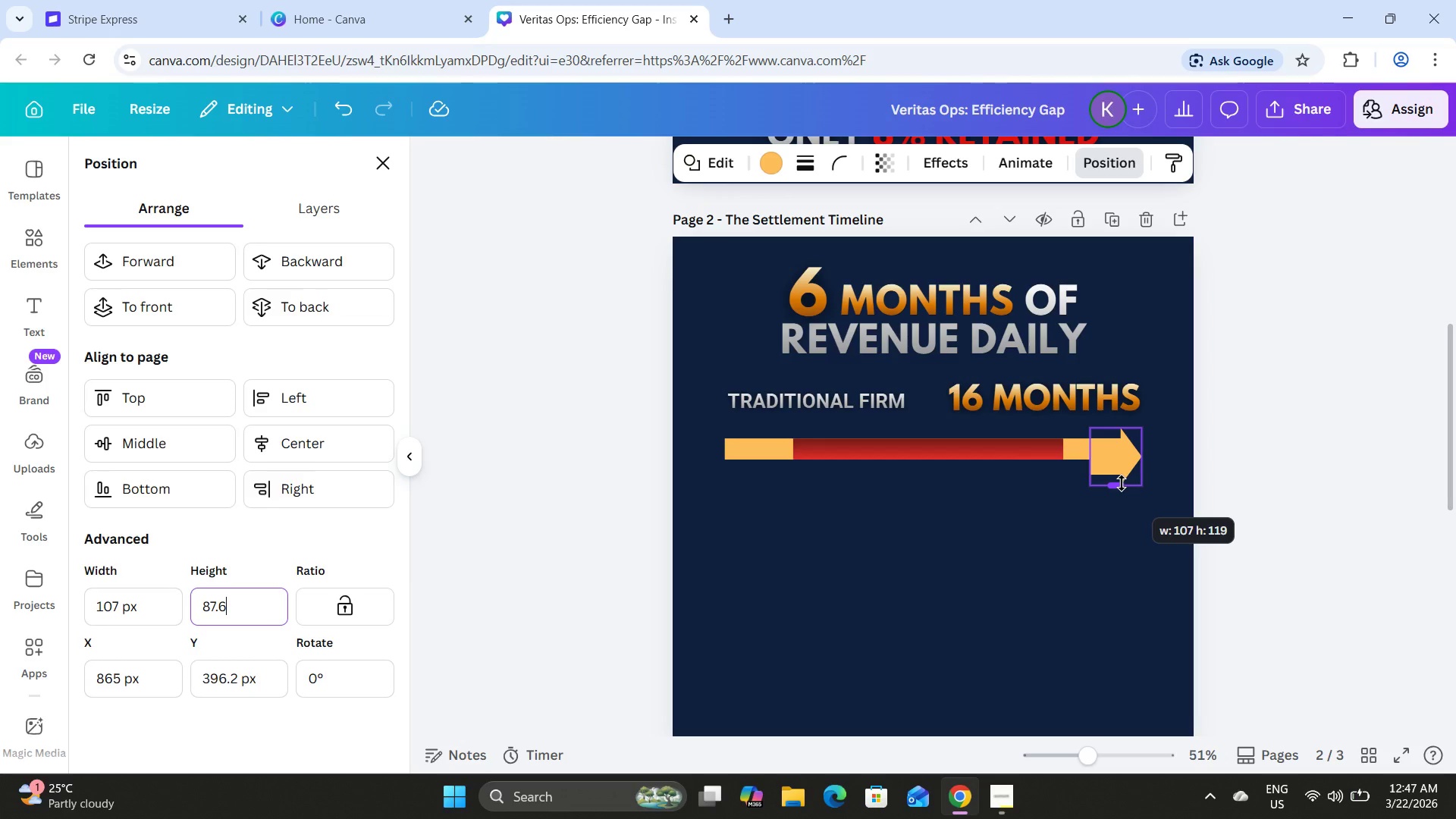 
left_click([1128, 538])
 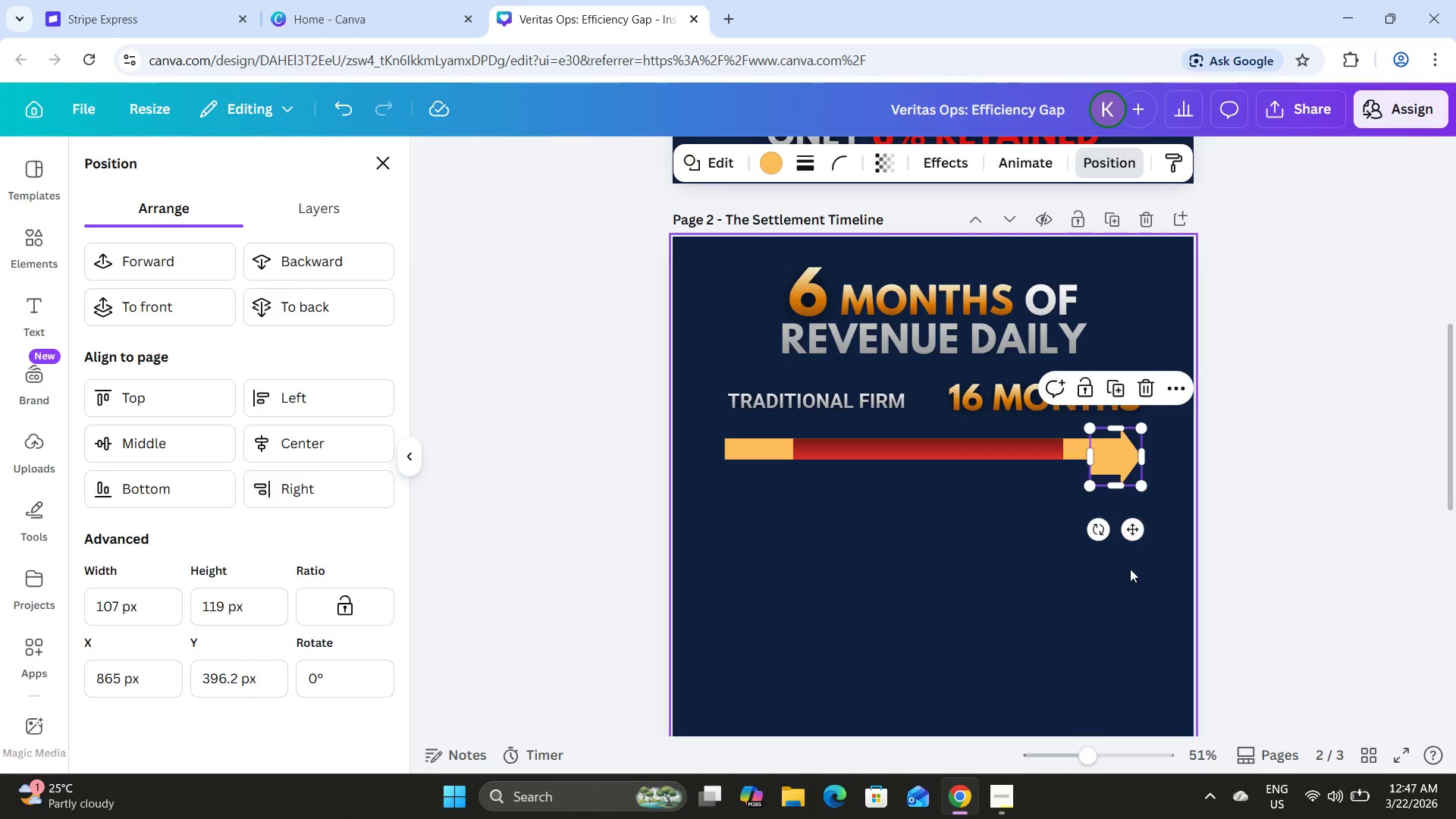 
left_click([1130, 572])
 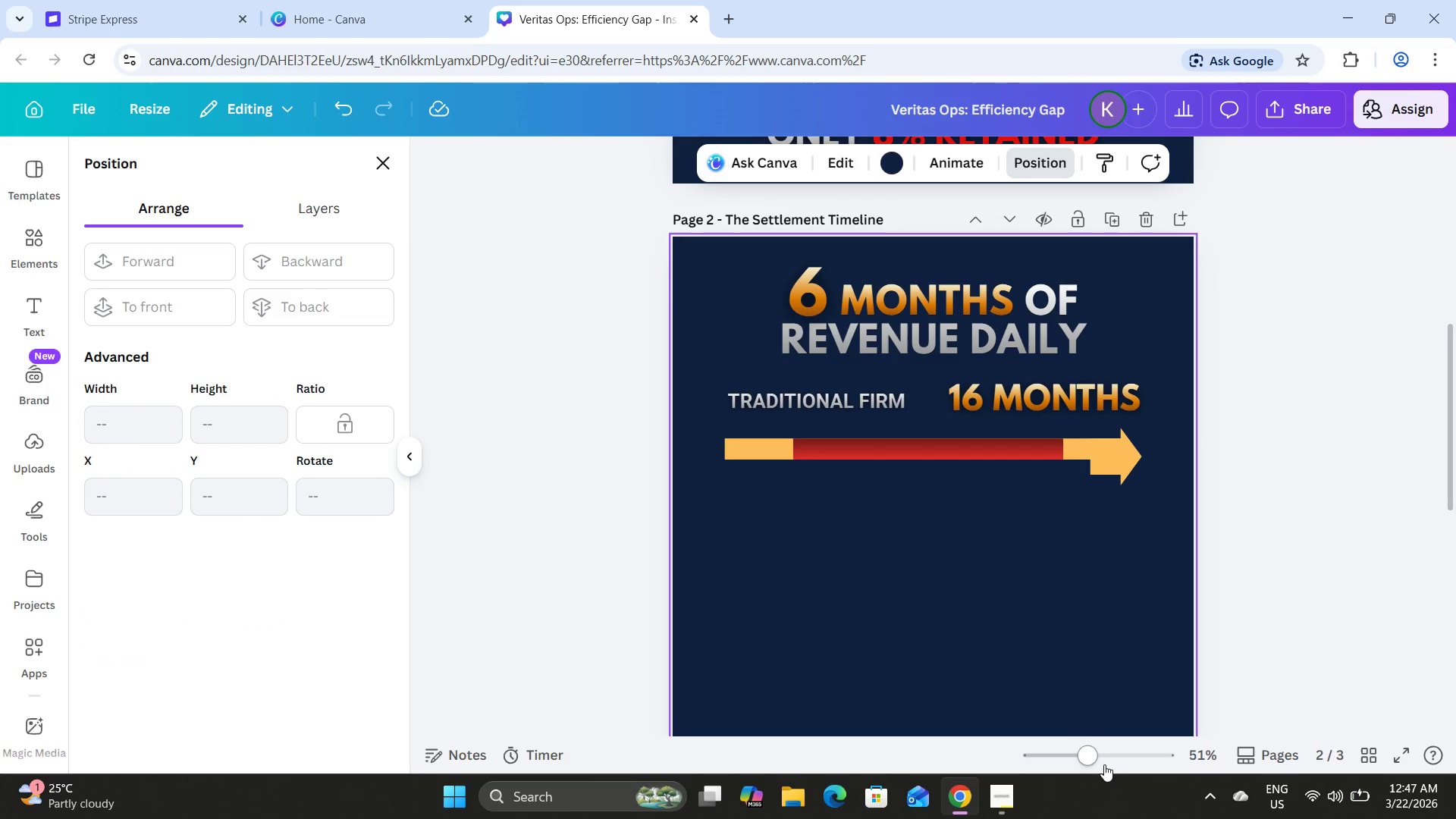 
left_click_drag(start_coordinate=[1091, 761], to_coordinate=[1117, 752])
 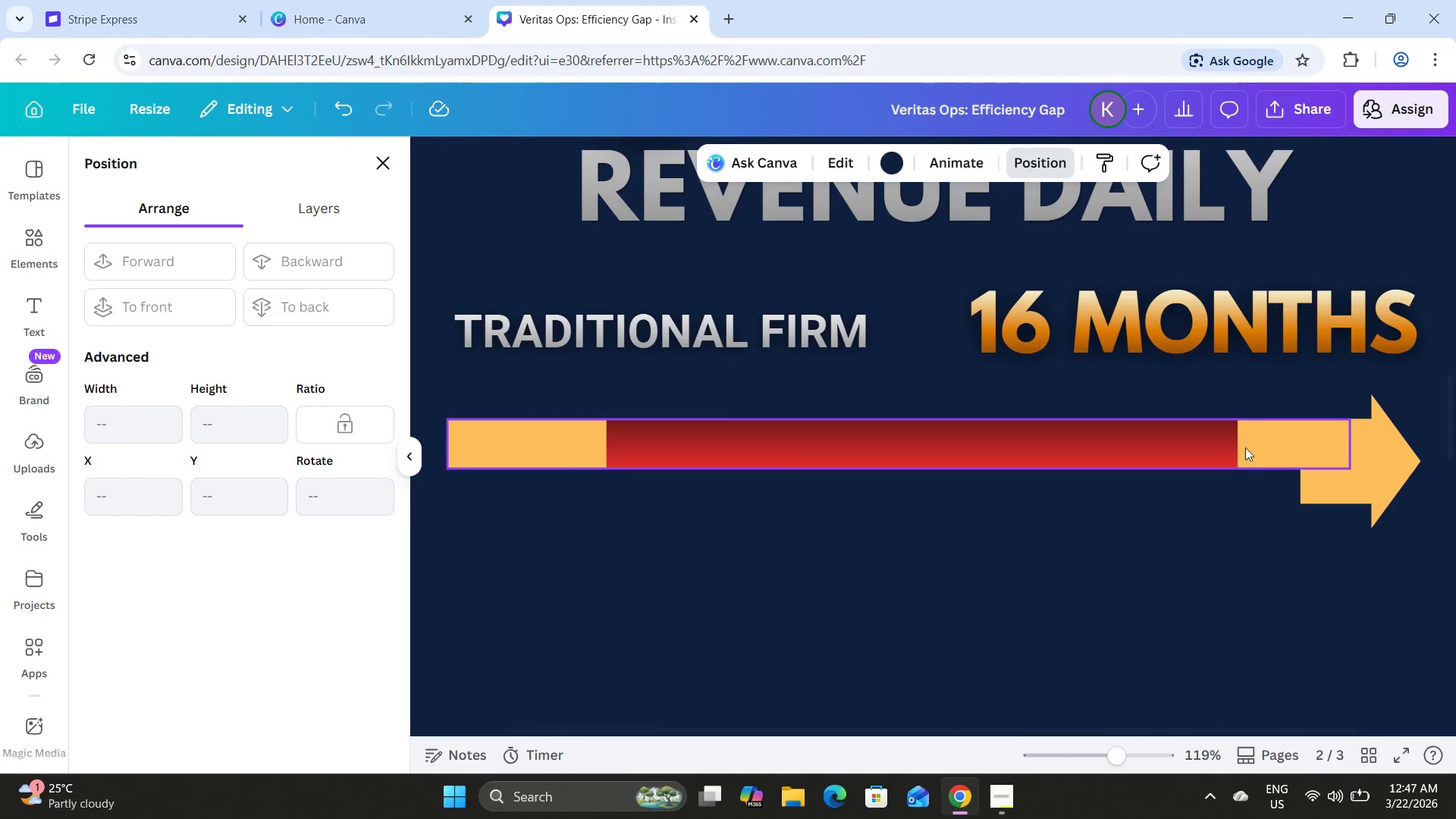 
left_click([1260, 436])
 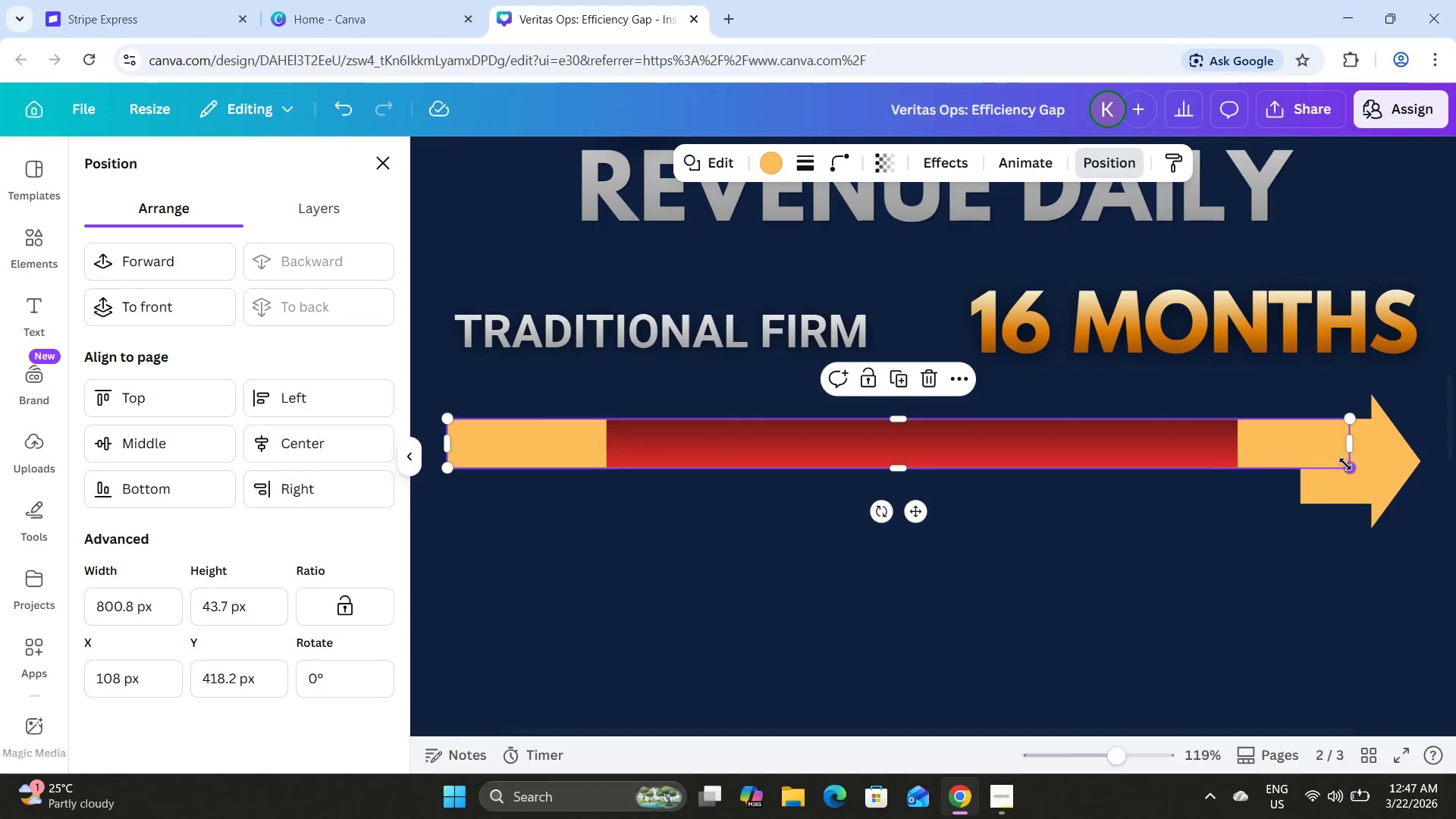 
left_click_drag(start_coordinate=[1347, 471], to_coordinate=[1320, 487])
 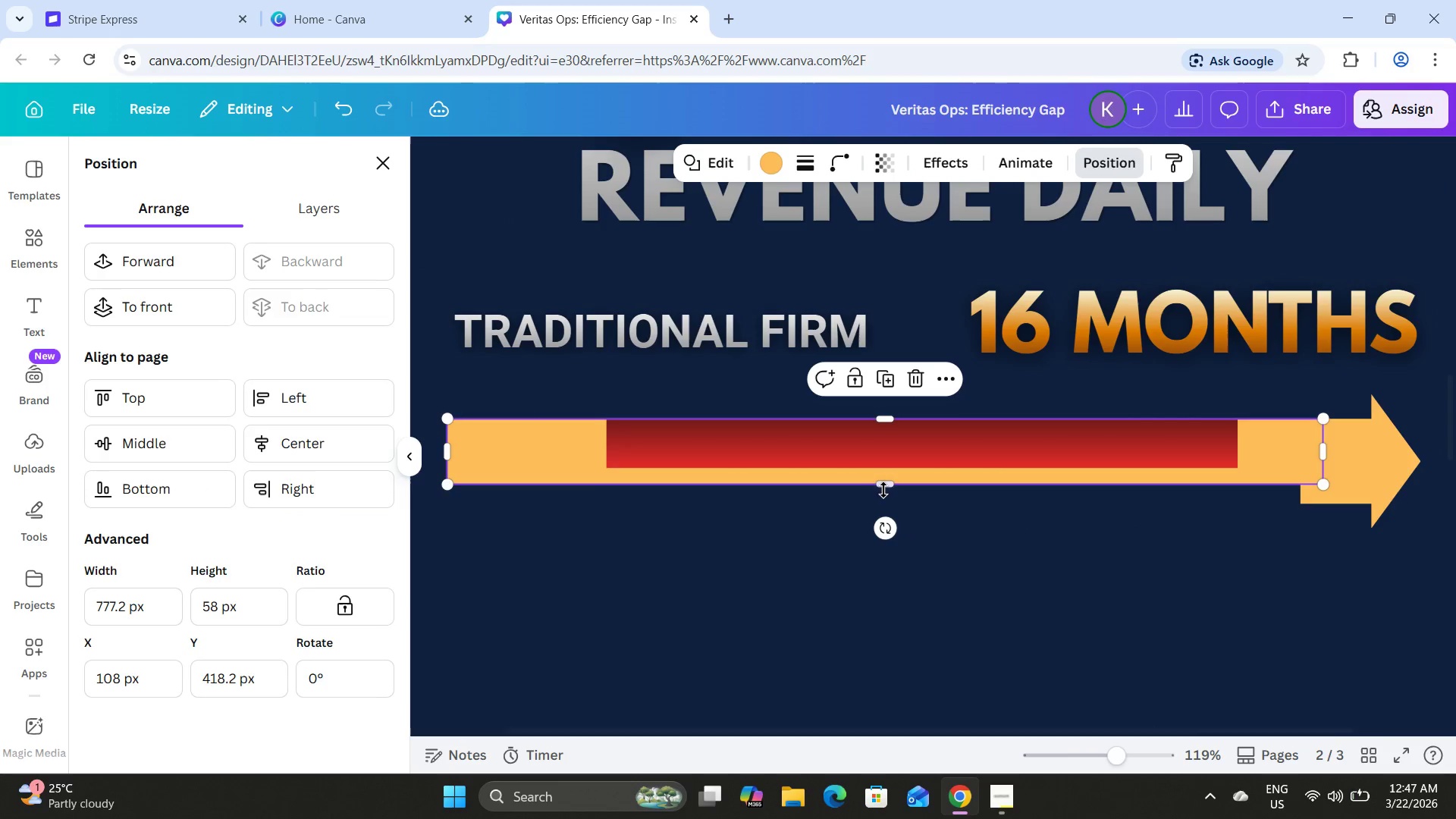 
left_click_drag(start_coordinate=[884, 489], to_coordinate=[1337, 509])
 